 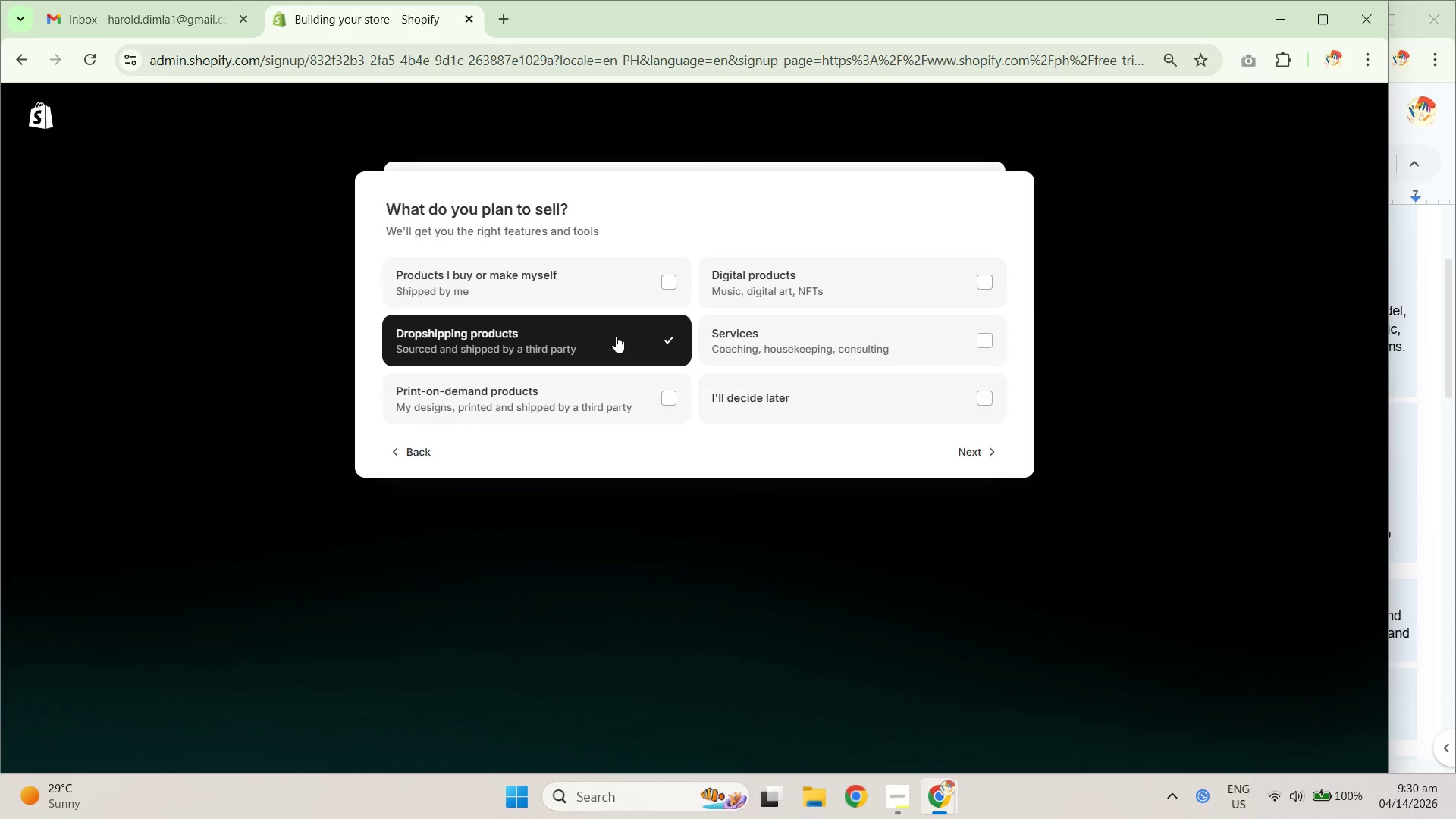 
left_click([981, 460])
 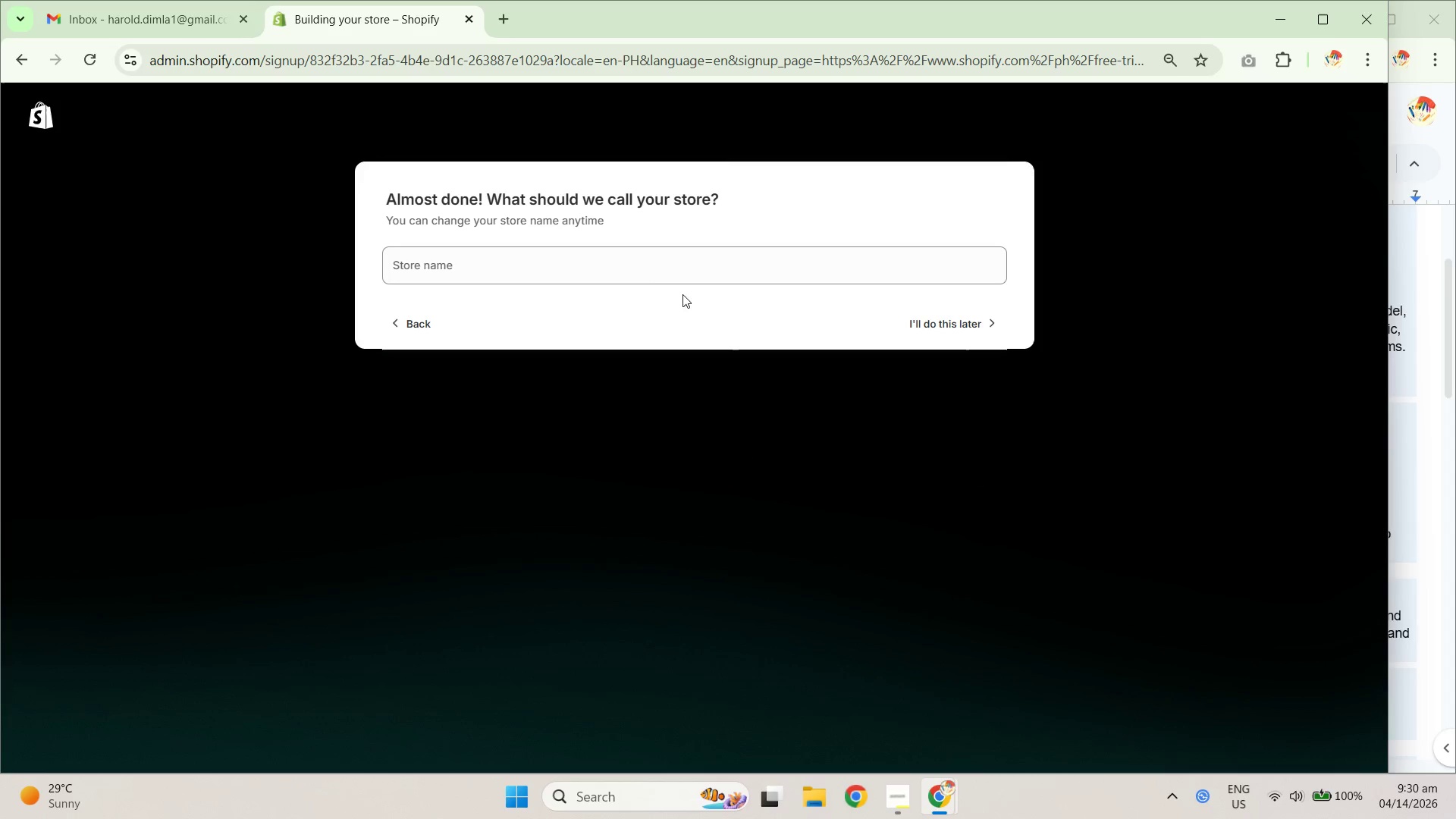 
key(Control+V)
 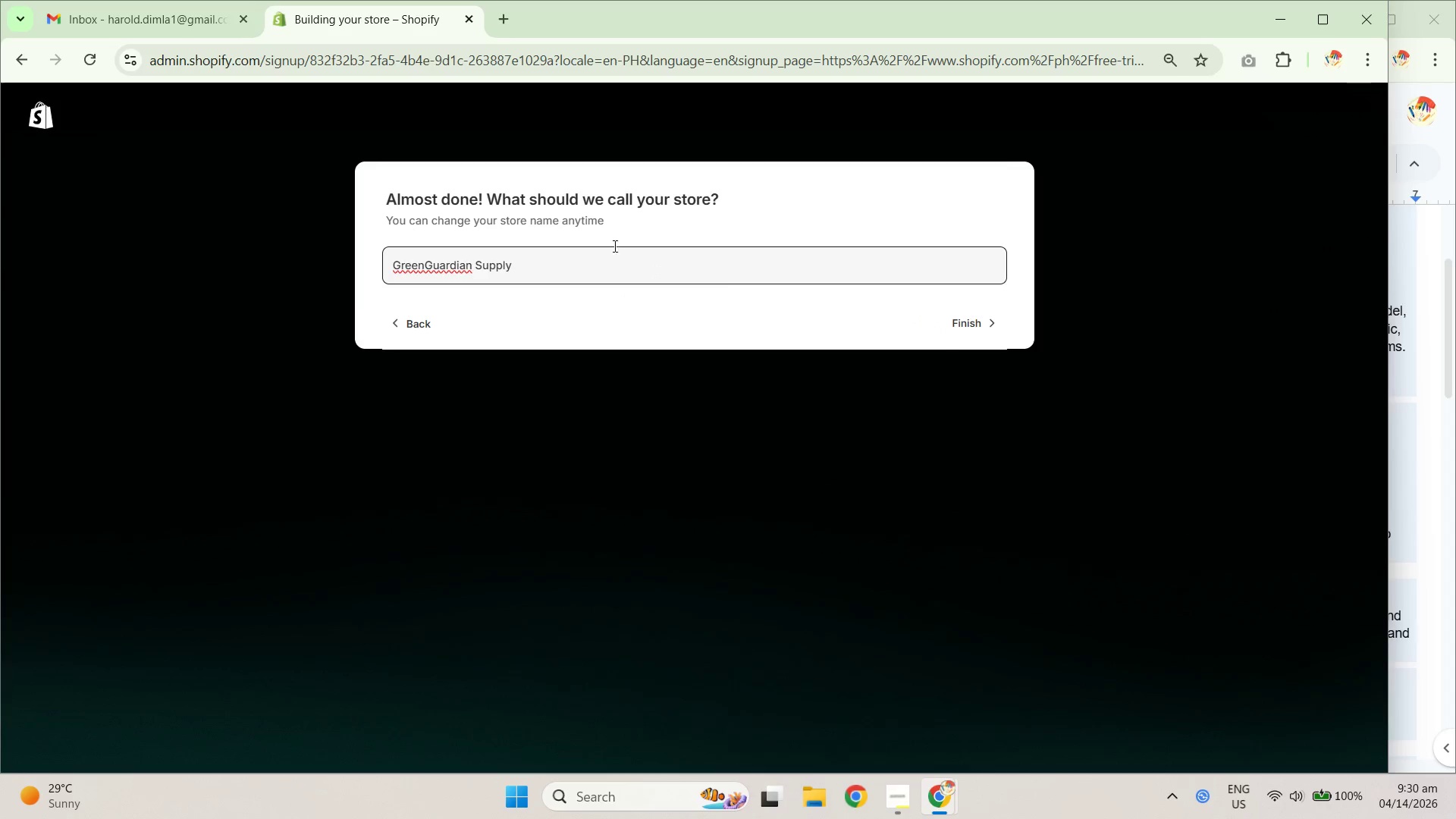 
left_click([984, 328])
 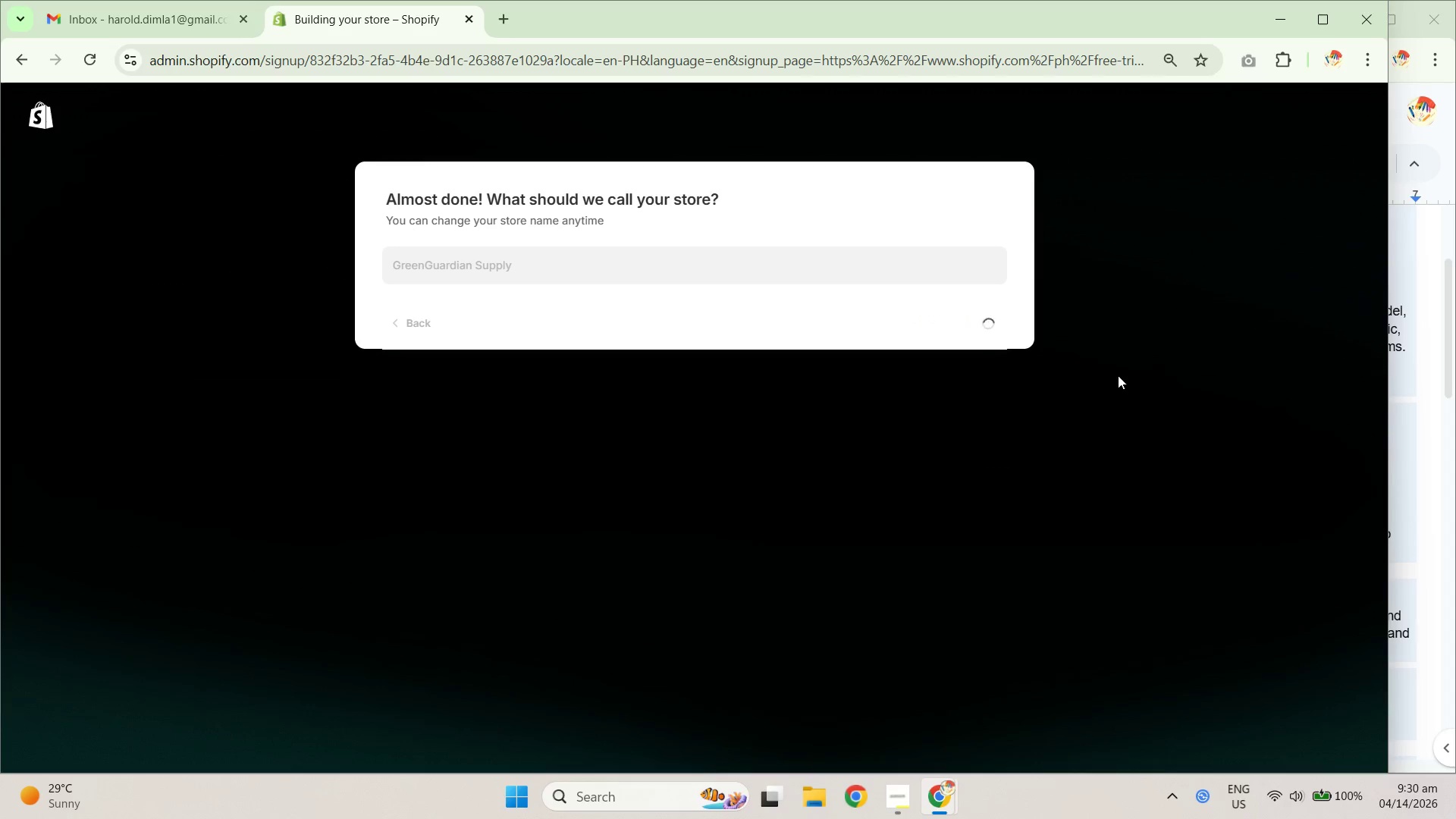 
left_click([1414, 381])
 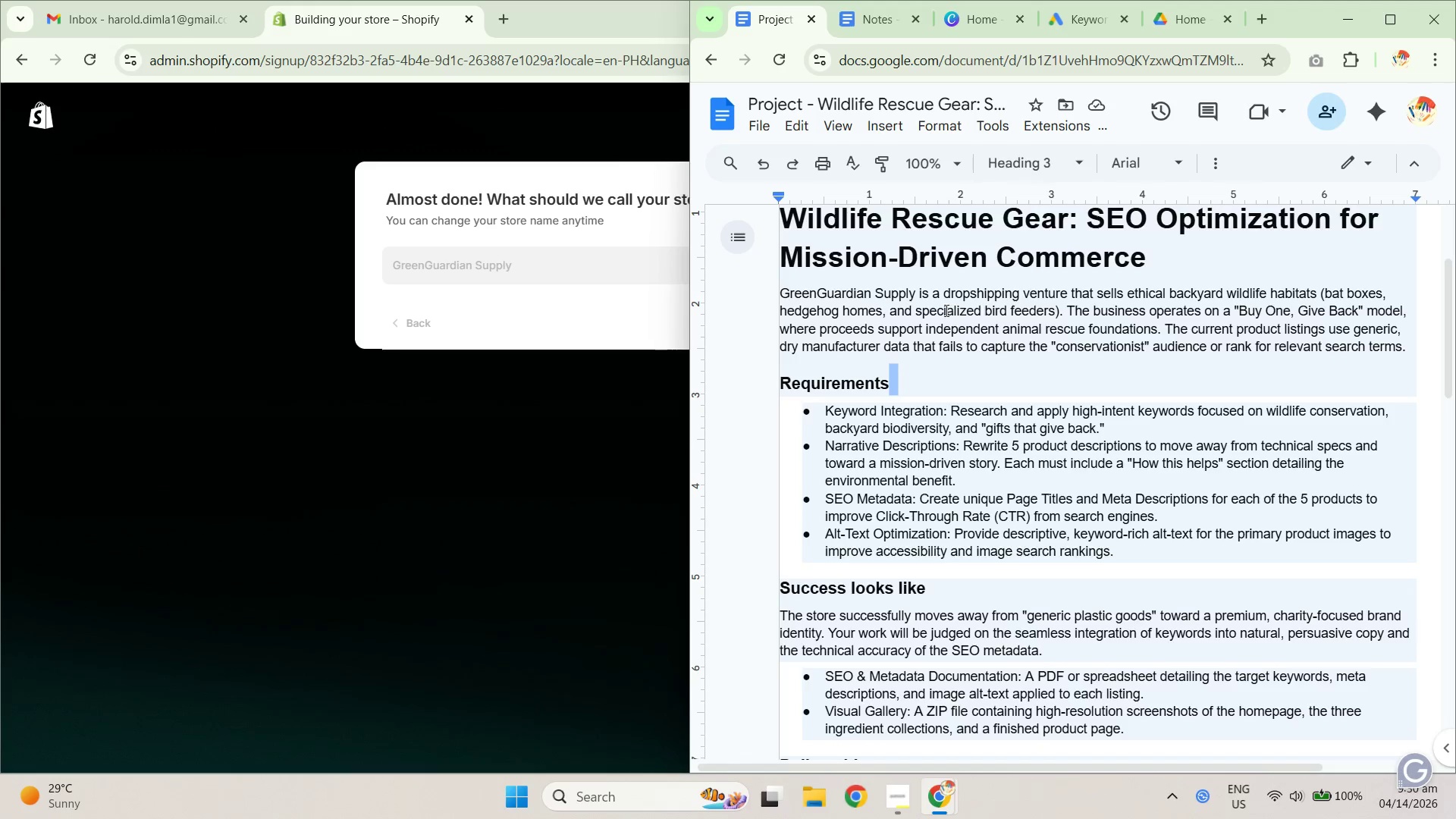 
left_click([930, 302])
 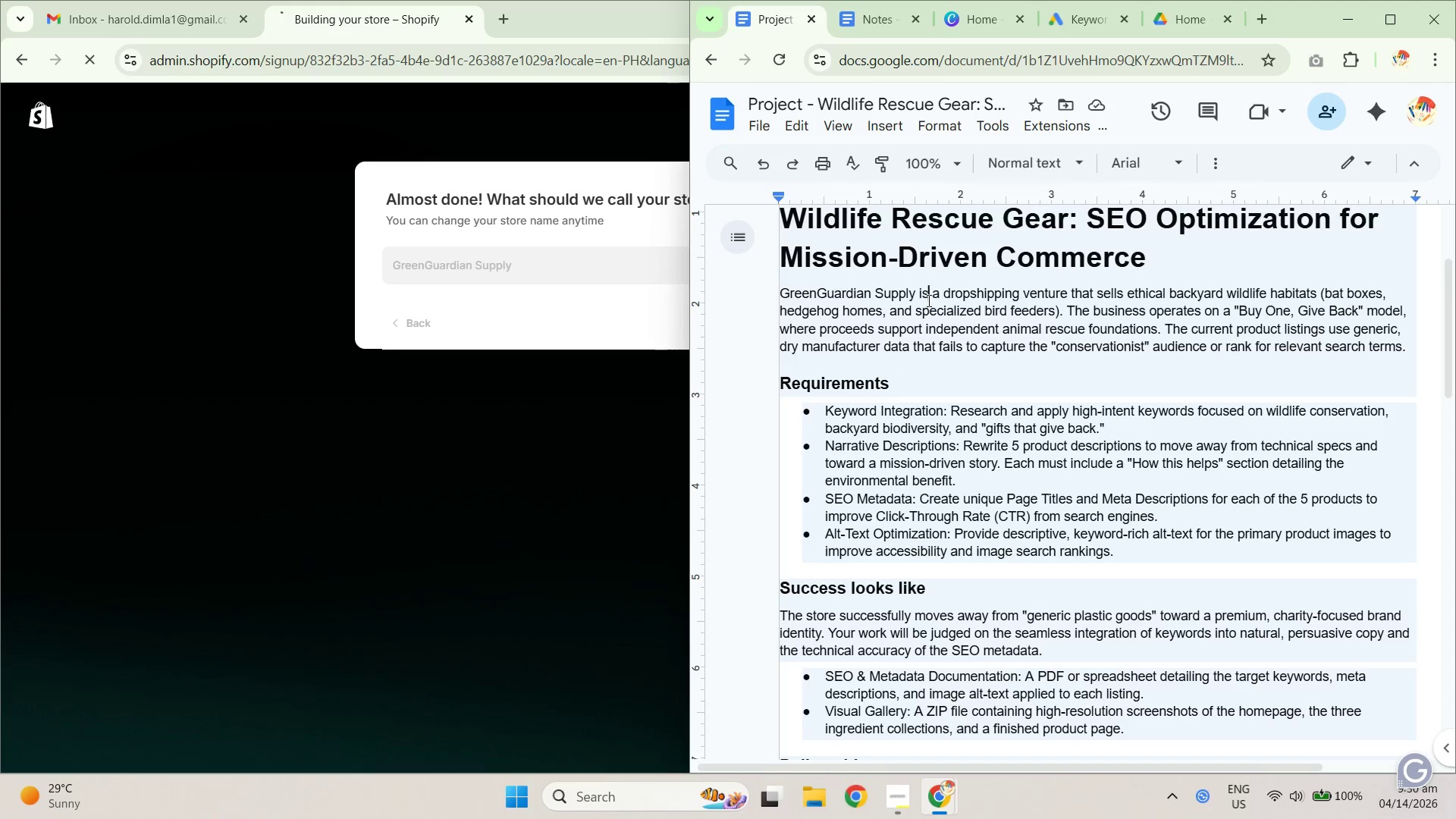 
left_click_drag(start_coordinate=[908, 296], to_coordinate=[1102, 294])
 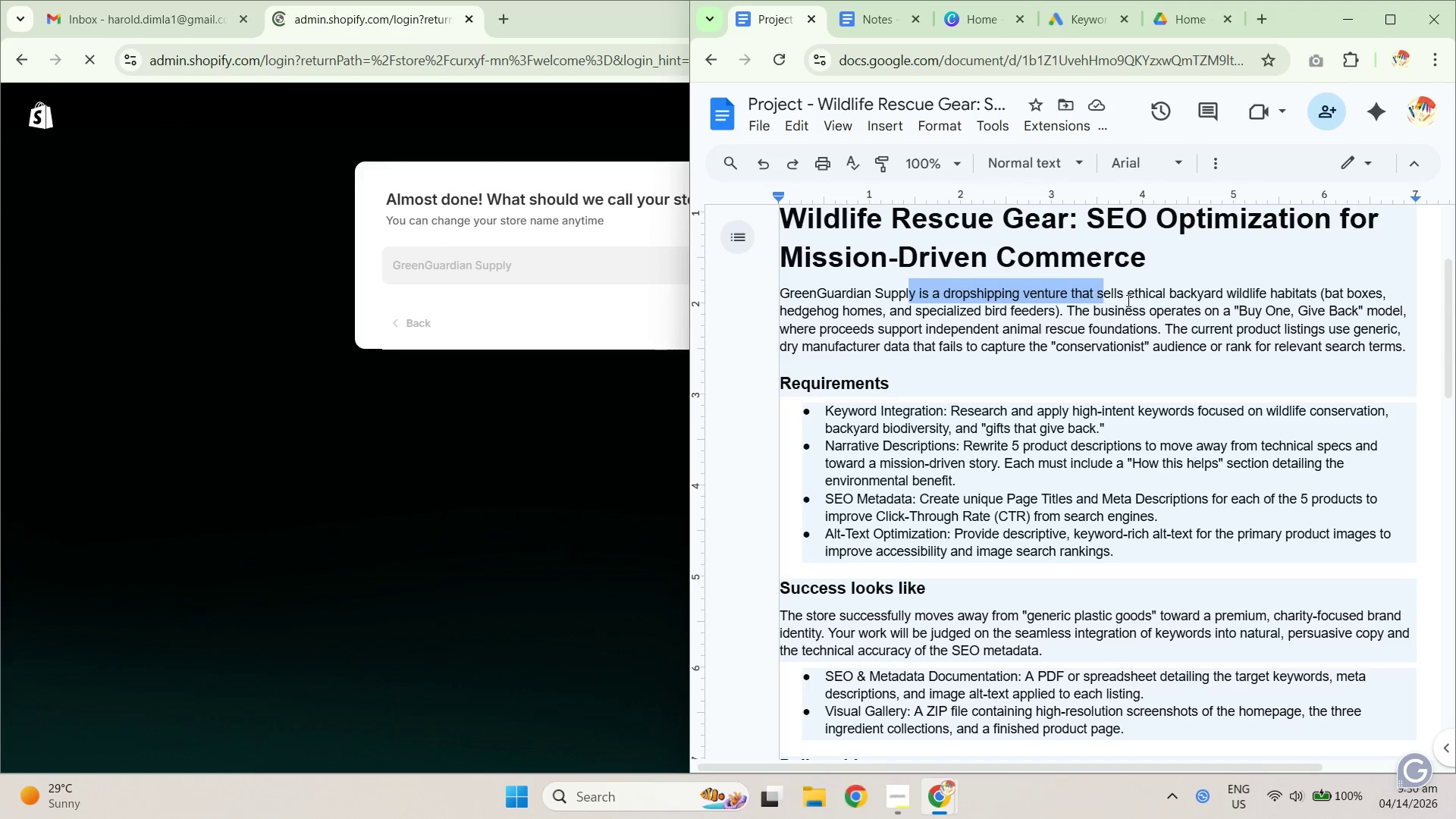 
triple_click([1127, 300])
 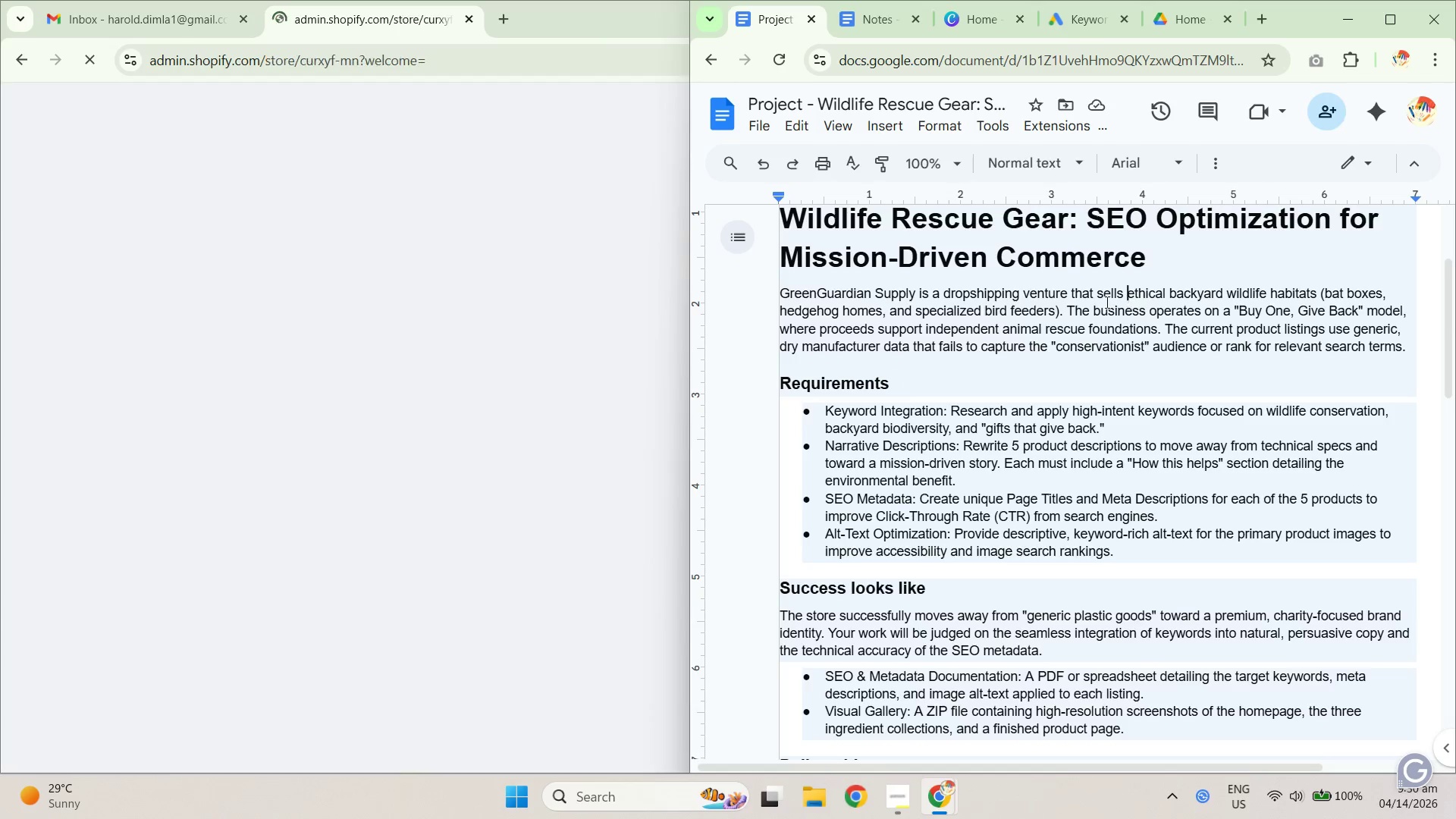 
triple_click([1039, 301])
 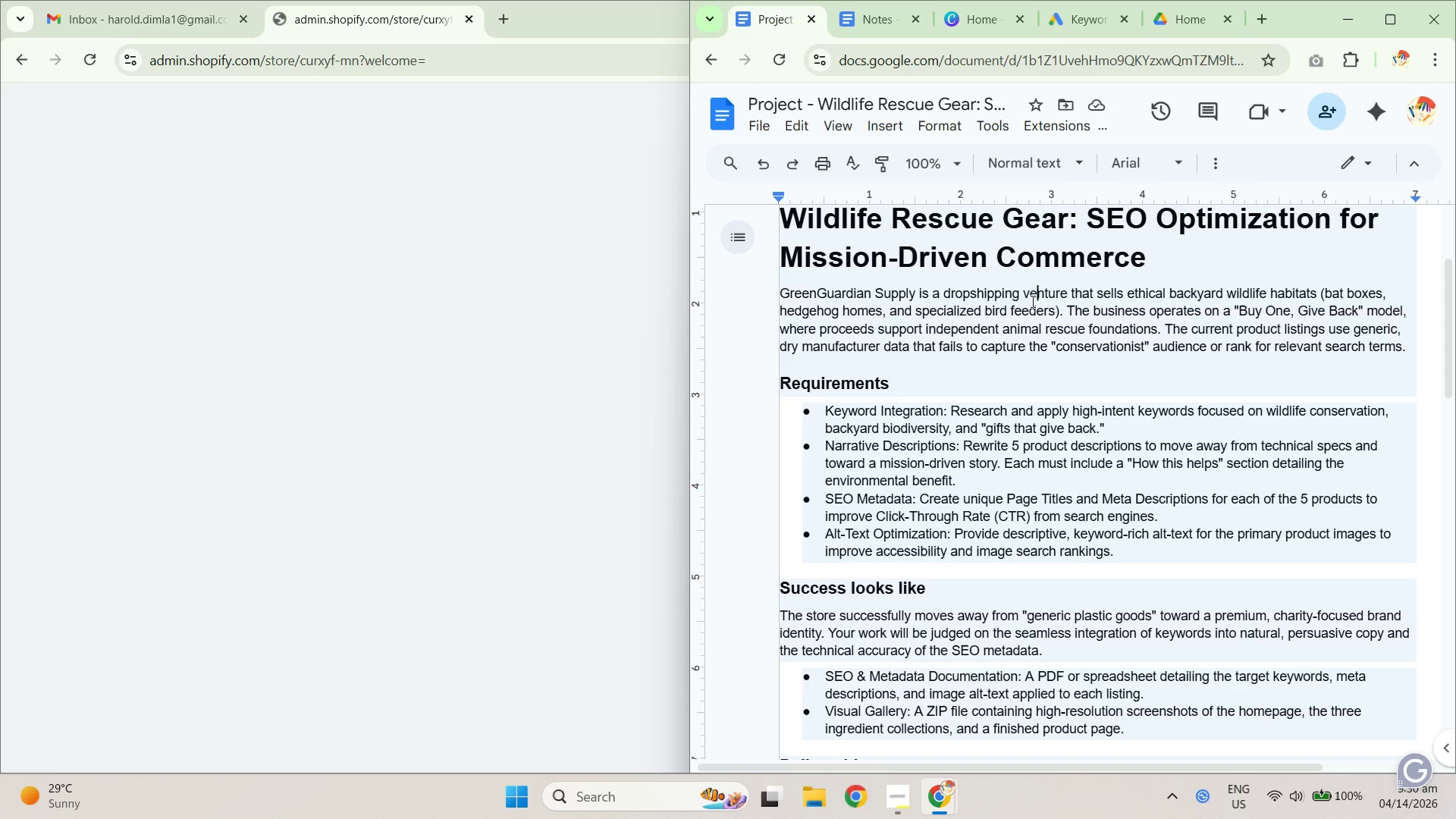 
left_click_drag(start_coordinate=[973, 299], to_coordinate=[1132, 309])
 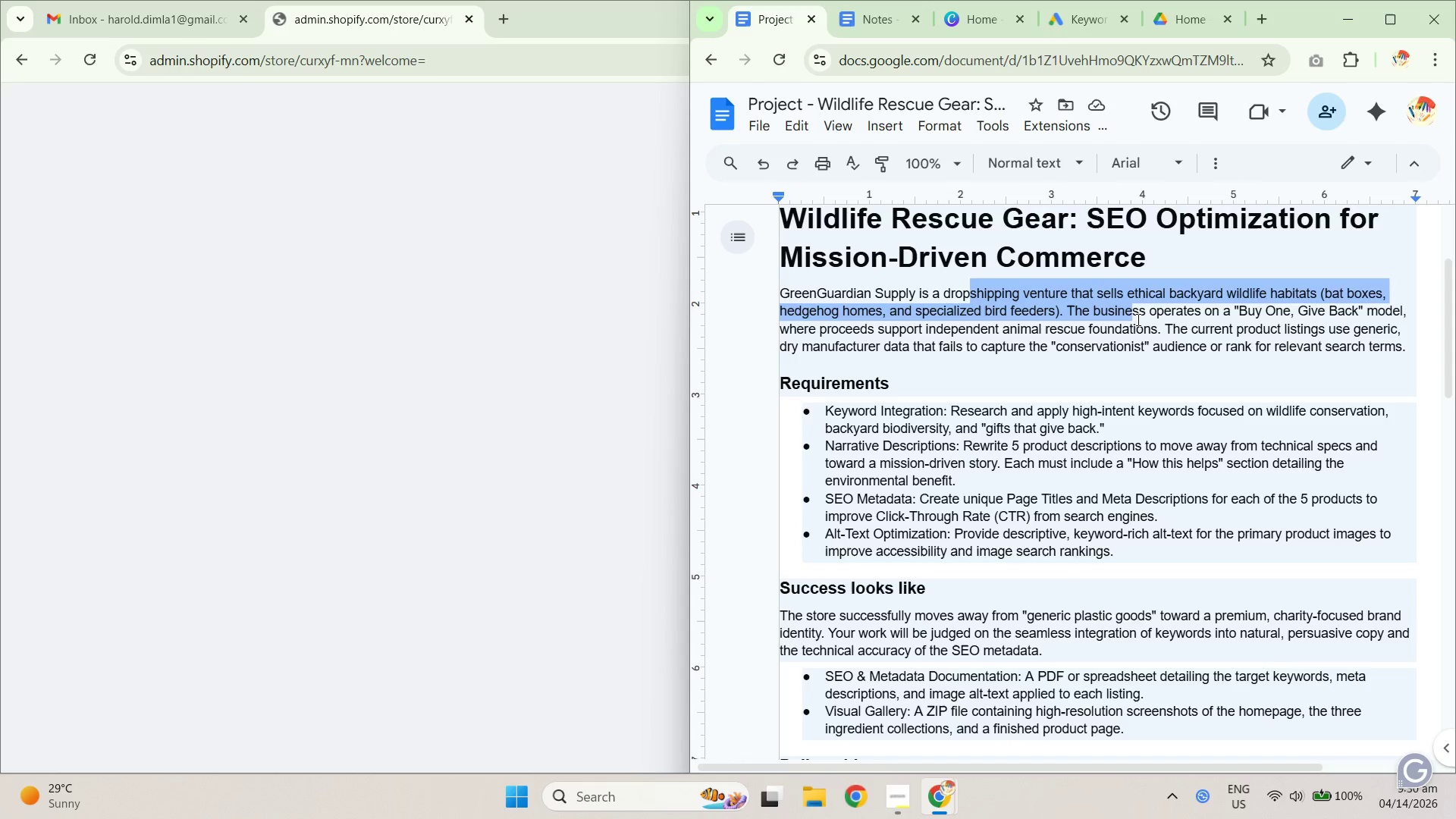 
triple_click([1139, 326])
 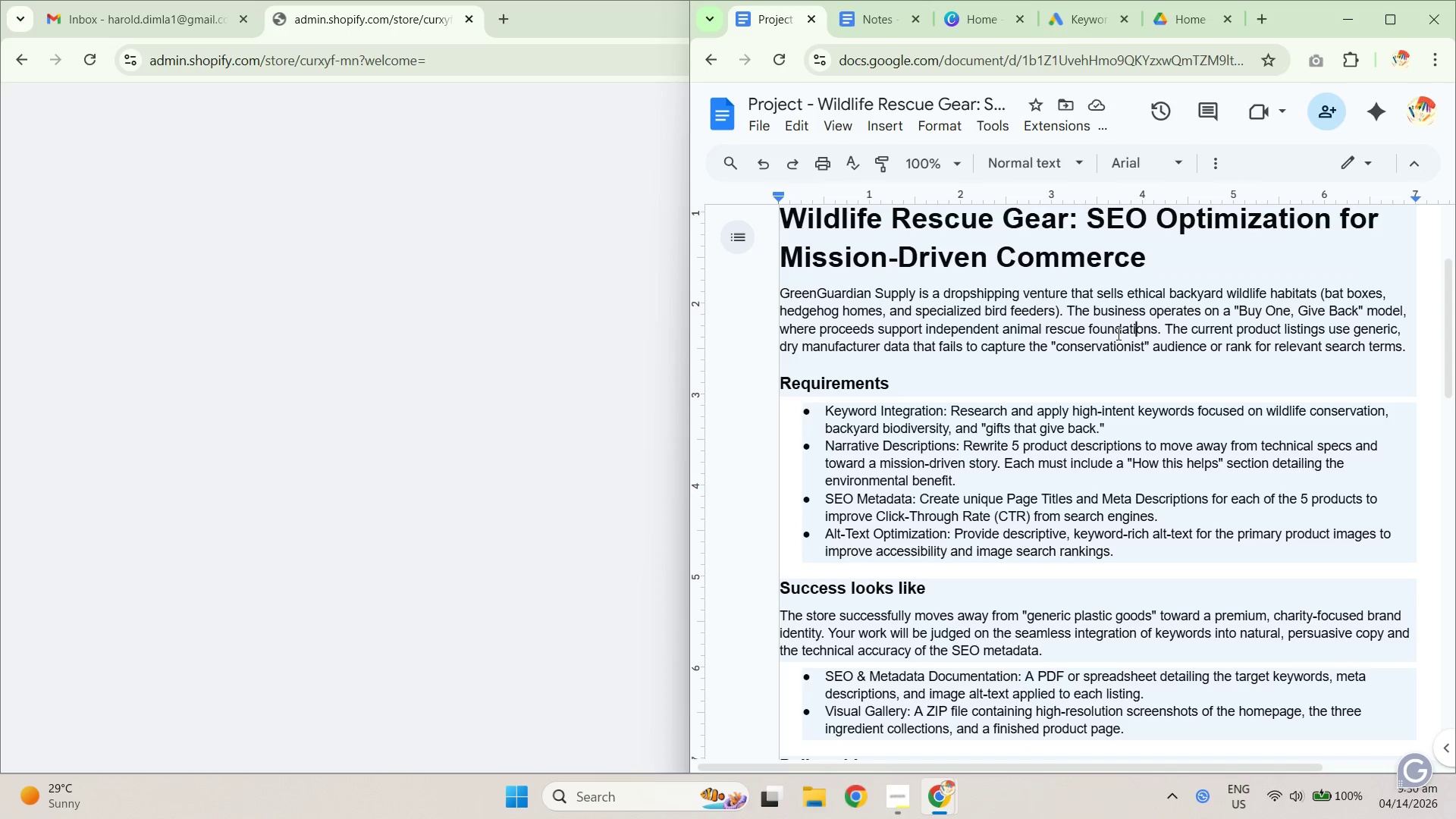 
left_click_drag(start_coordinate=[1011, 346], to_coordinate=[1093, 369])
 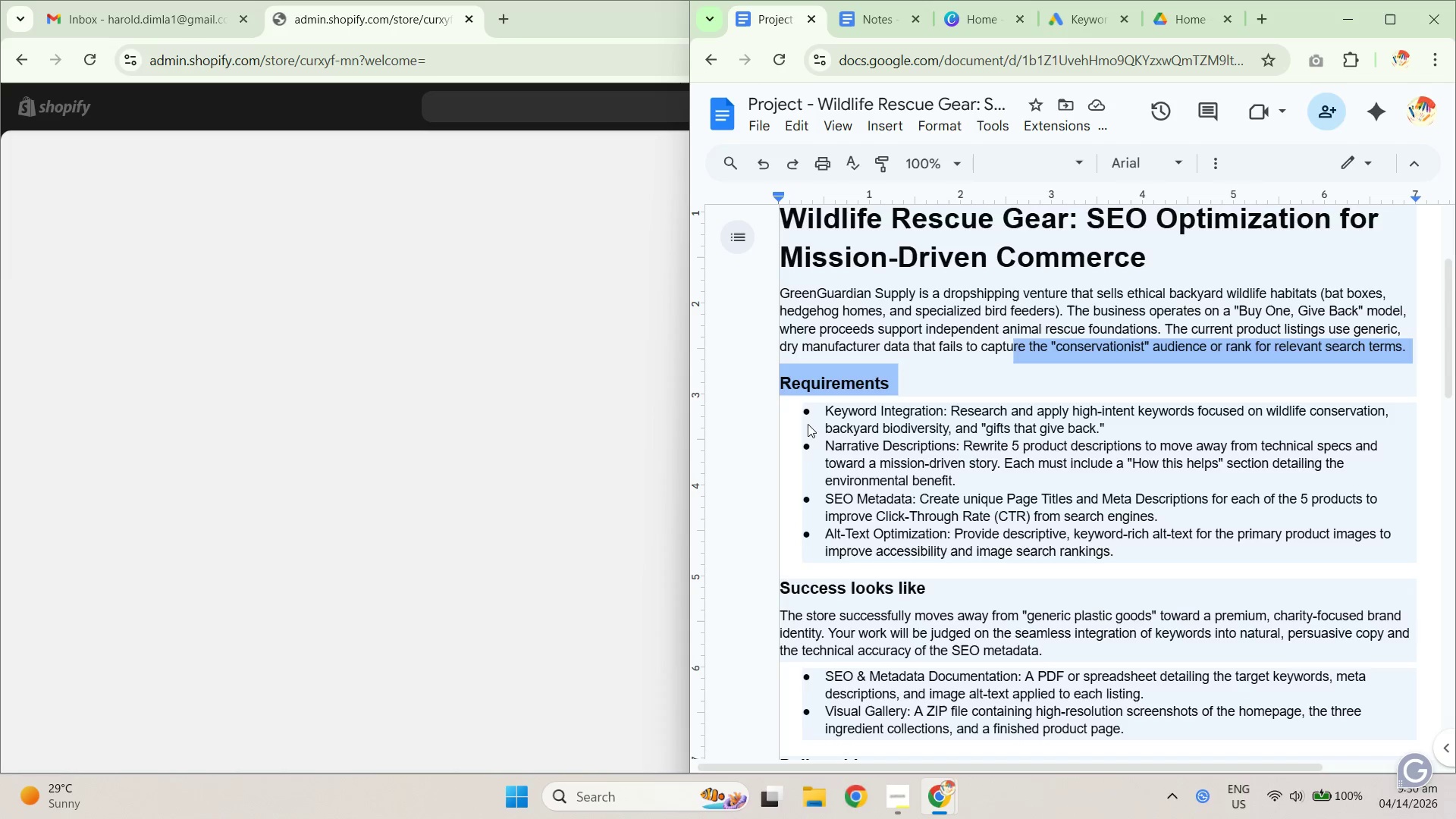 
left_click([1015, 482])
 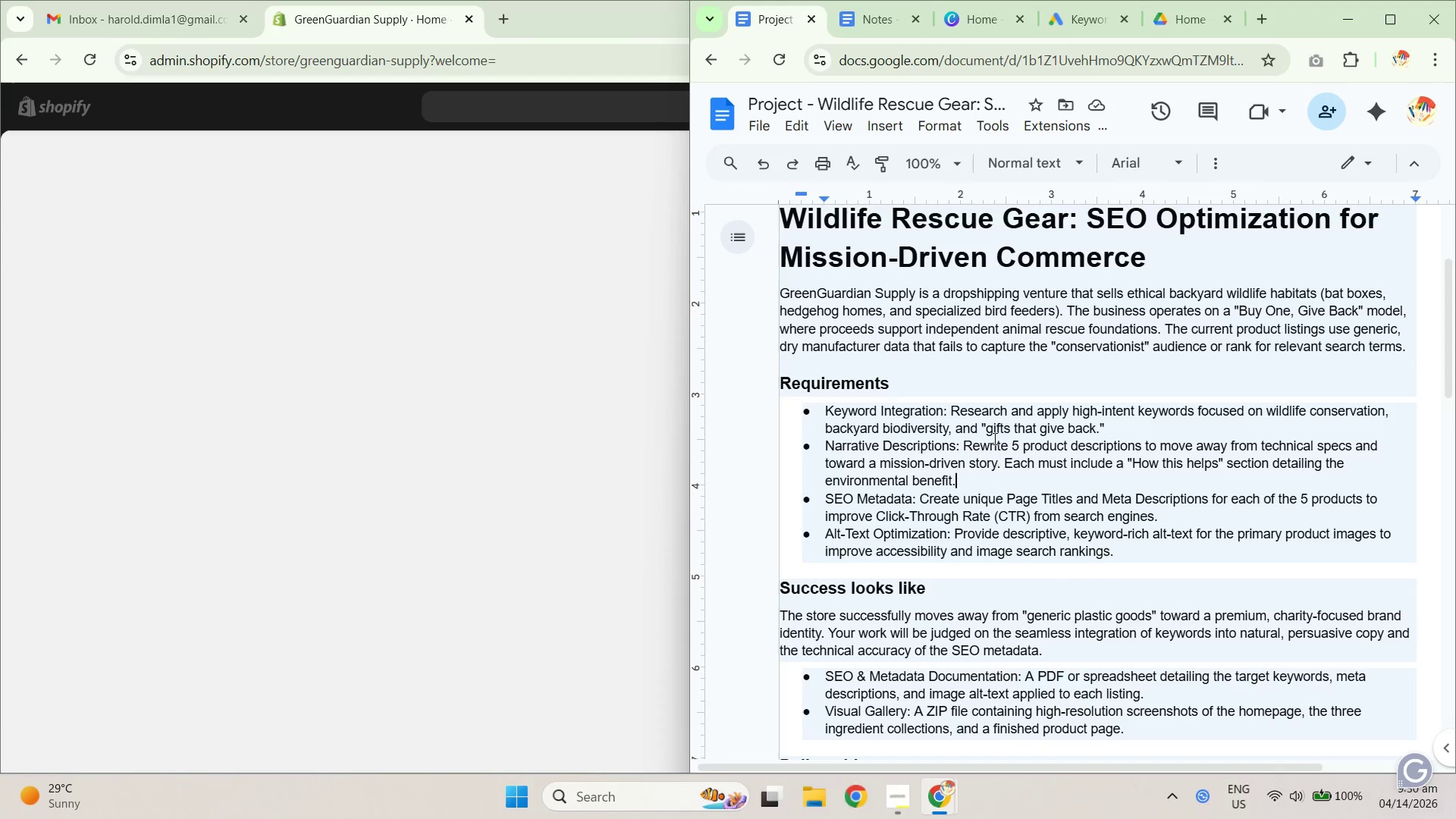 
left_click_drag(start_coordinate=[967, 414], to_coordinate=[1148, 422])
 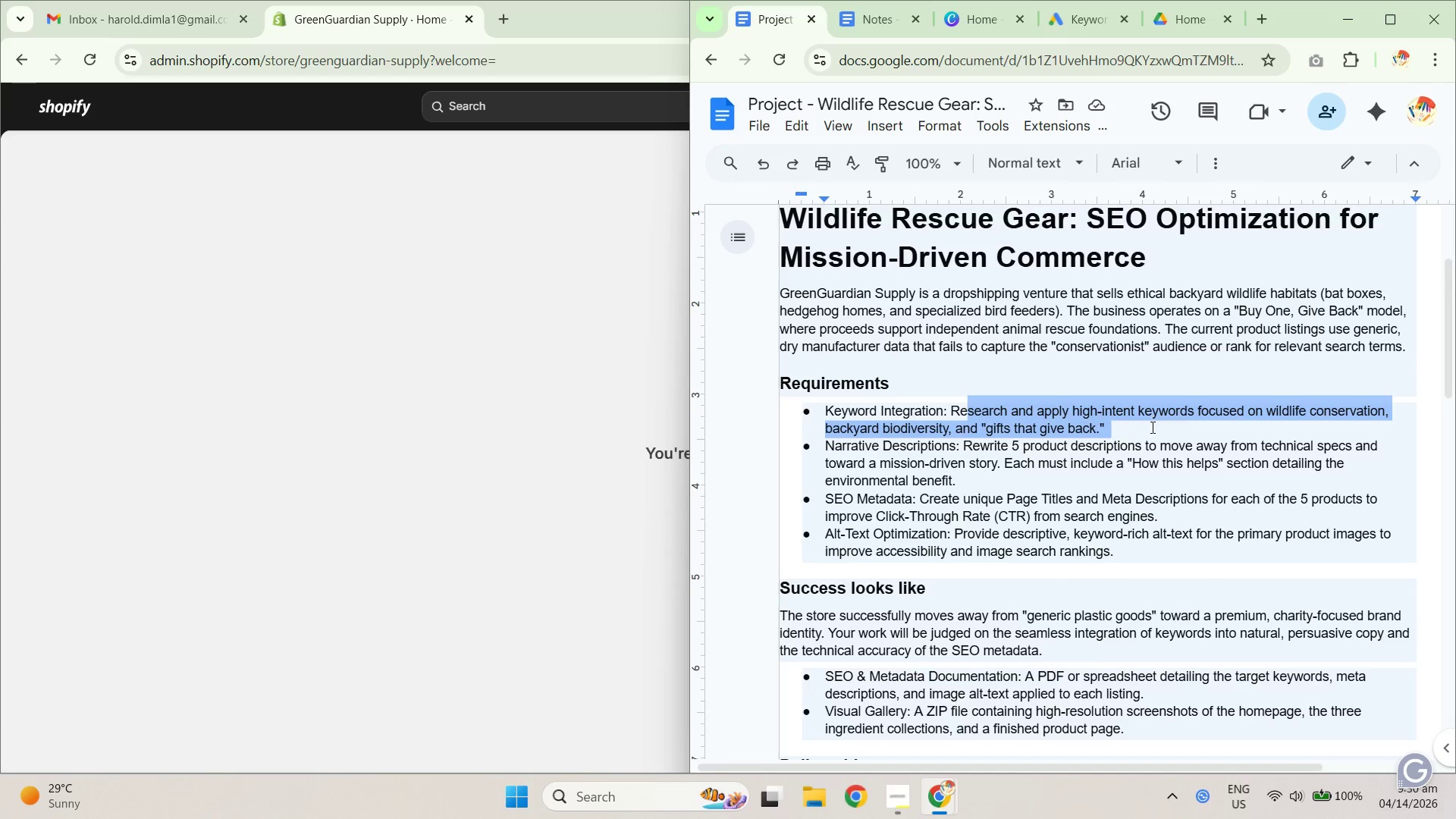 
triple_click([1155, 458])
 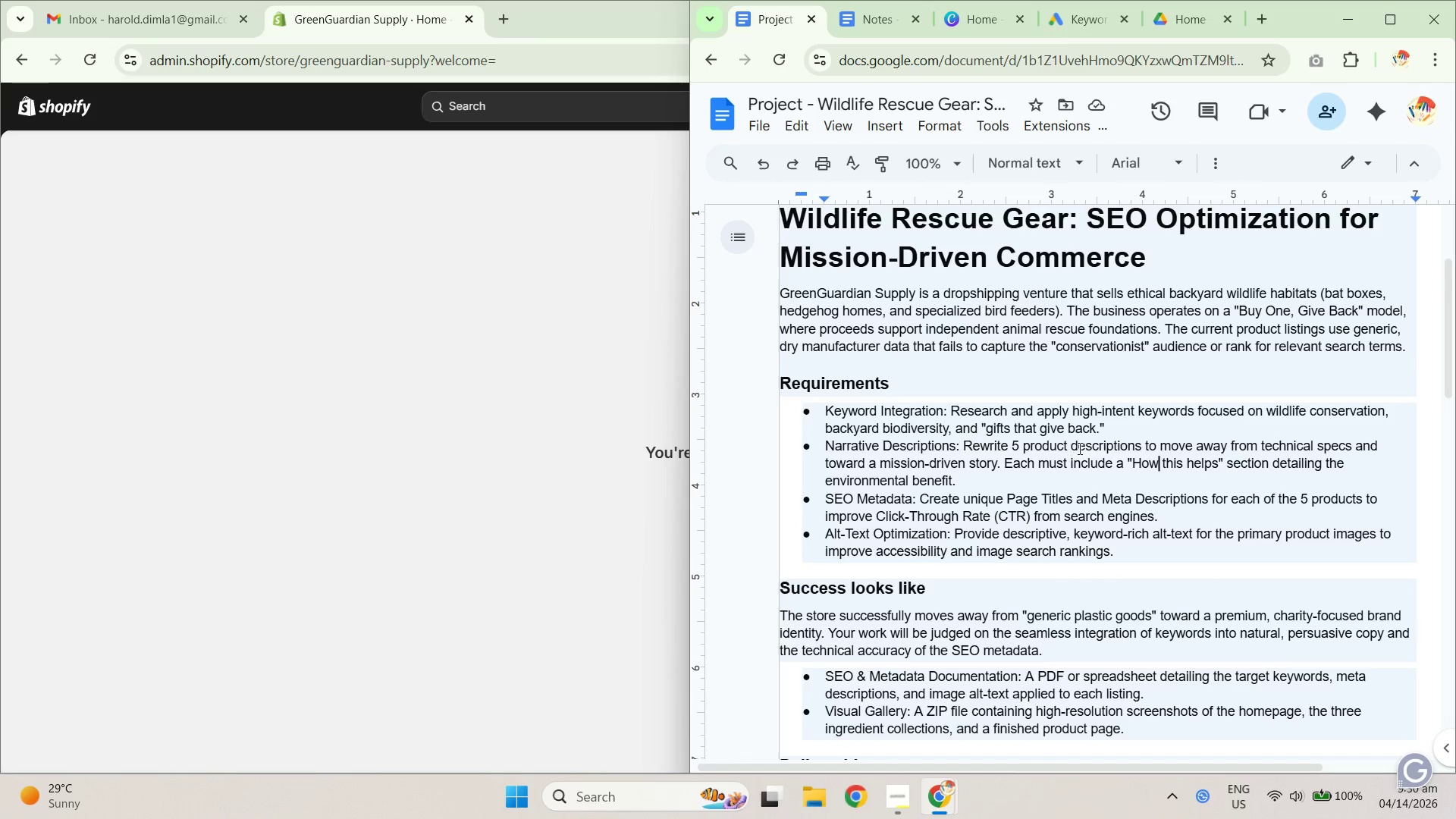 
left_click_drag(start_coordinate=[1019, 418], to_coordinate=[1164, 437])
 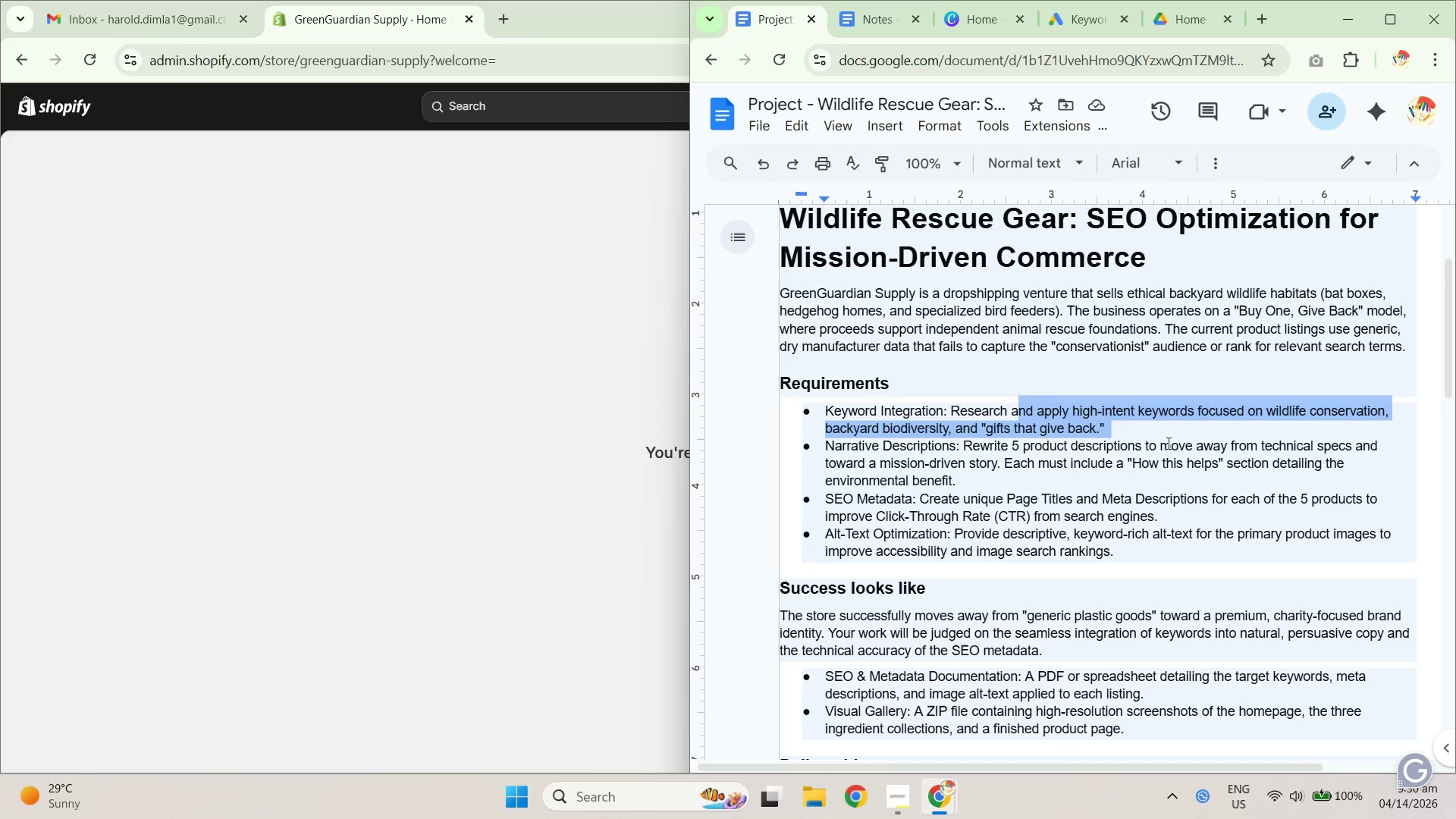 
left_click([1167, 443])
 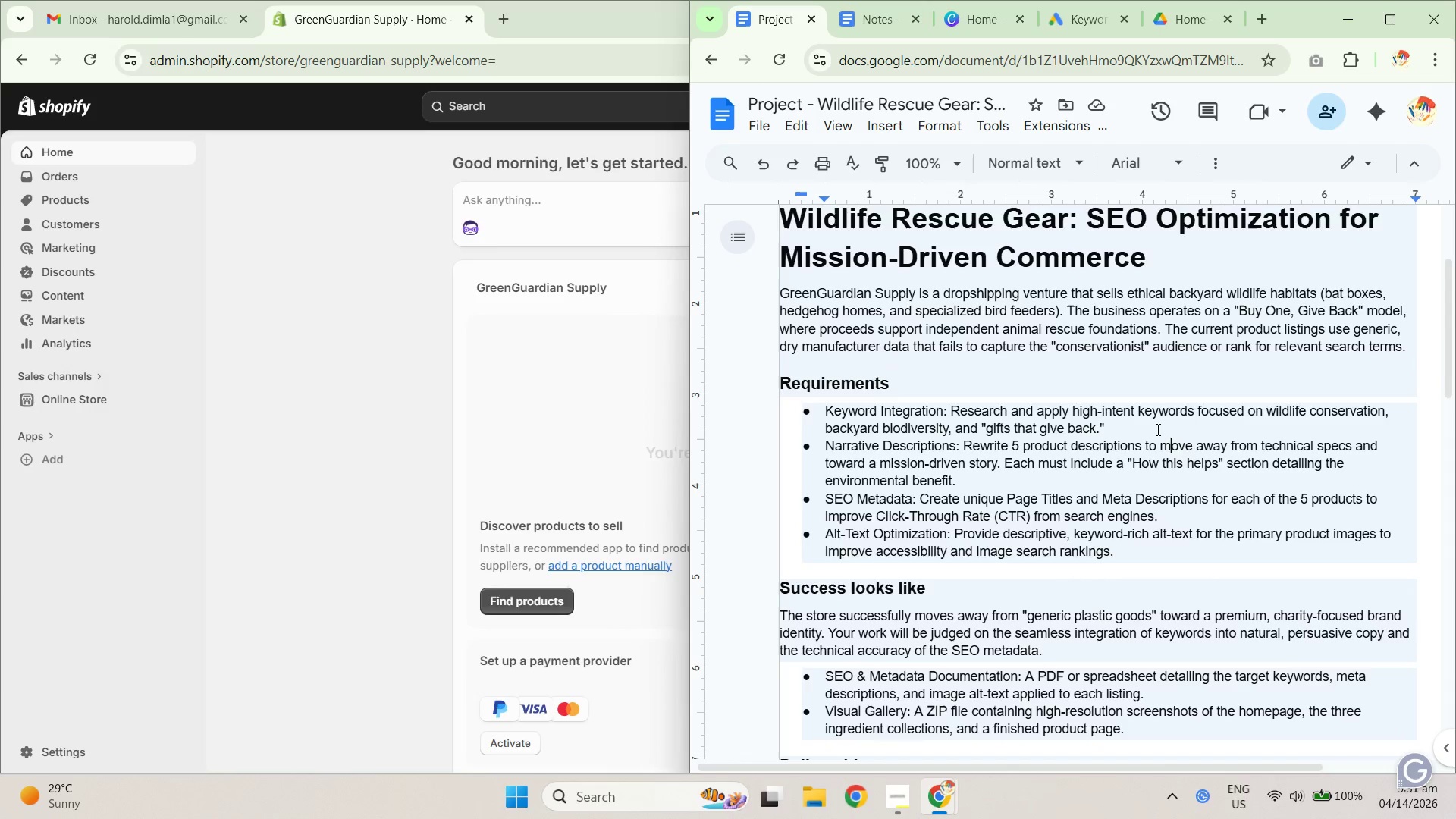 
left_click_drag(start_coordinate=[1152, 427], to_coordinate=[937, 417])
 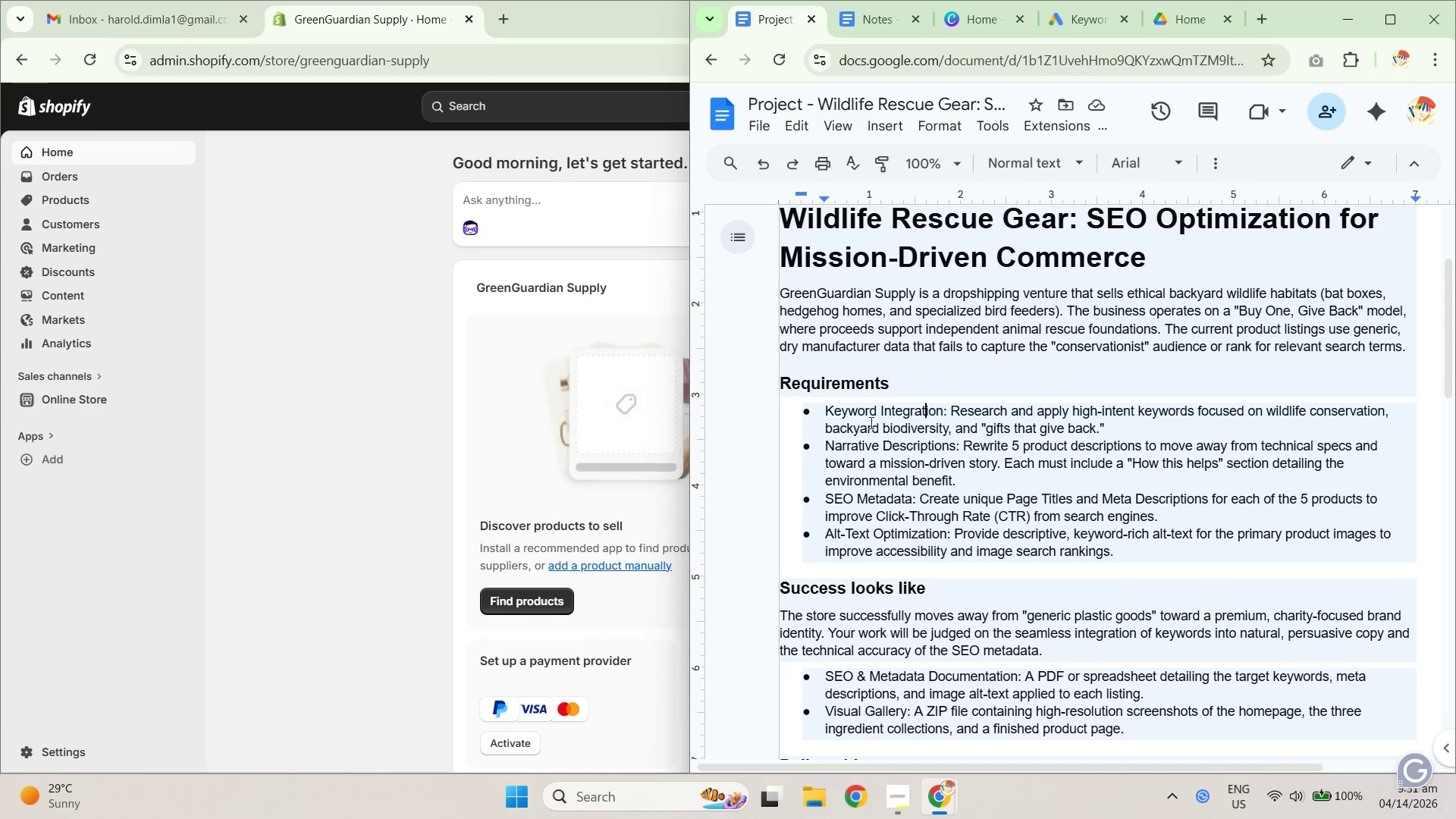 
left_click_drag(start_coordinate=[823, 421], to_coordinate=[1055, 429])
 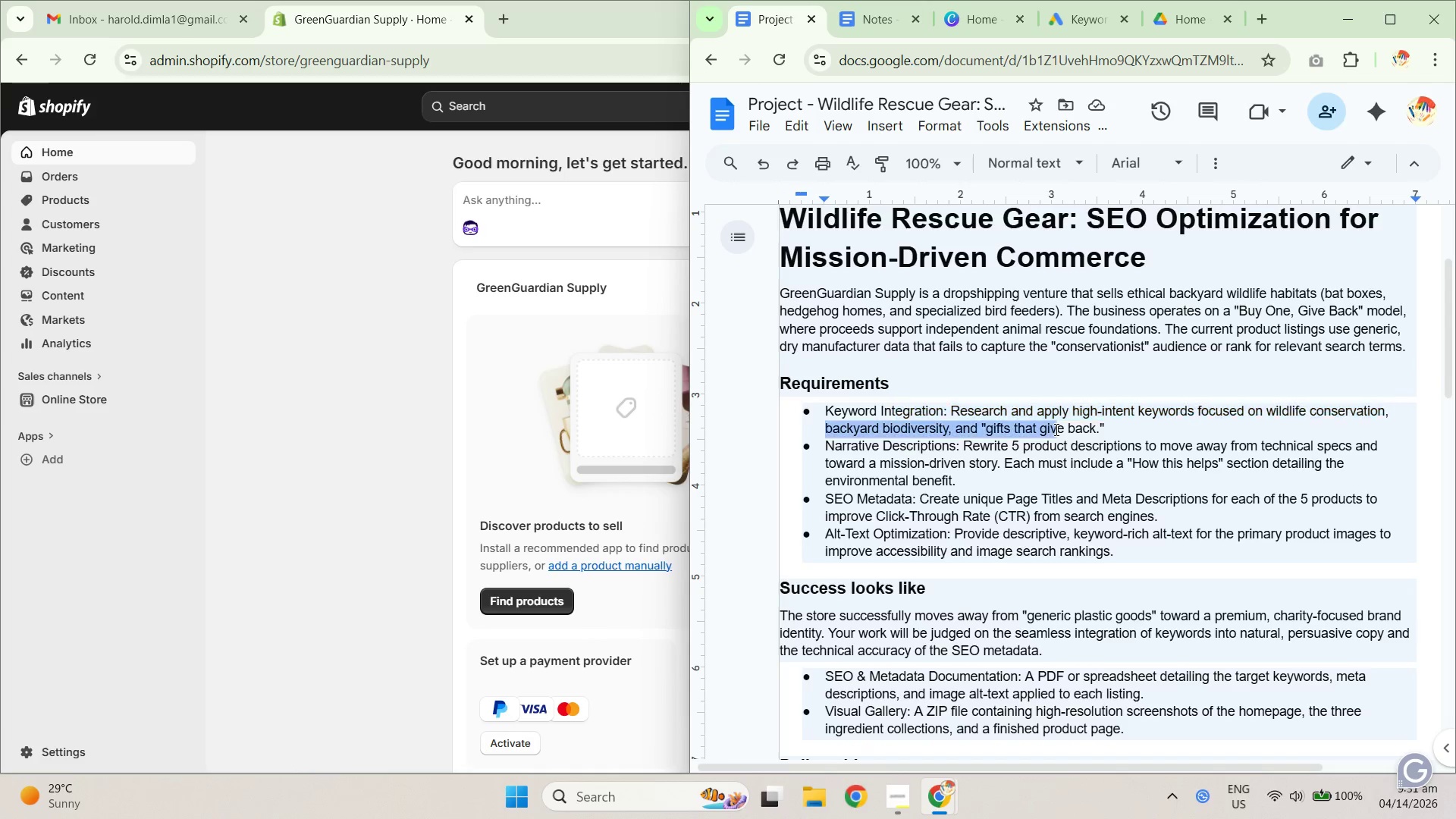 
triple_click([1058, 432])
 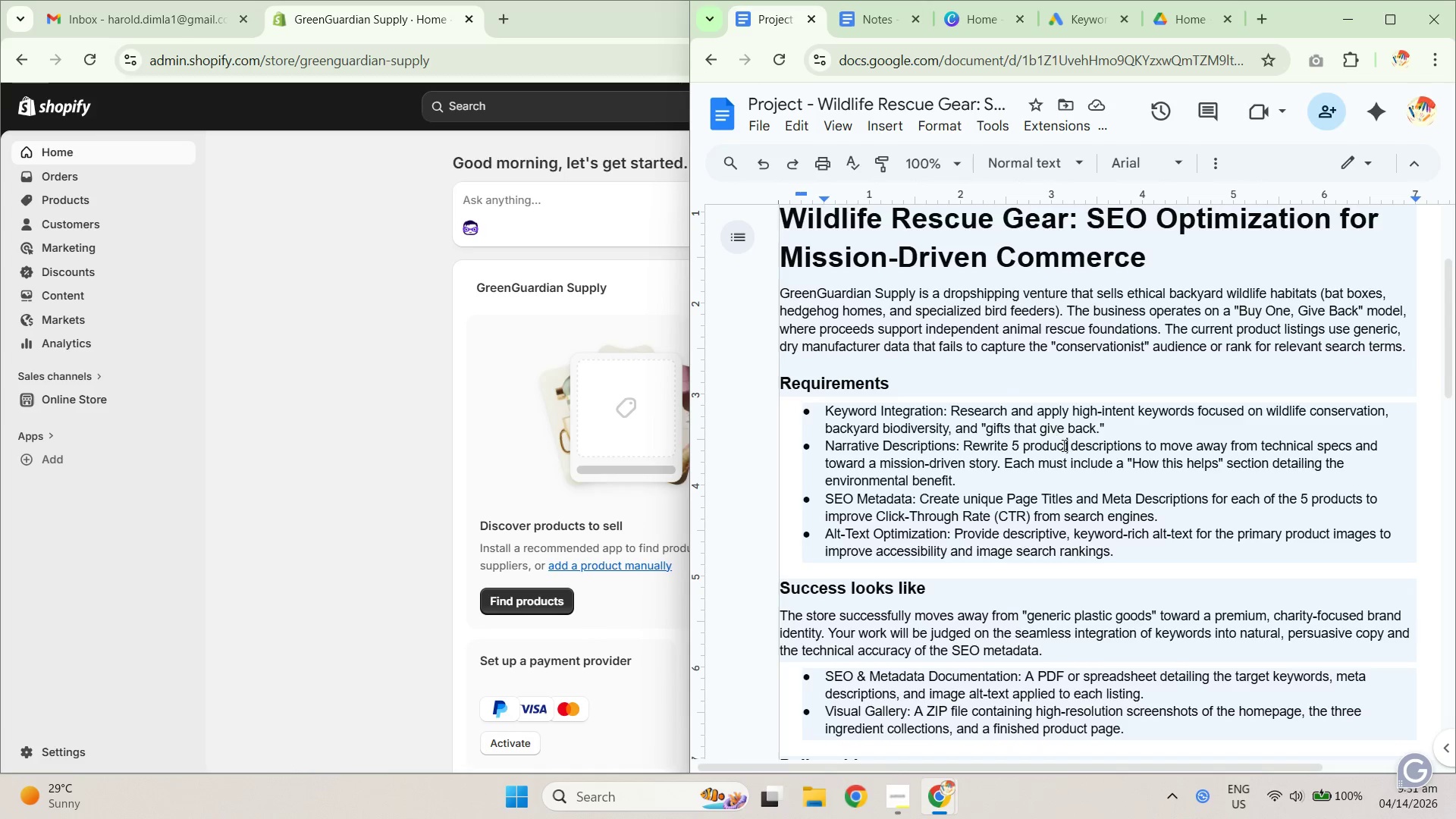 
left_click_drag(start_coordinate=[962, 450], to_coordinate=[1087, 479])
 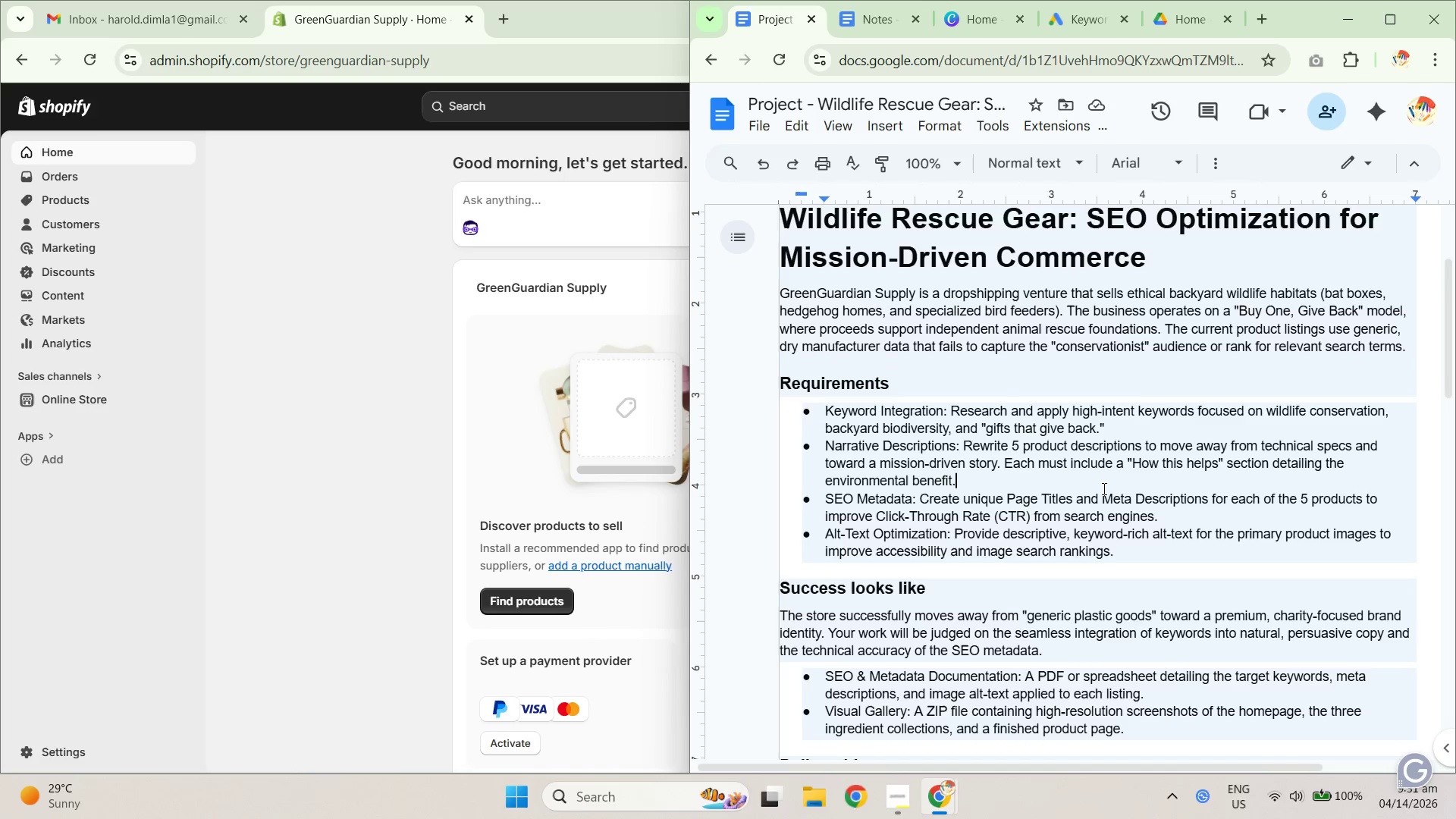 
left_click_drag(start_coordinate=[1097, 488], to_coordinate=[958, 457])
 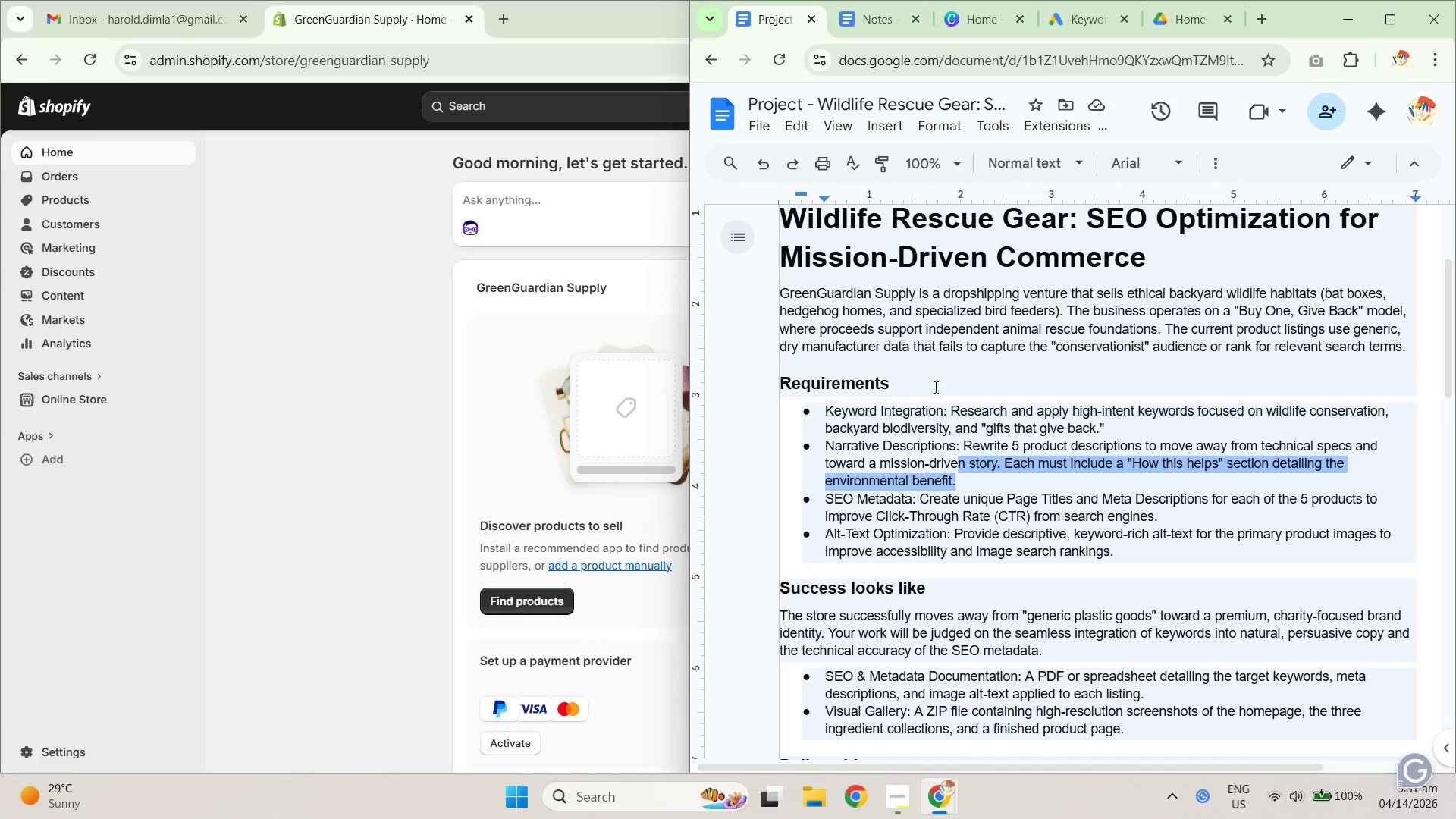 
left_click([1028, 295])
 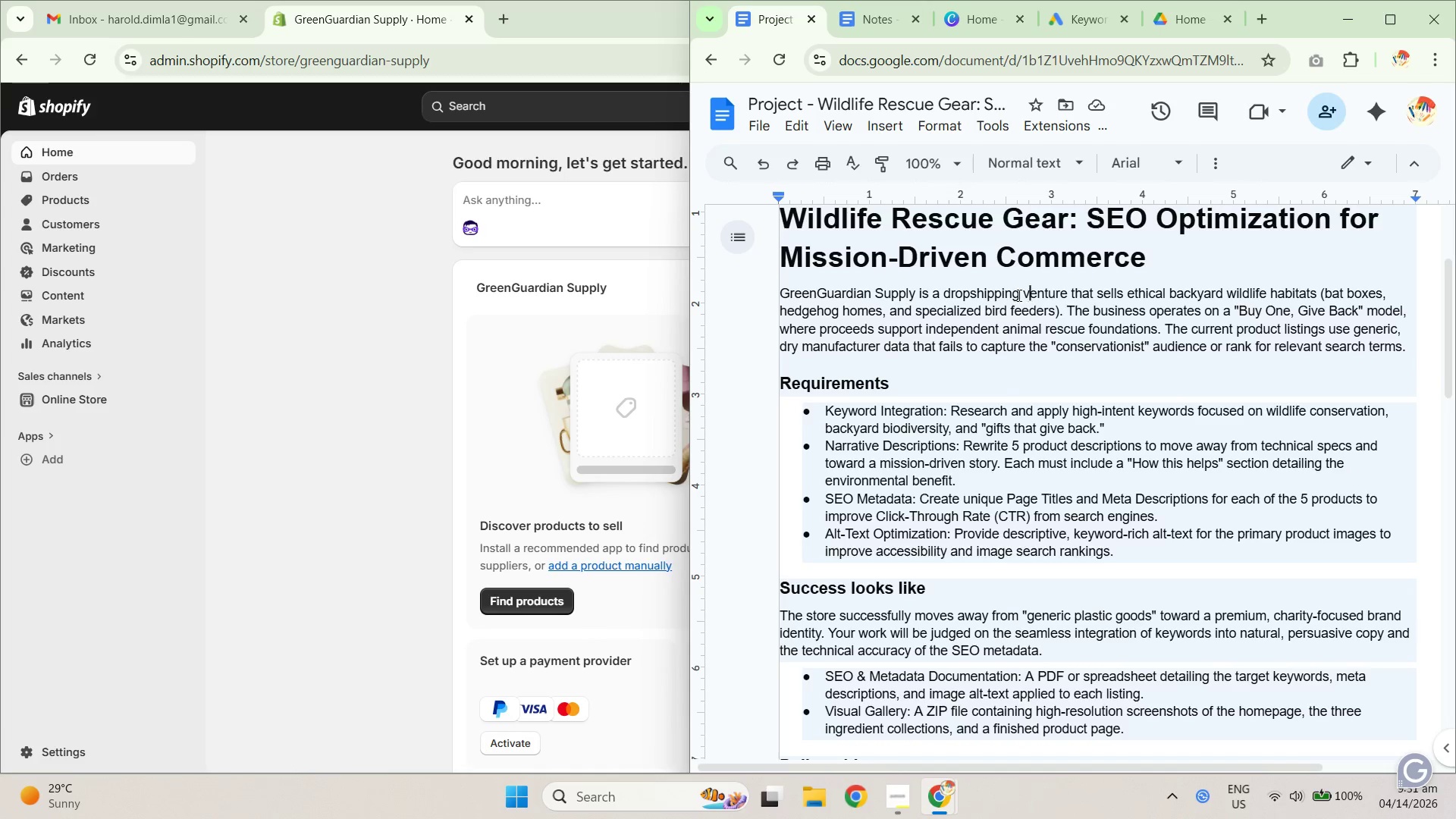 
left_click_drag(start_coordinate=[999, 295], to_coordinate=[1248, 340])
 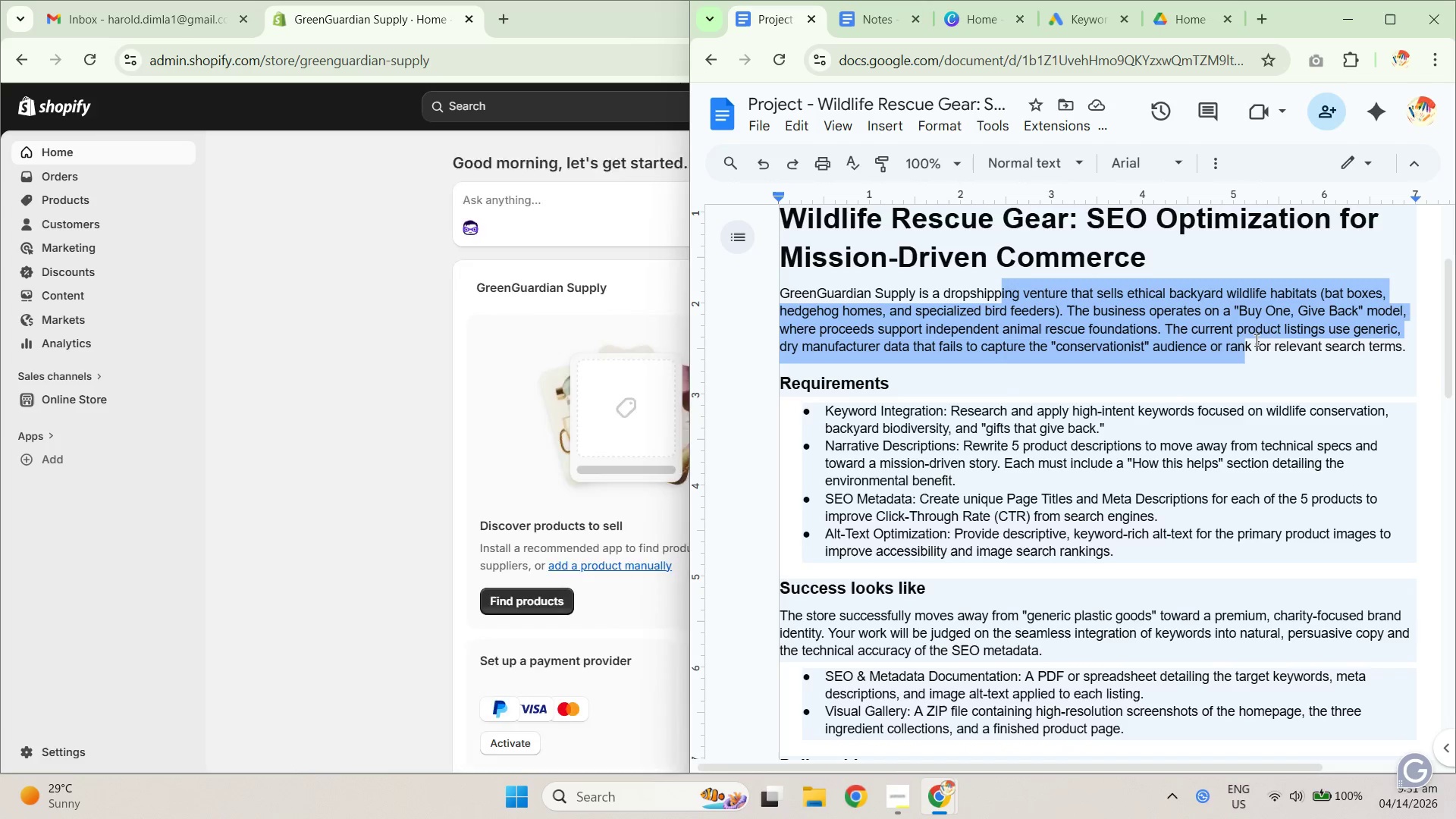 
left_click([1272, 327])
 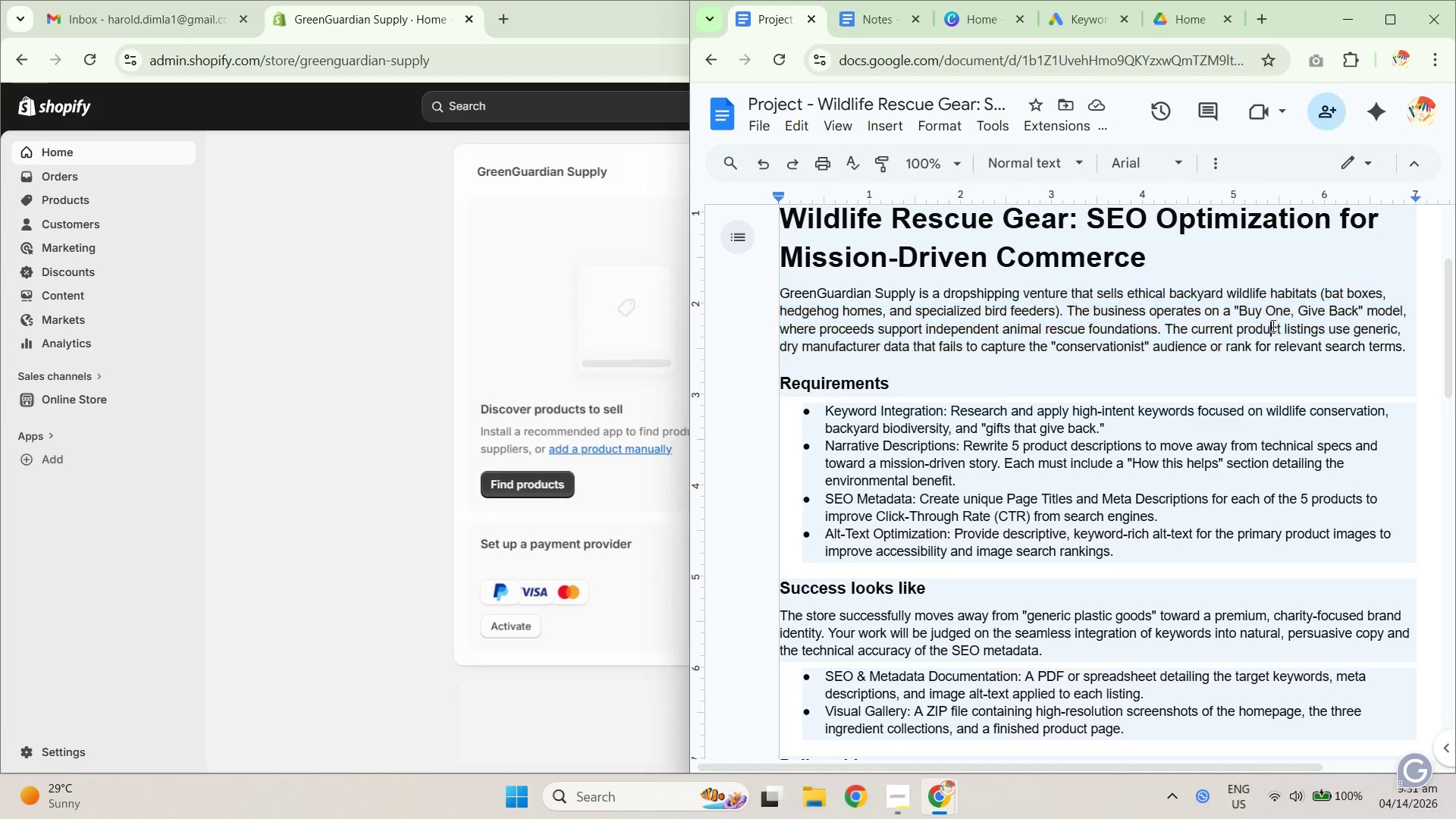 
left_click_drag(start_coordinate=[1186, 313], to_coordinate=[1304, 337])
 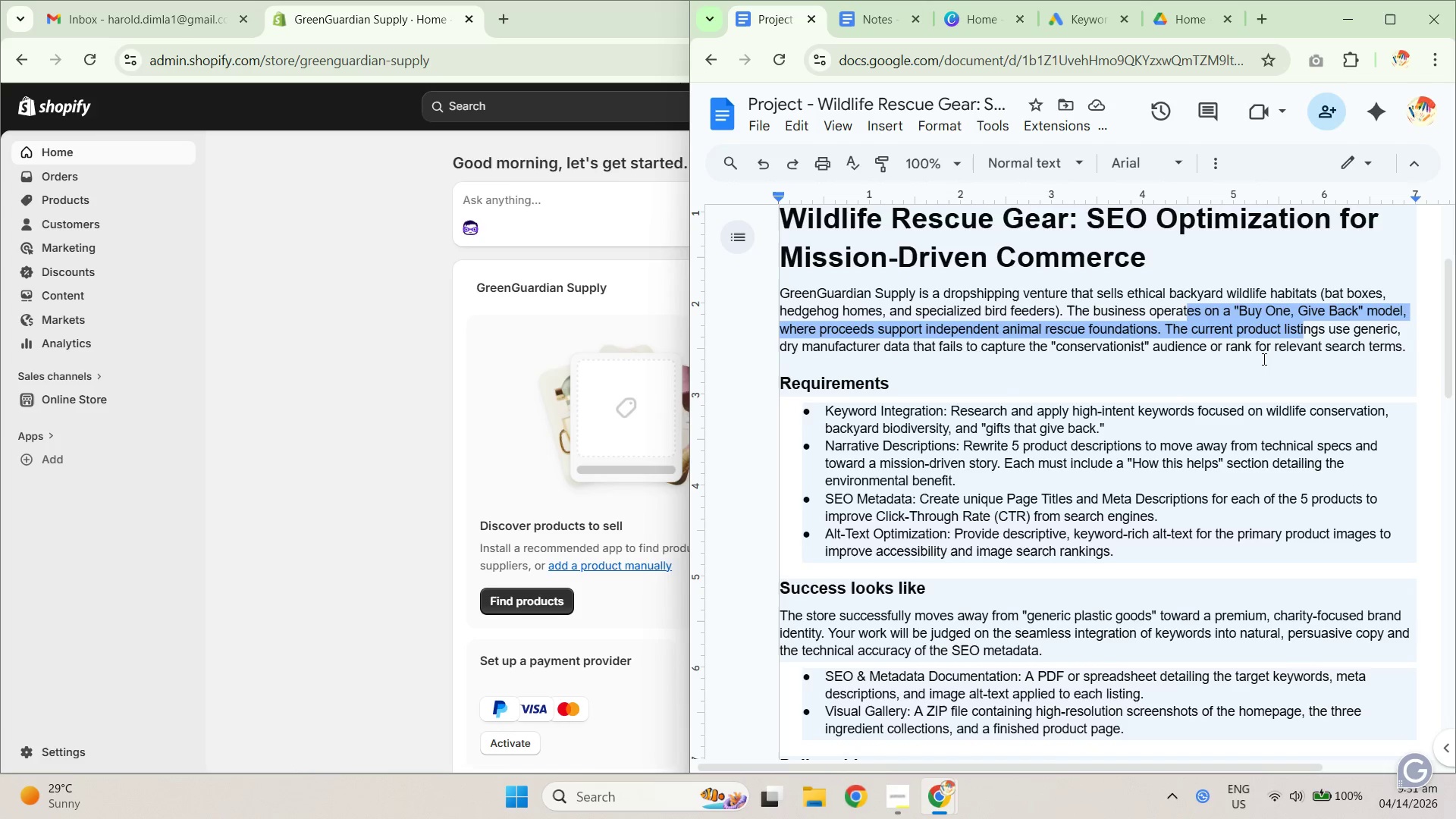 
left_click([1254, 361])
 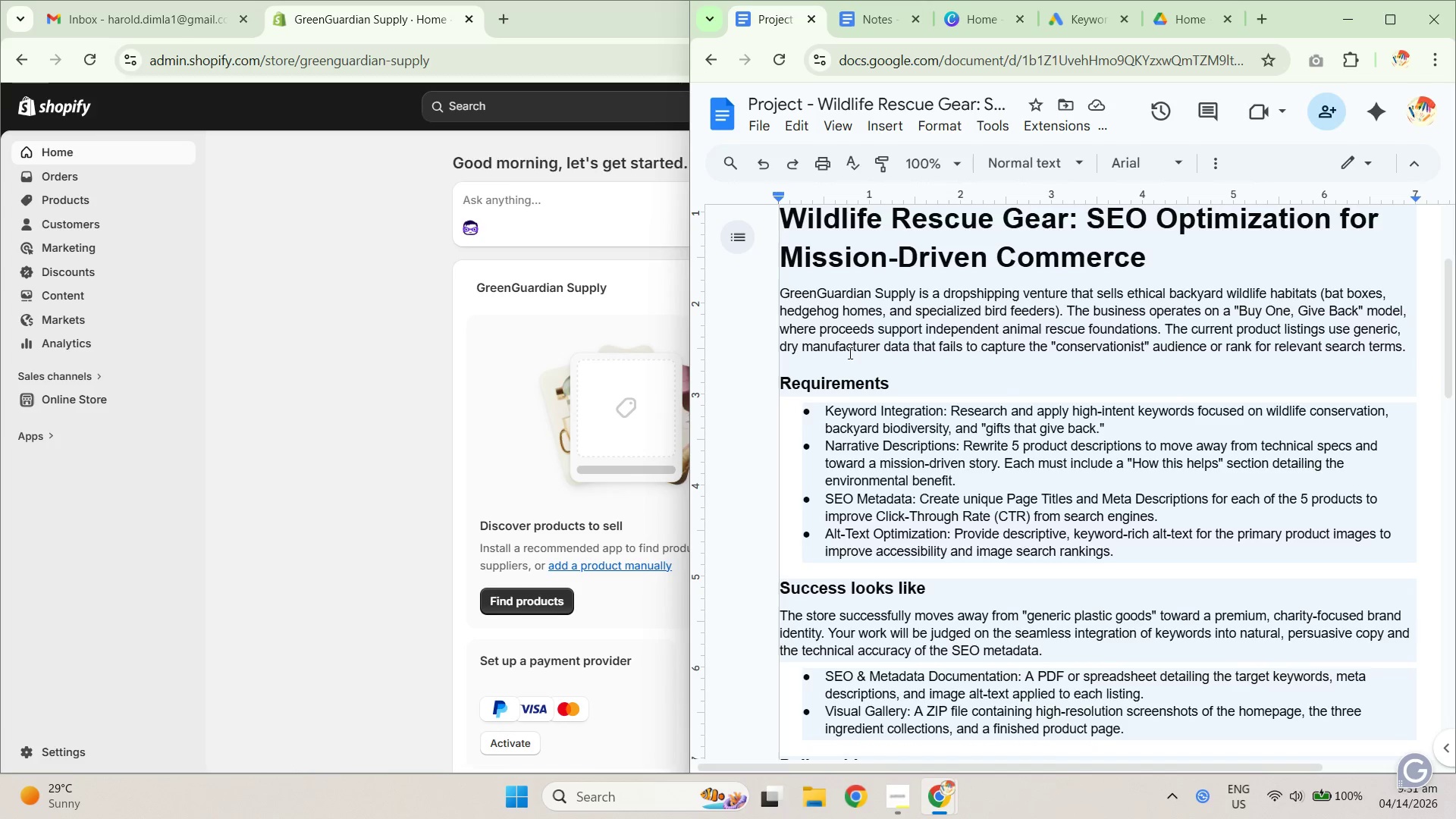 
left_click([815, 341])
 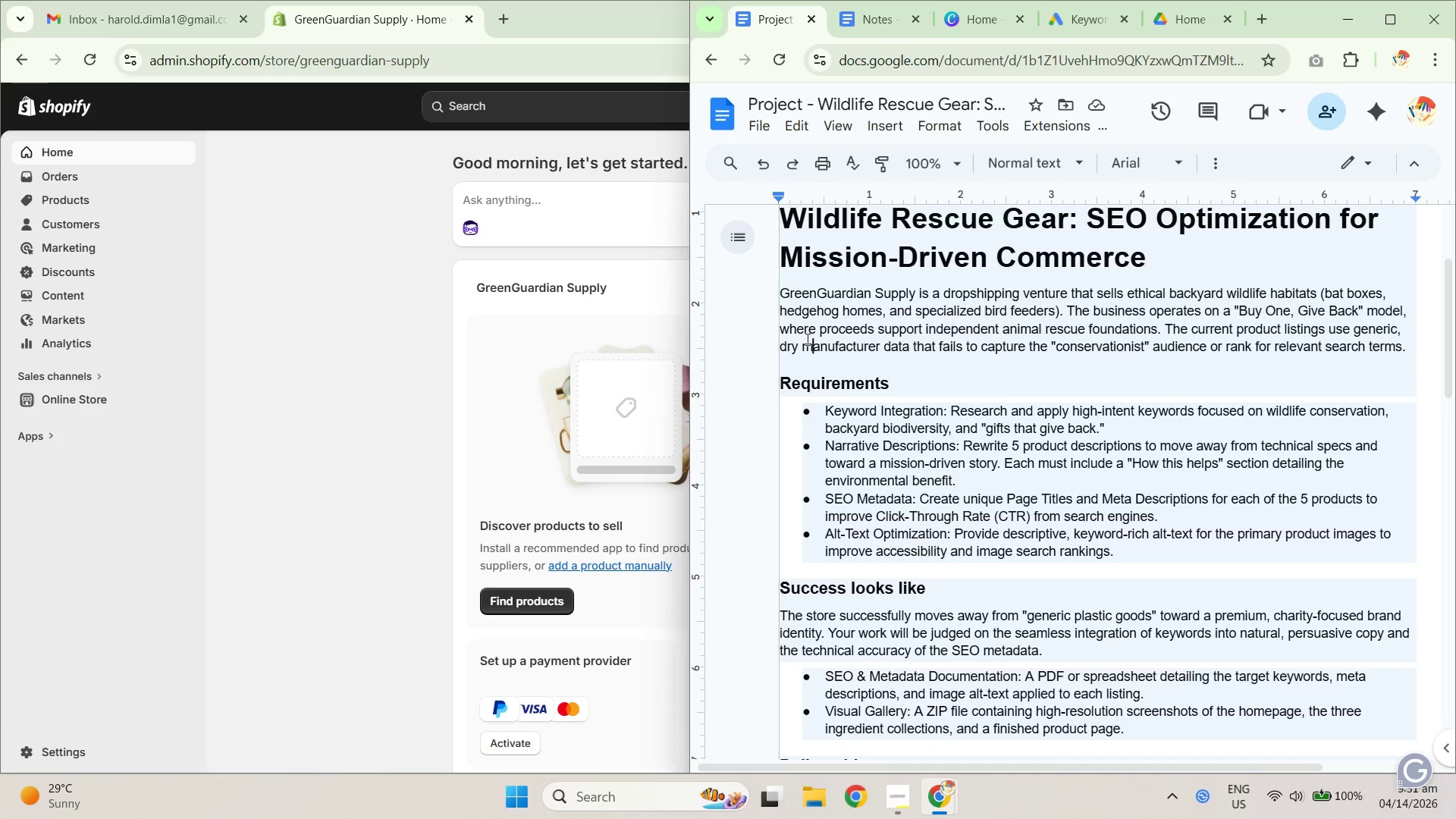 
left_click_drag(start_coordinate=[789, 335], to_coordinate=[953, 336])
 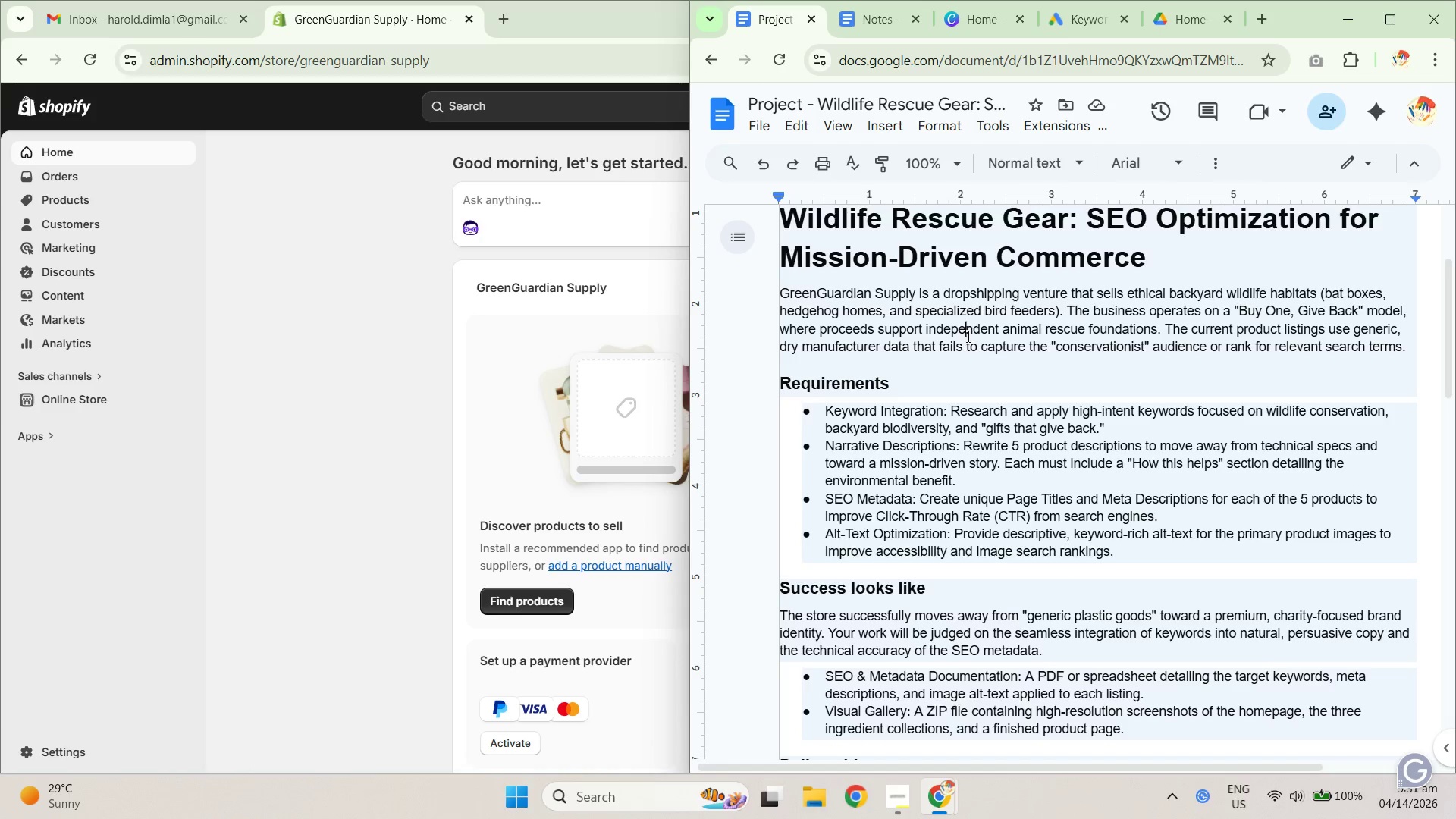 
left_click_drag(start_coordinate=[908, 333], to_coordinate=[923, 331])
 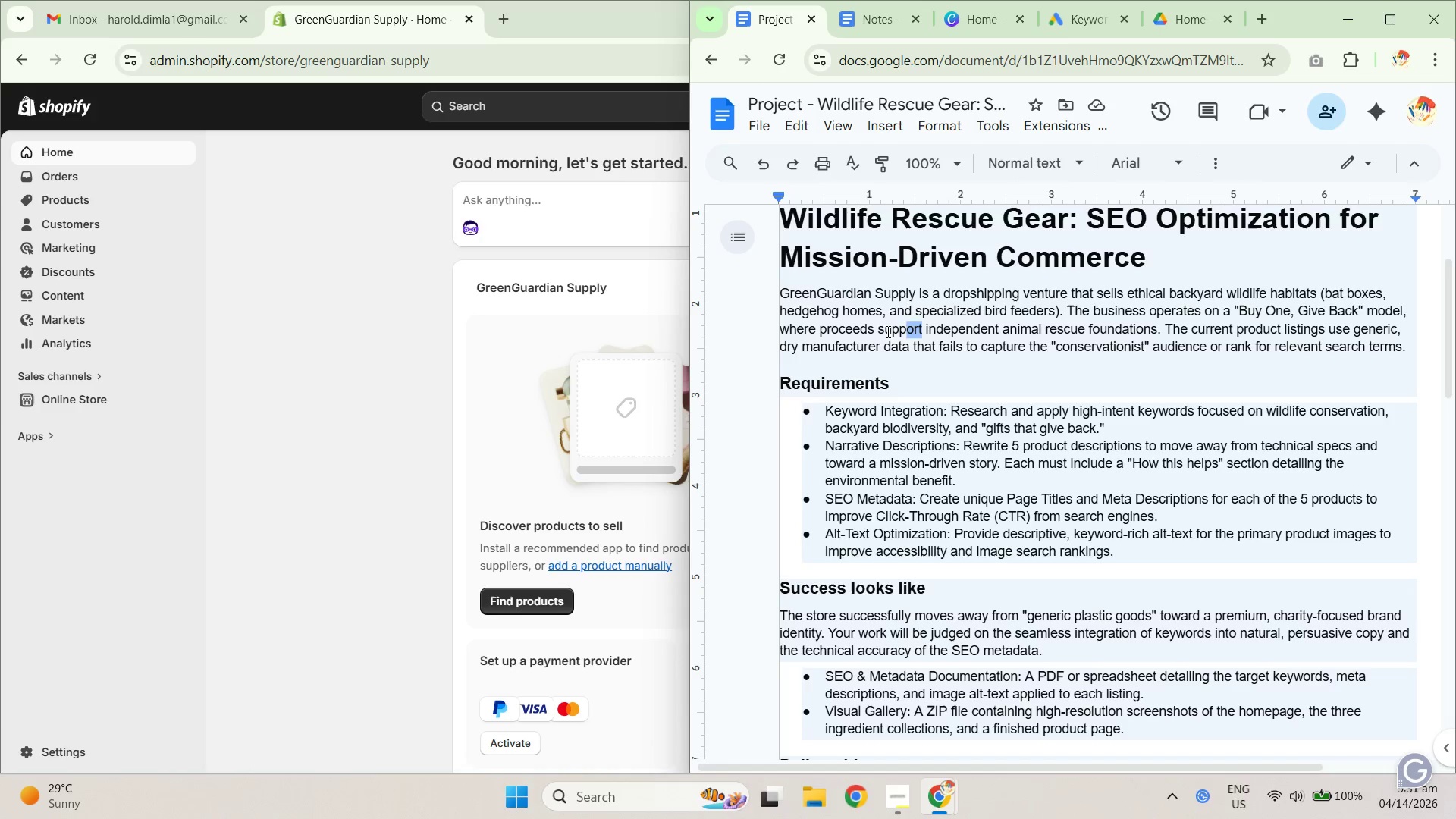 
left_click_drag(start_coordinate=[868, 331], to_coordinate=[1103, 338])
 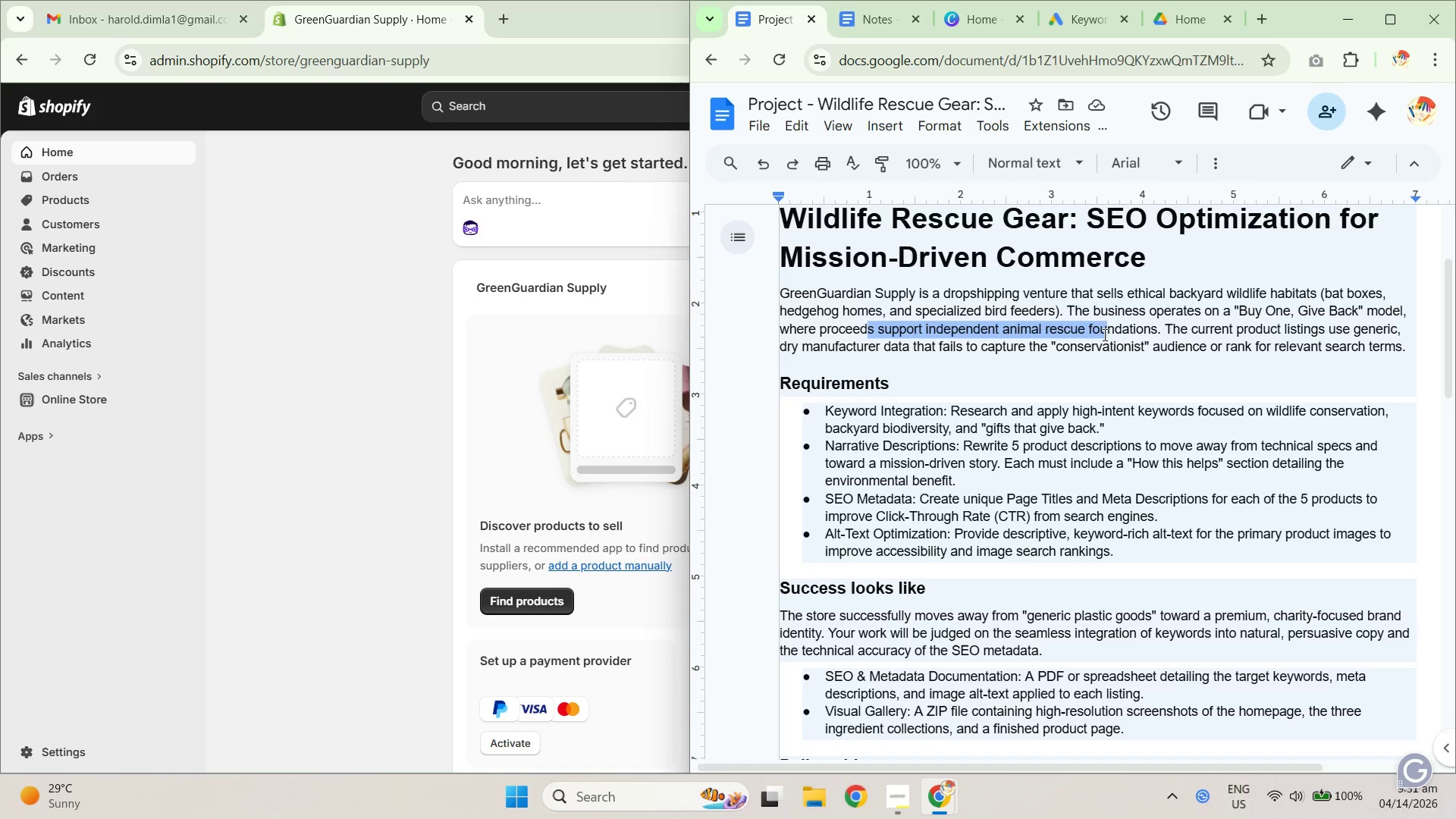 
left_click([1100, 325])
 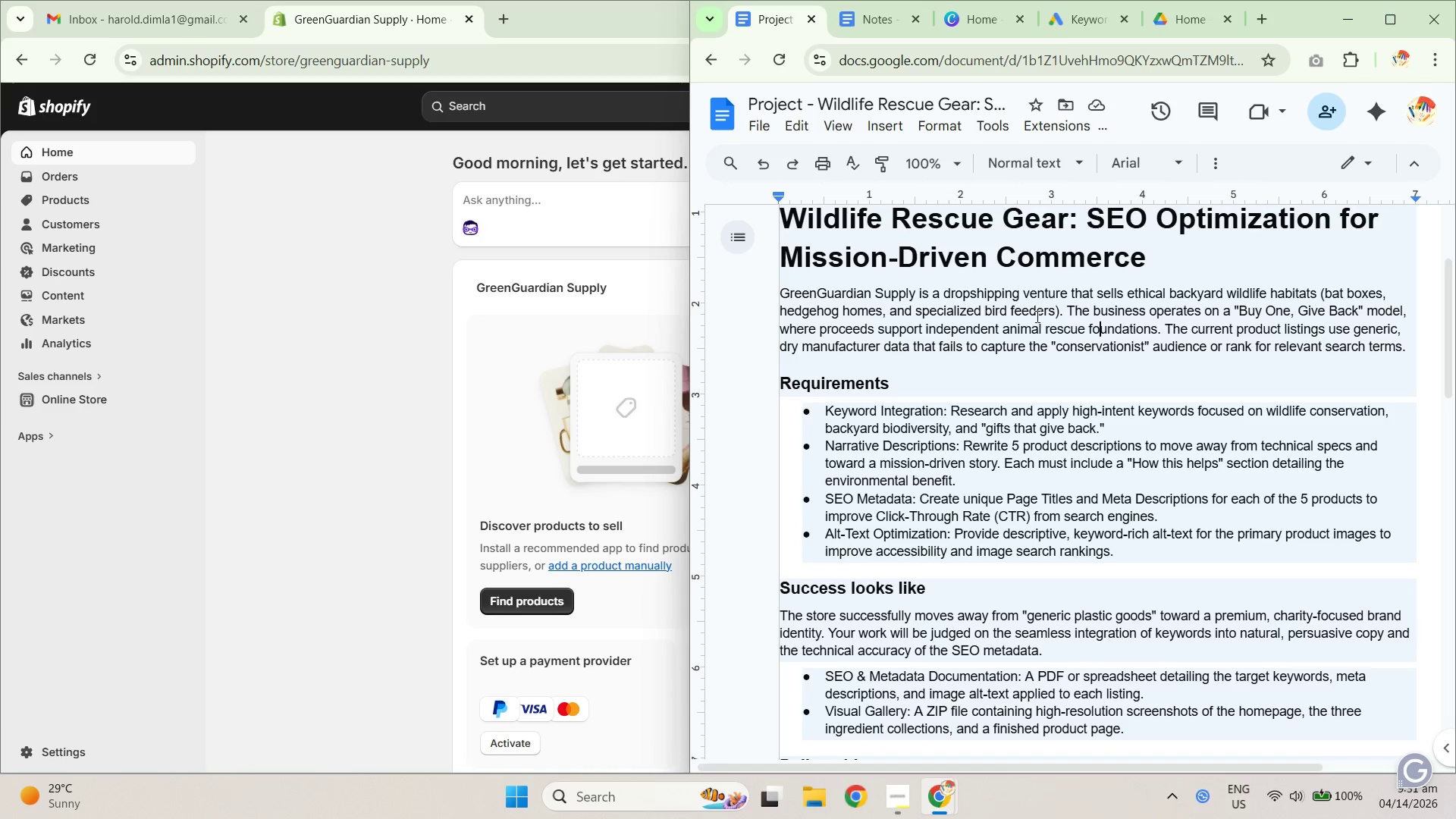 
left_click_drag(start_coordinate=[1035, 316], to_coordinate=[1243, 339])
 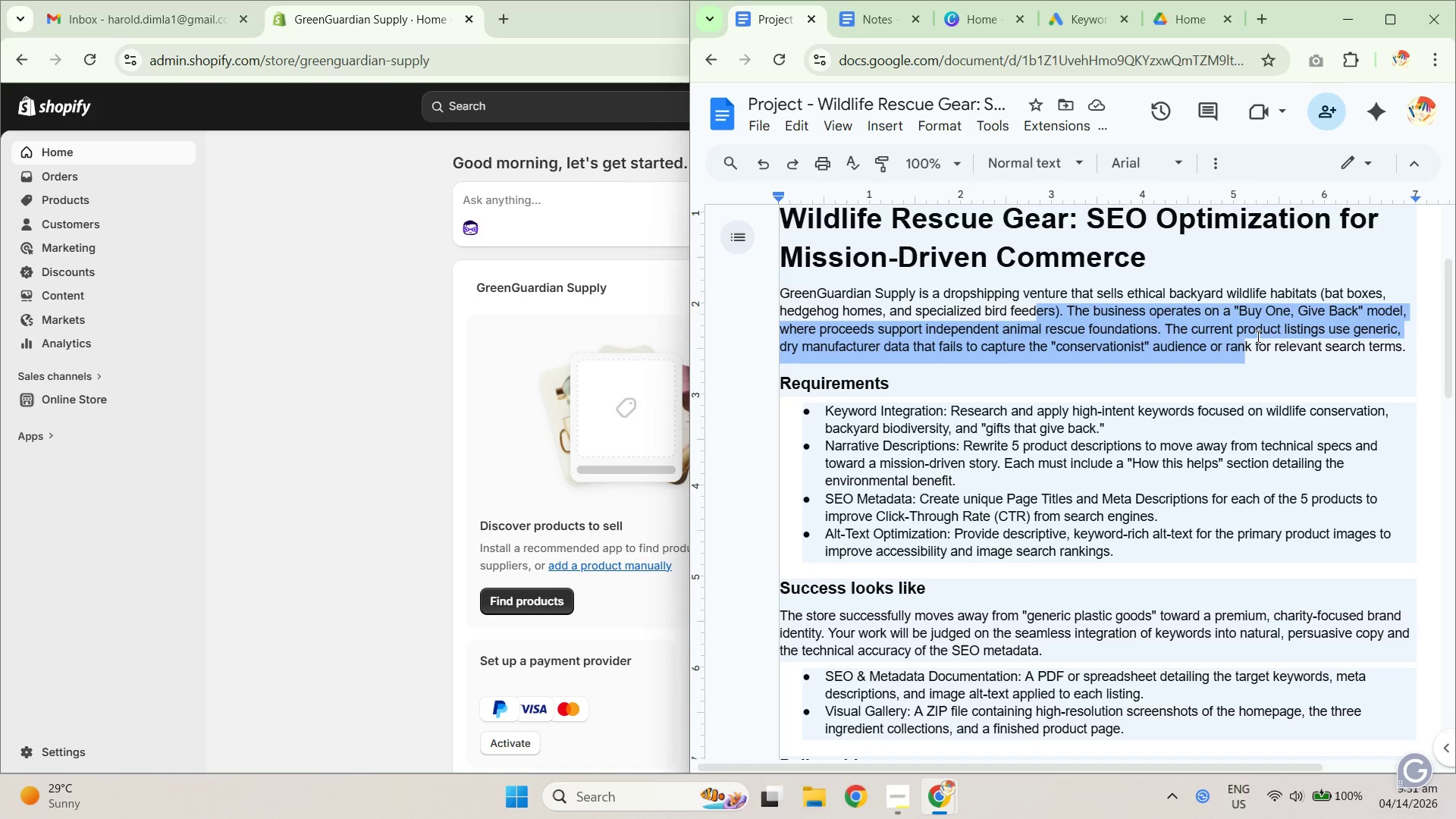 
triple_click([1257, 336])
 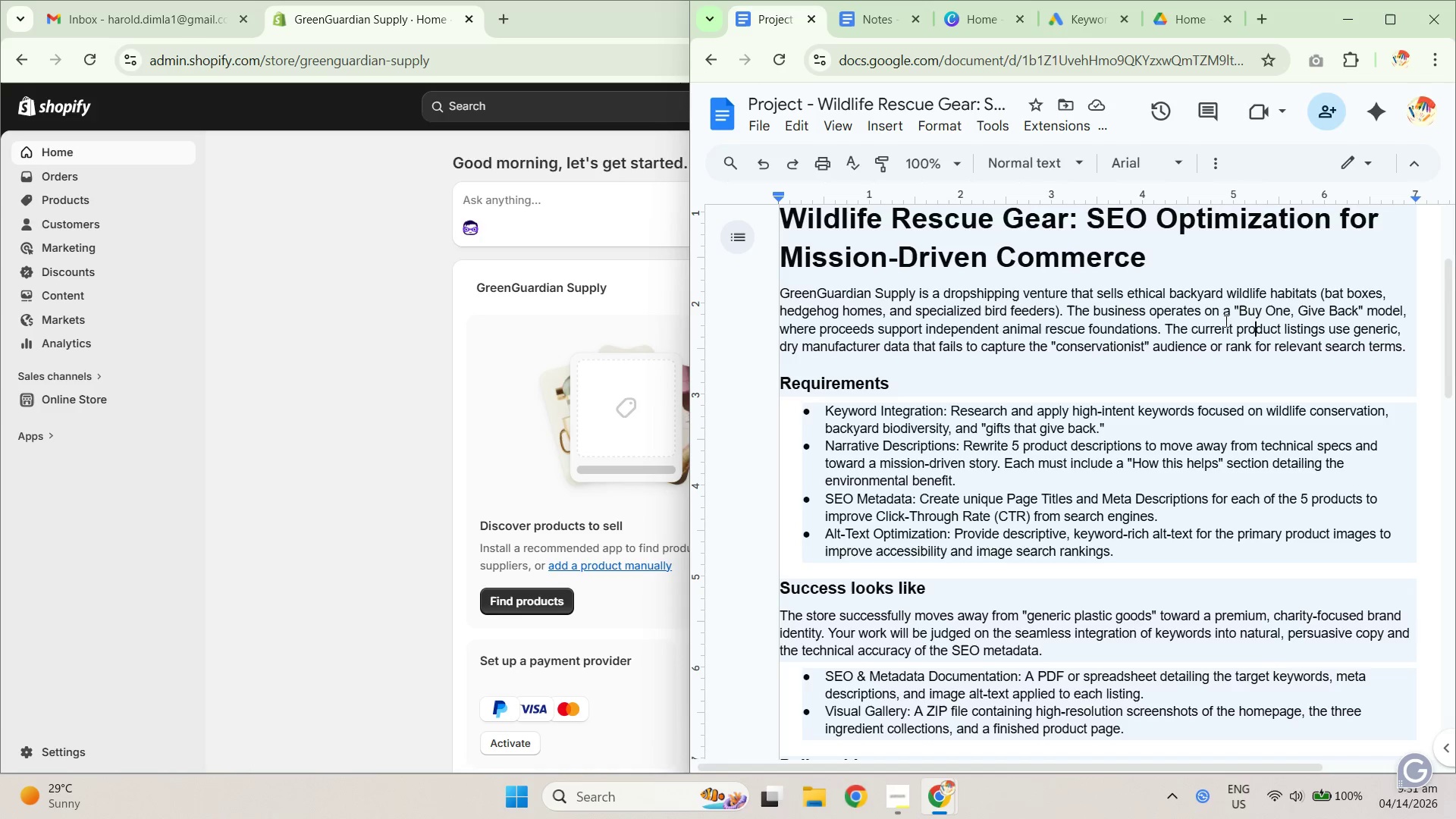 
left_click_drag(start_coordinate=[1208, 310], to_coordinate=[1327, 326])
 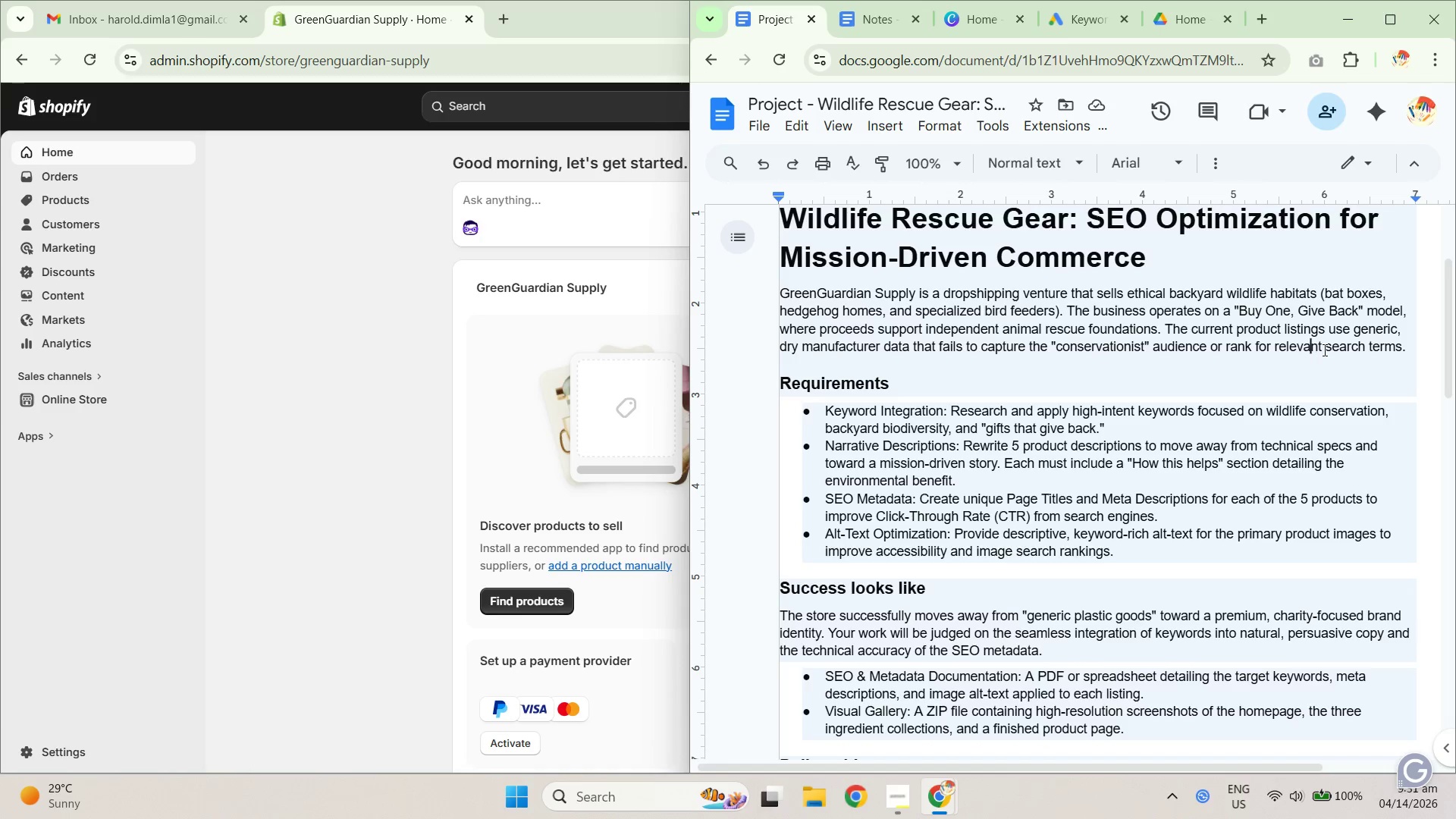 
left_click_drag(start_coordinate=[1326, 331], to_coordinate=[1118, 316])
 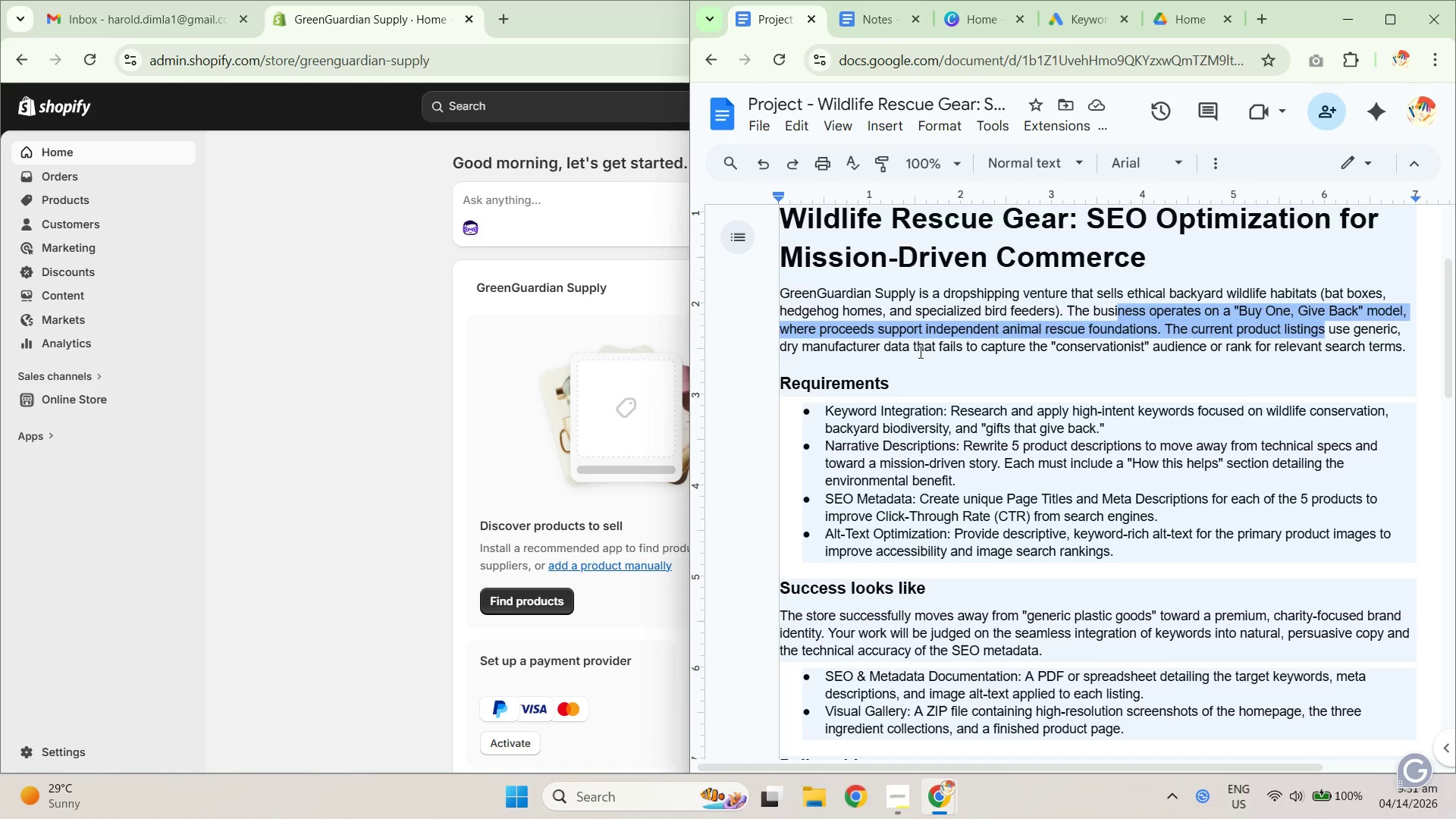 
double_click([888, 335])
 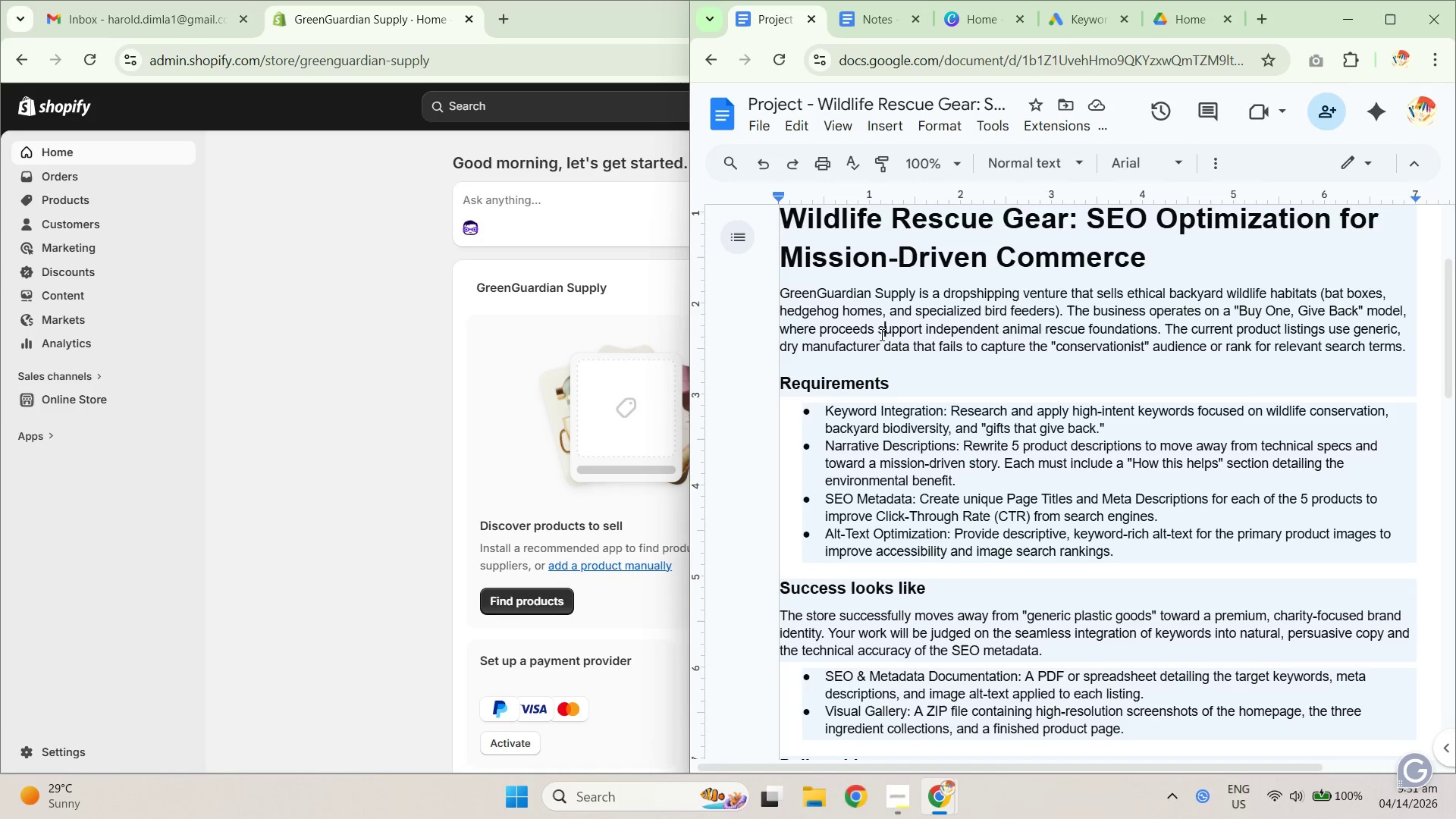 
left_click_drag(start_coordinate=[803, 323], to_coordinate=[987, 336])
 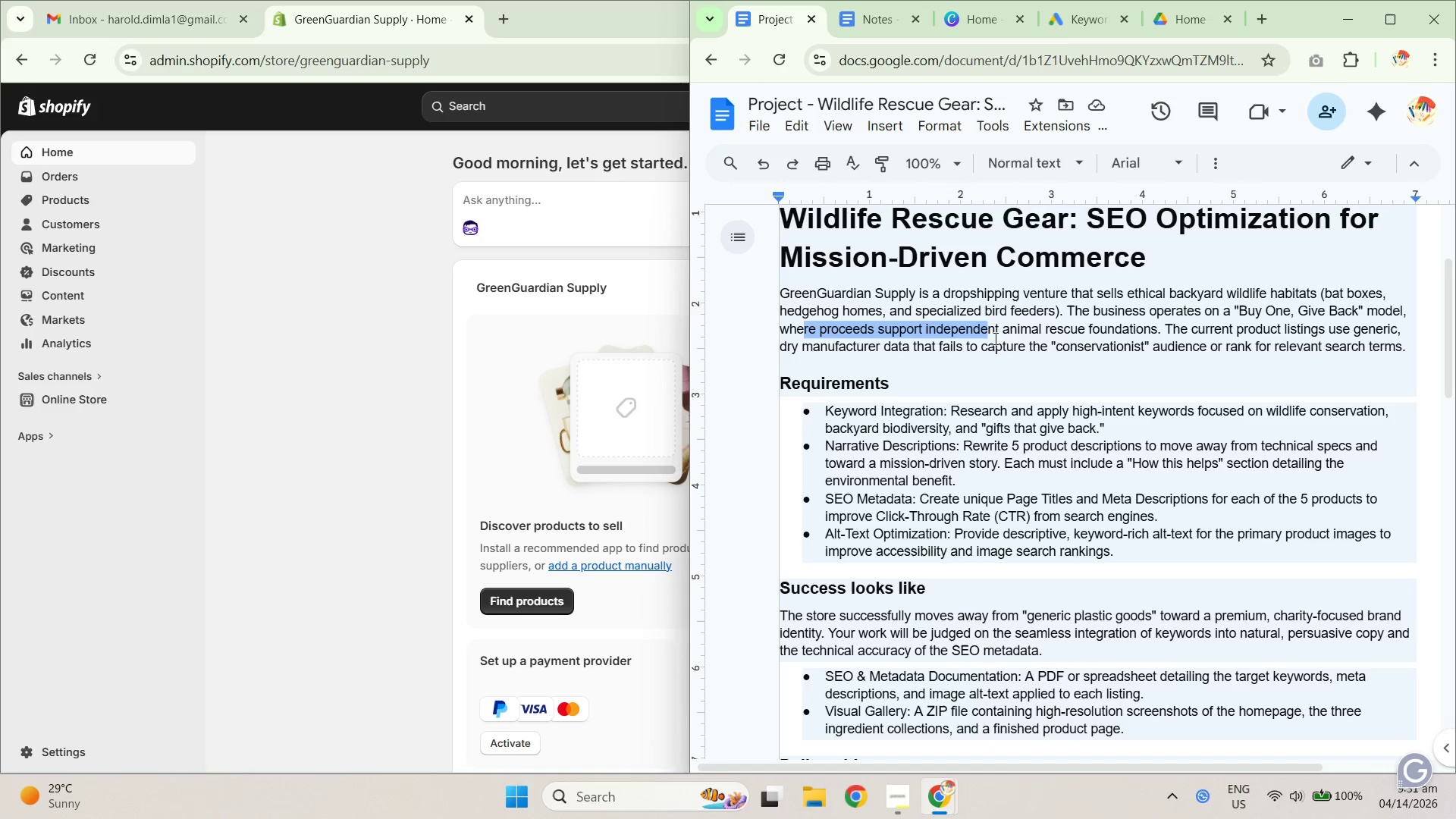 
triple_click([995, 339])
 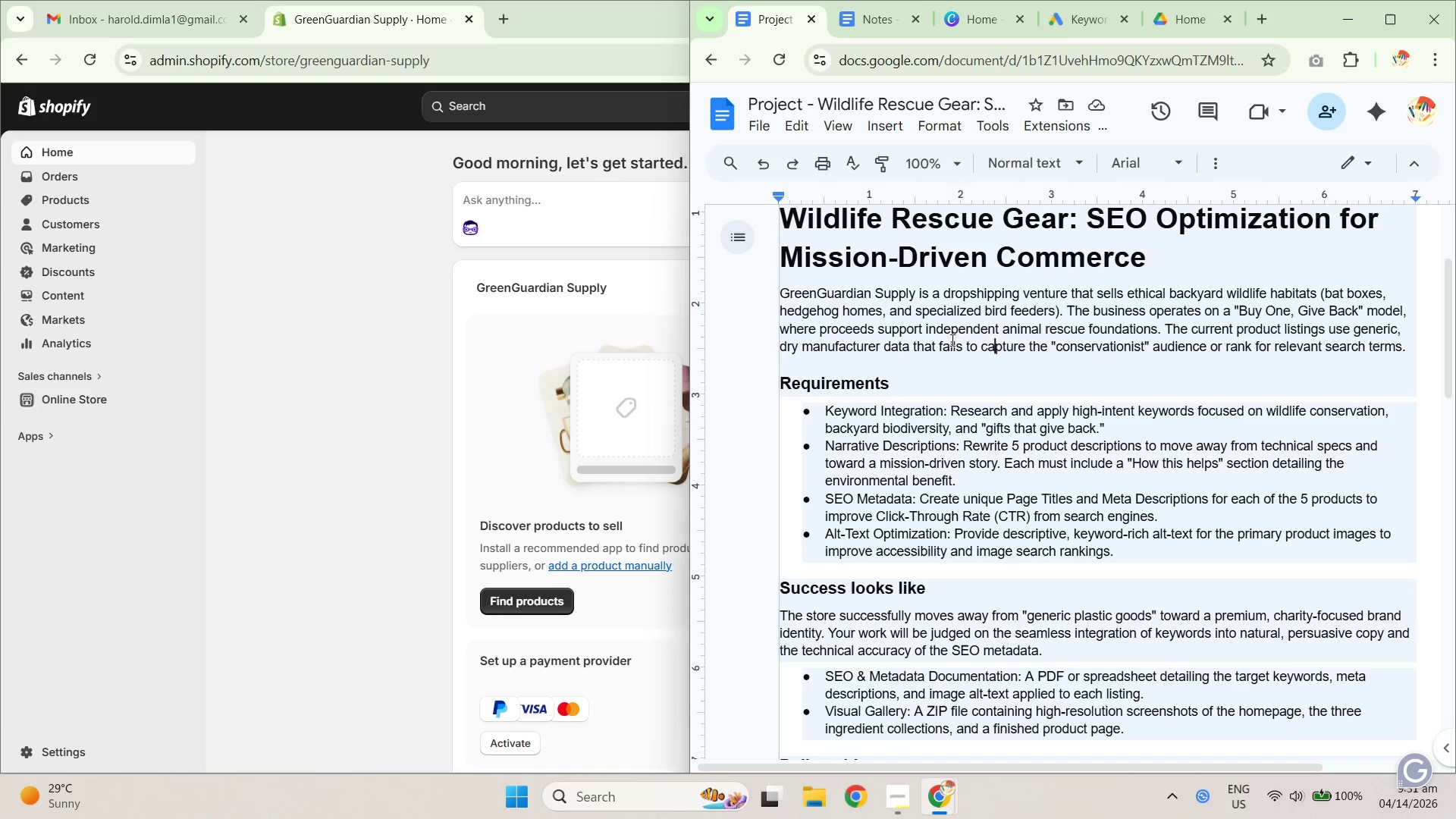 
left_click_drag(start_coordinate=[915, 339], to_coordinate=[1050, 334])
 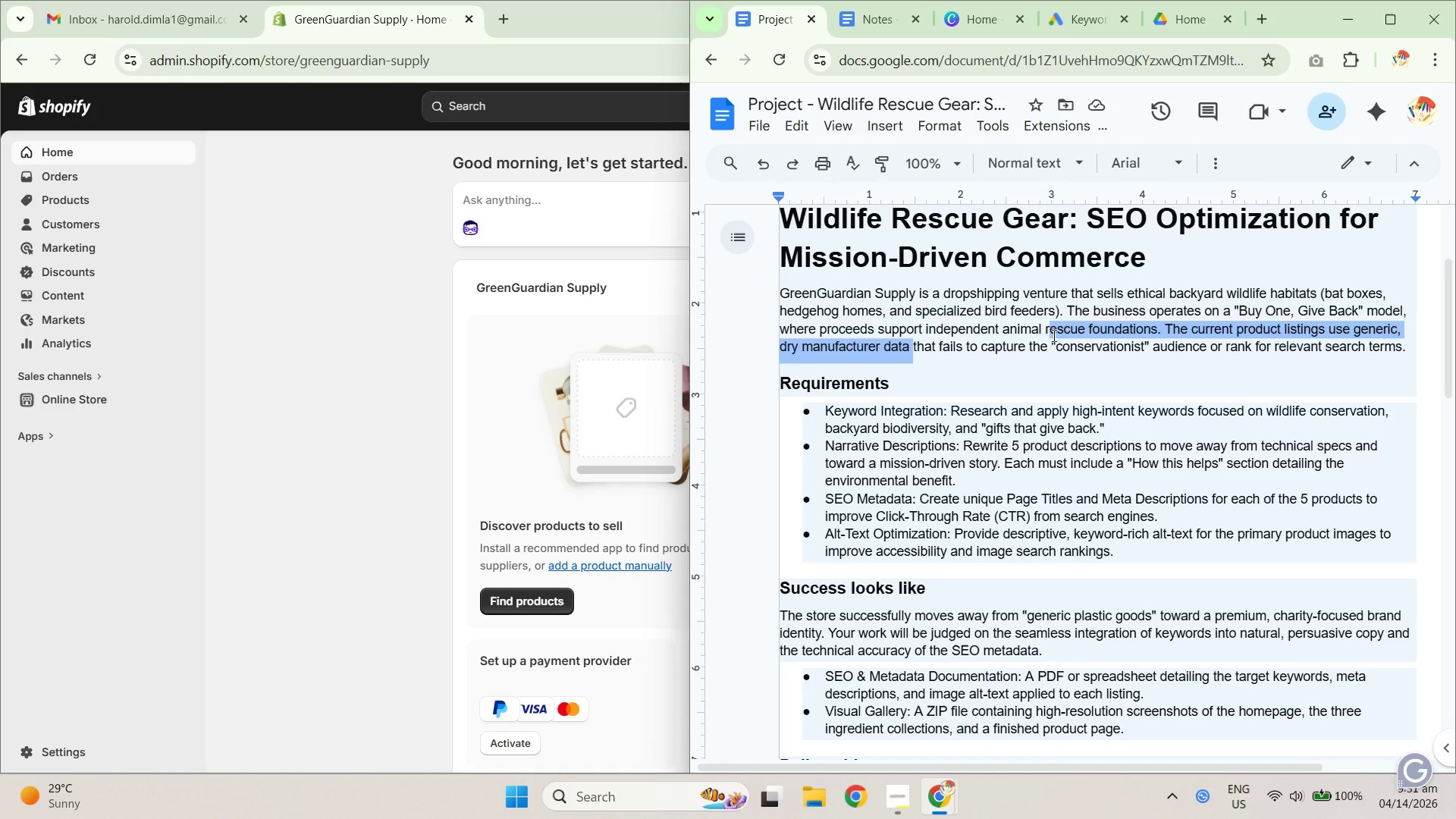 
triple_click([1055, 343])
 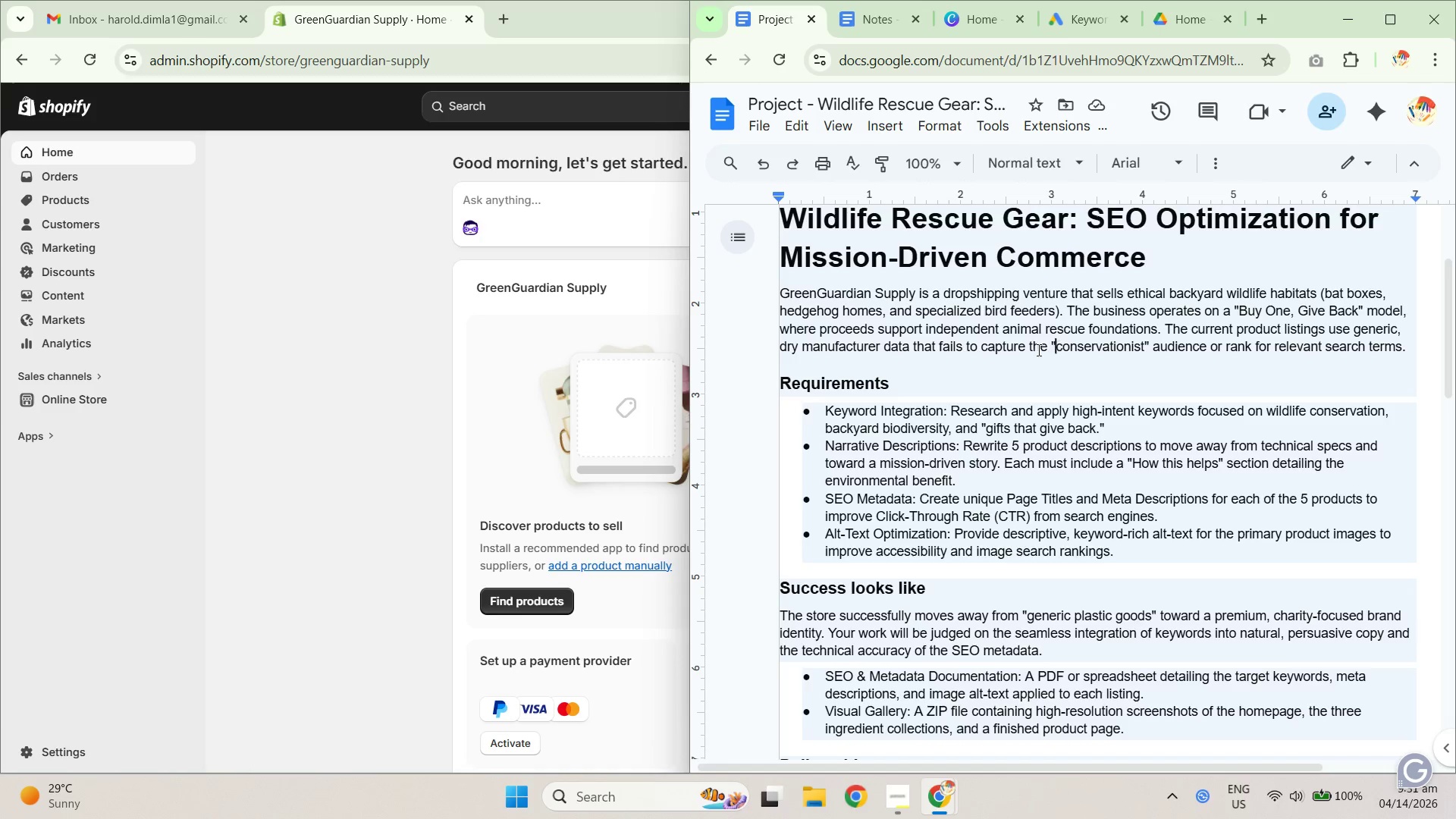 
left_click_drag(start_coordinate=[962, 354], to_coordinate=[1107, 363])
 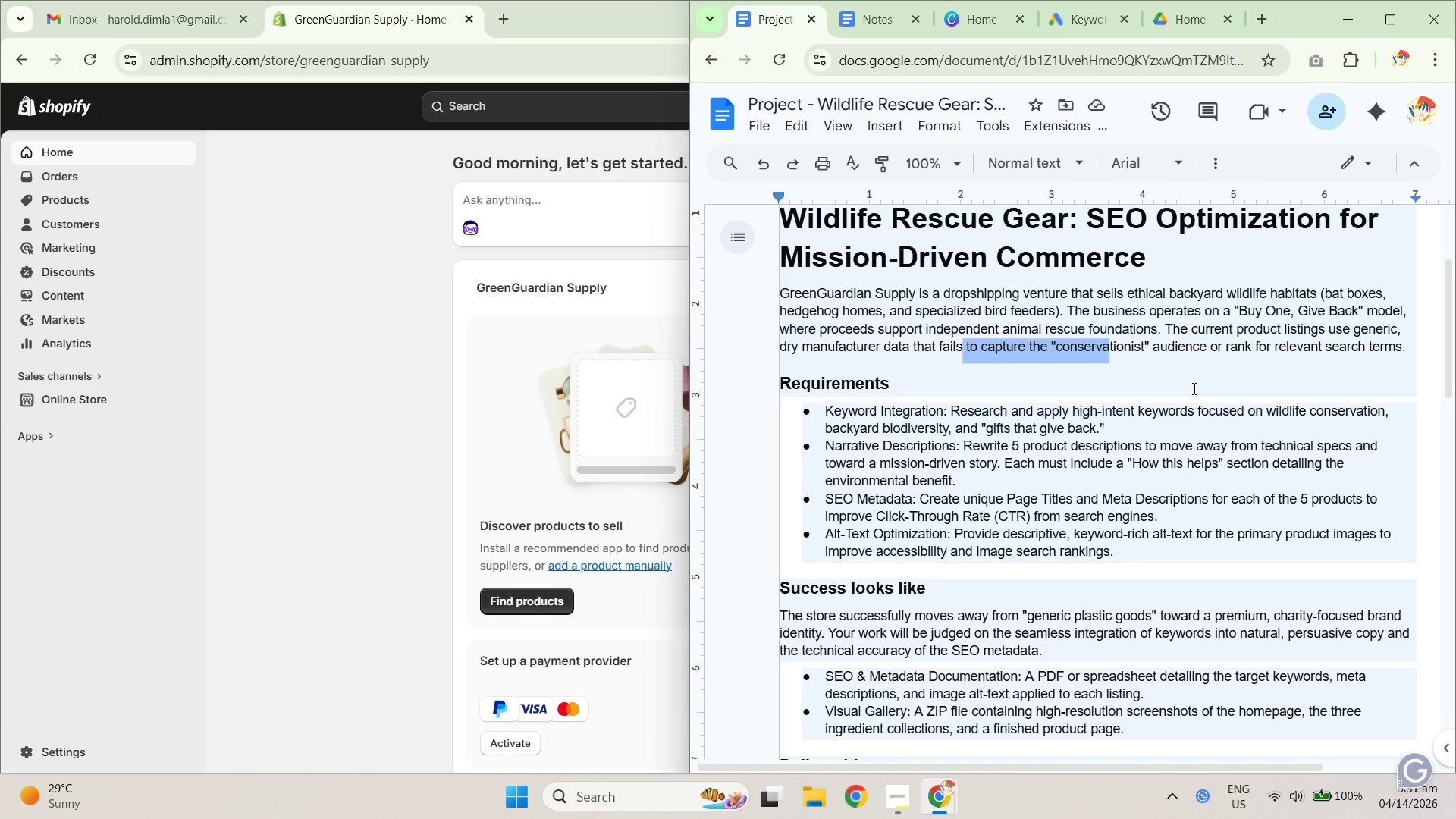 
left_click([1193, 388])
 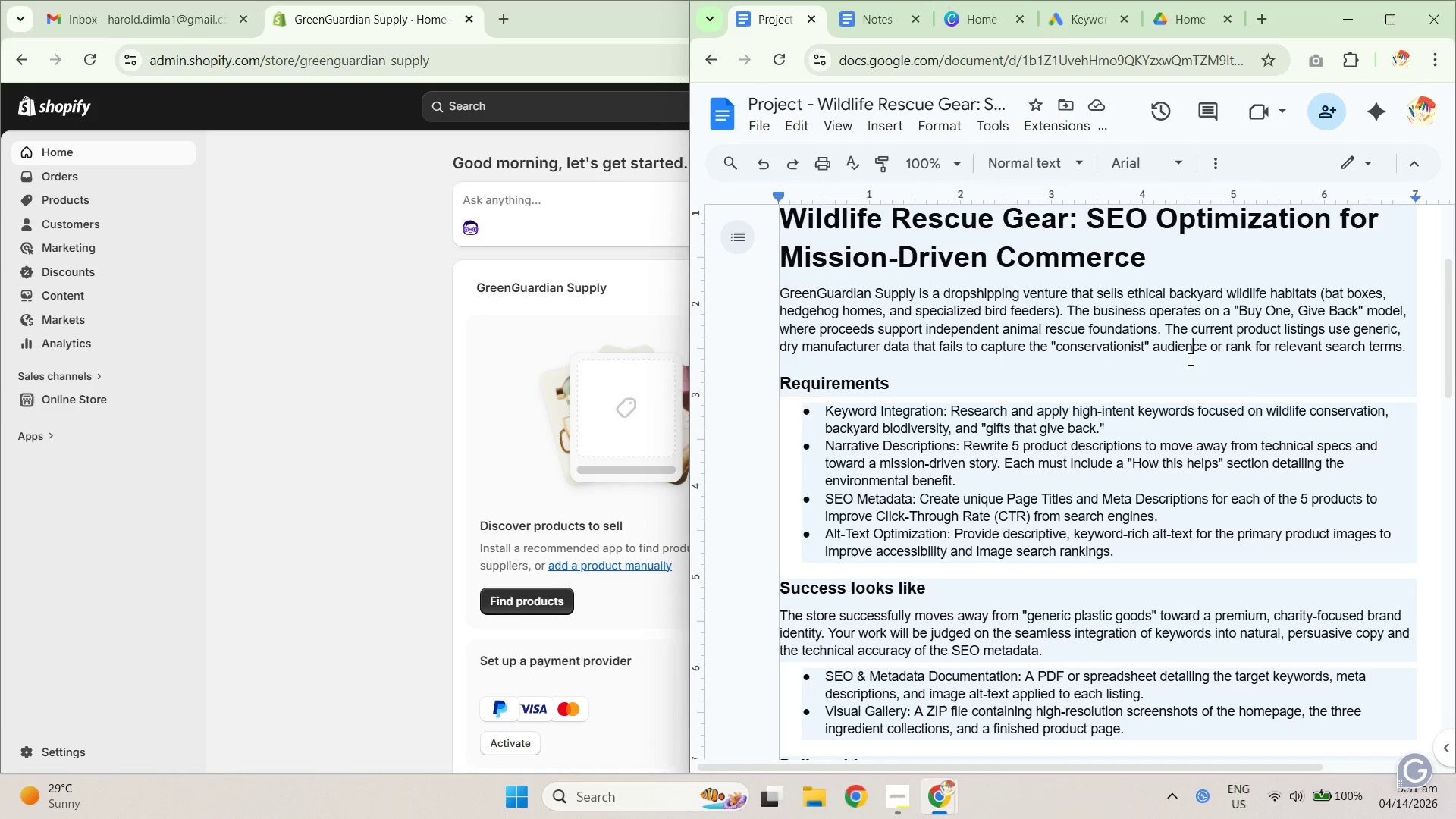 
left_click_drag(start_coordinate=[1153, 333], to_coordinate=[1346, 353])
 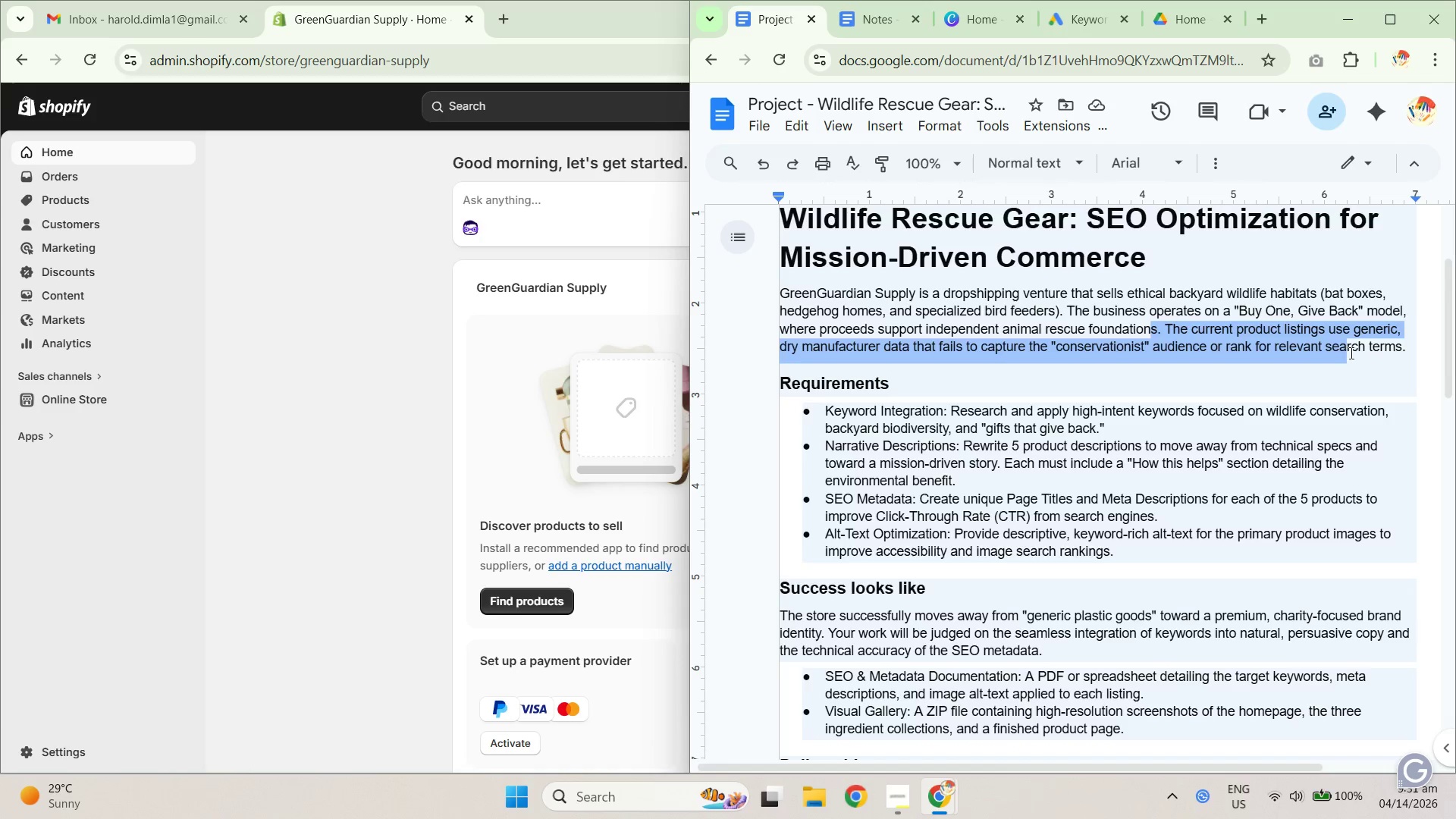 
triple_click([1359, 356])
 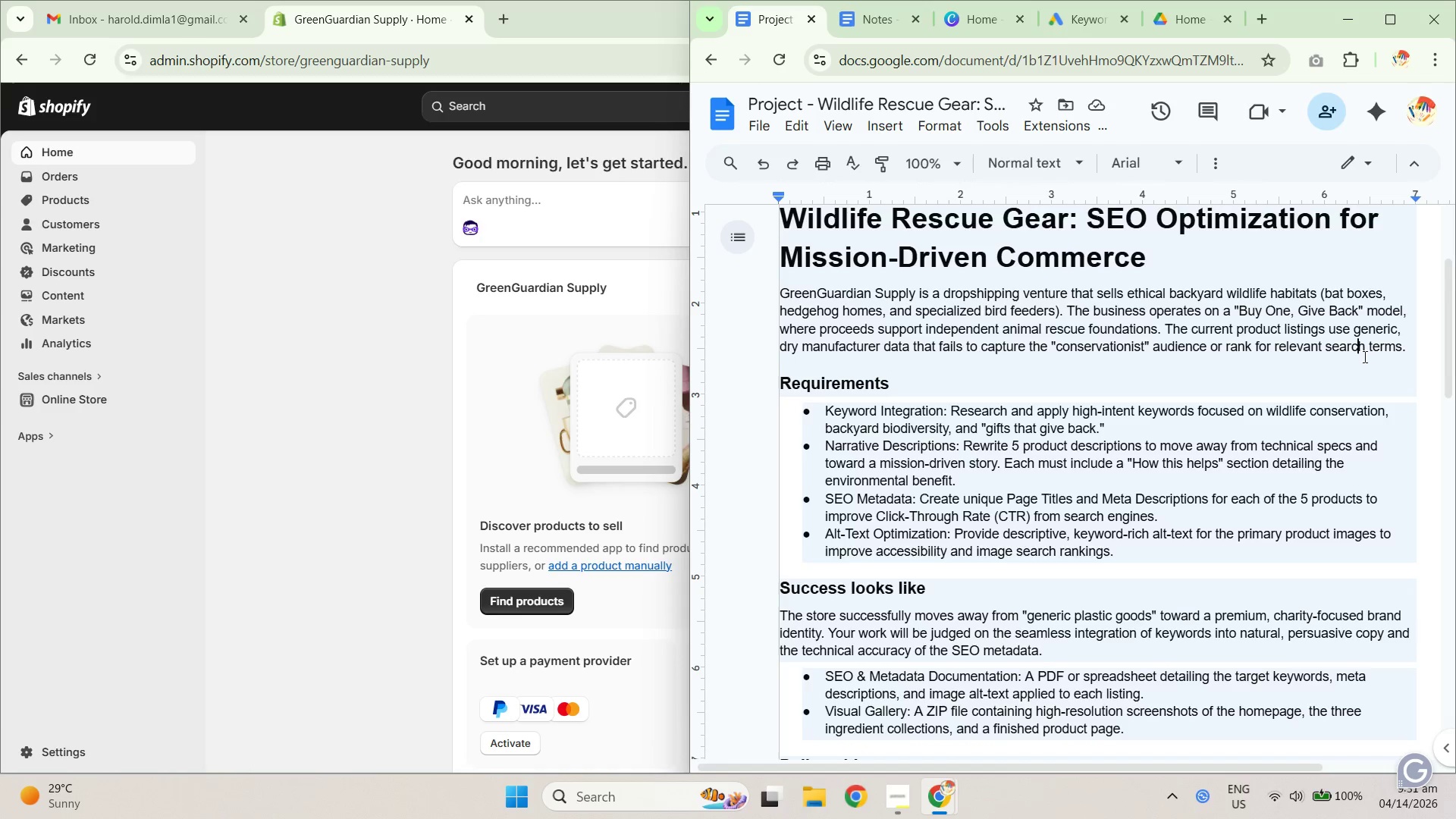 
left_click_drag(start_coordinate=[1362, 346], to_coordinate=[1088, 335])
 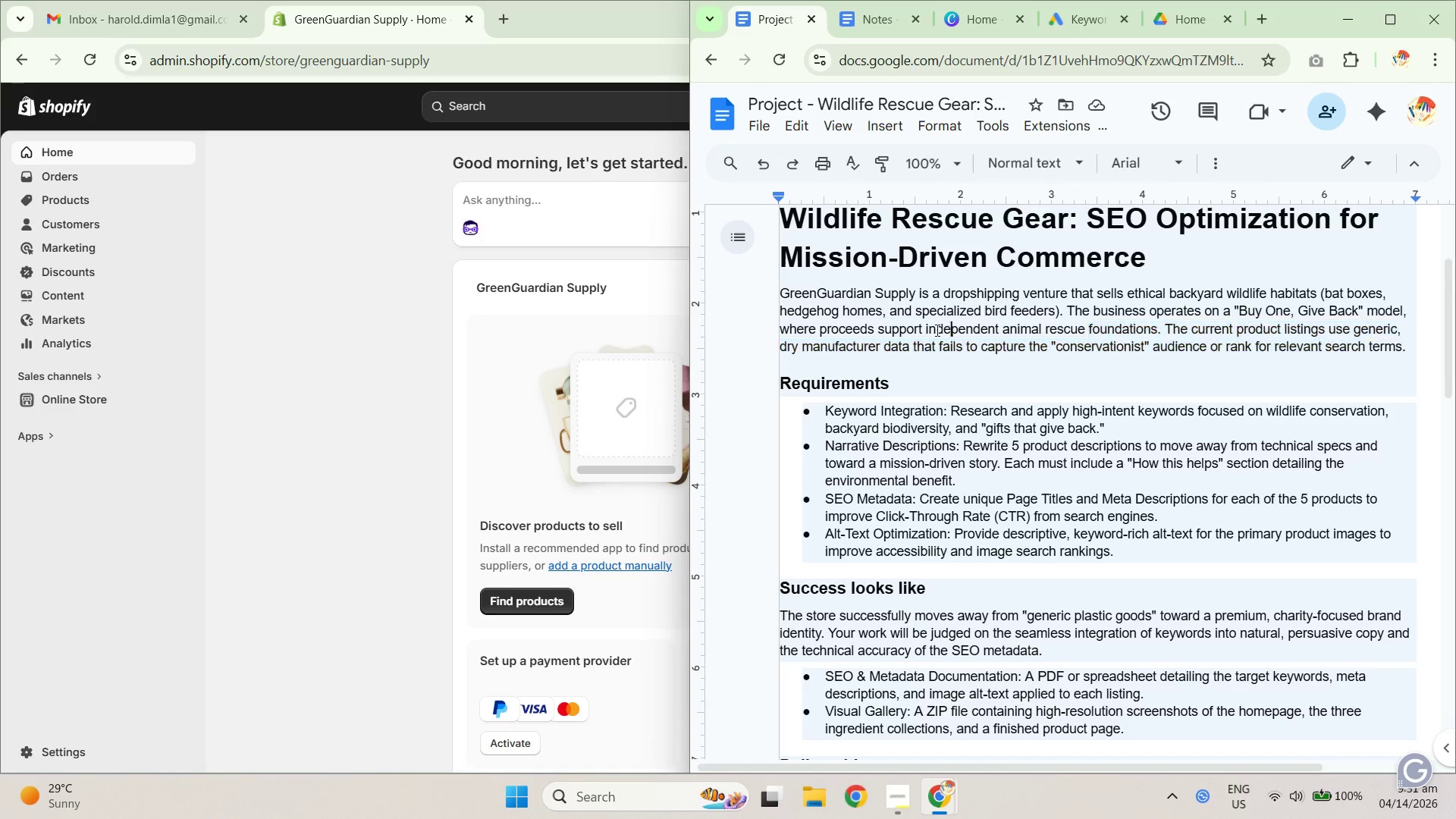 
triple_click([880, 337])
 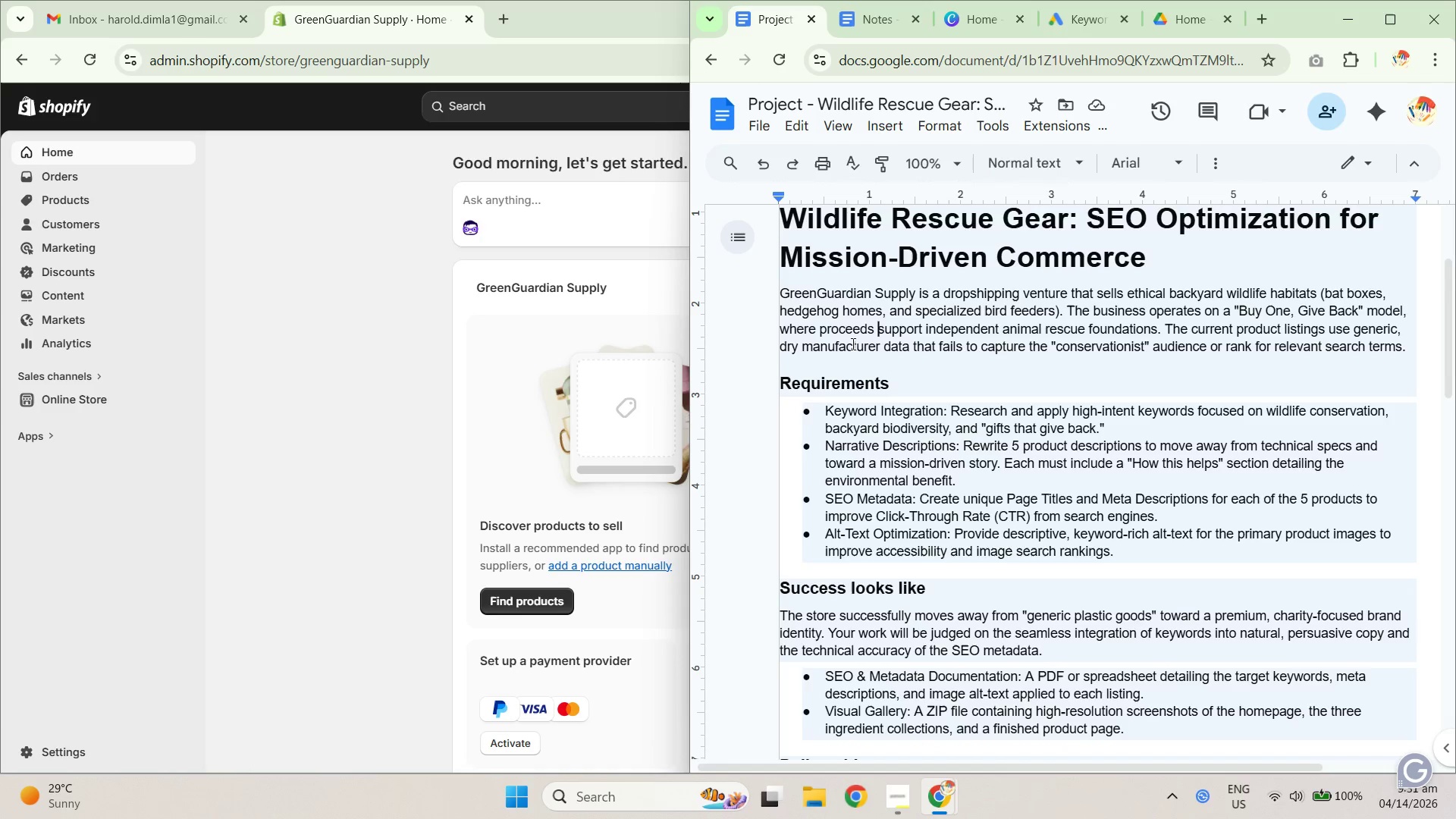 
left_click_drag(start_coordinate=[801, 344], to_coordinate=[934, 347])
 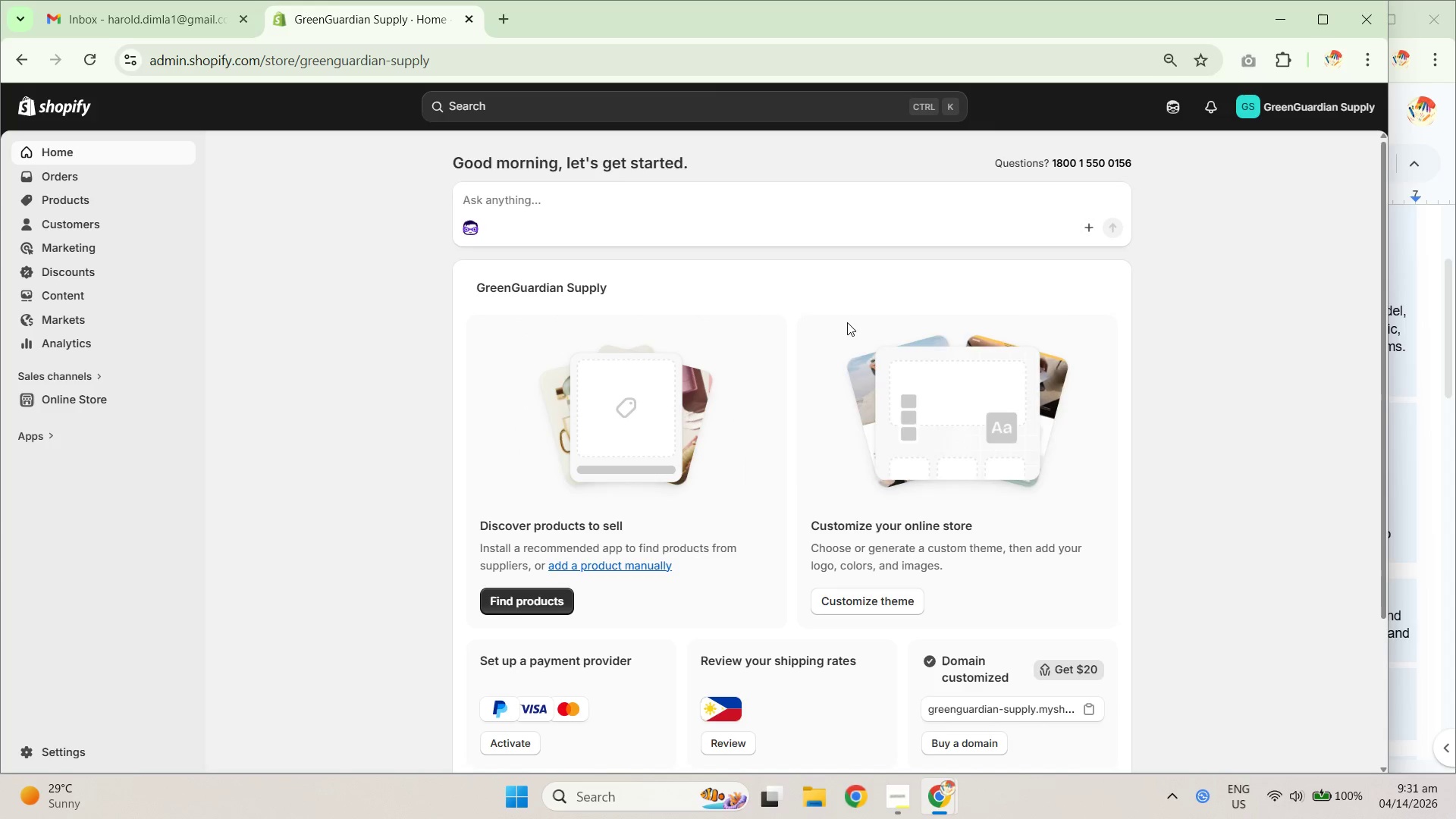 
left_click([47, 198])
 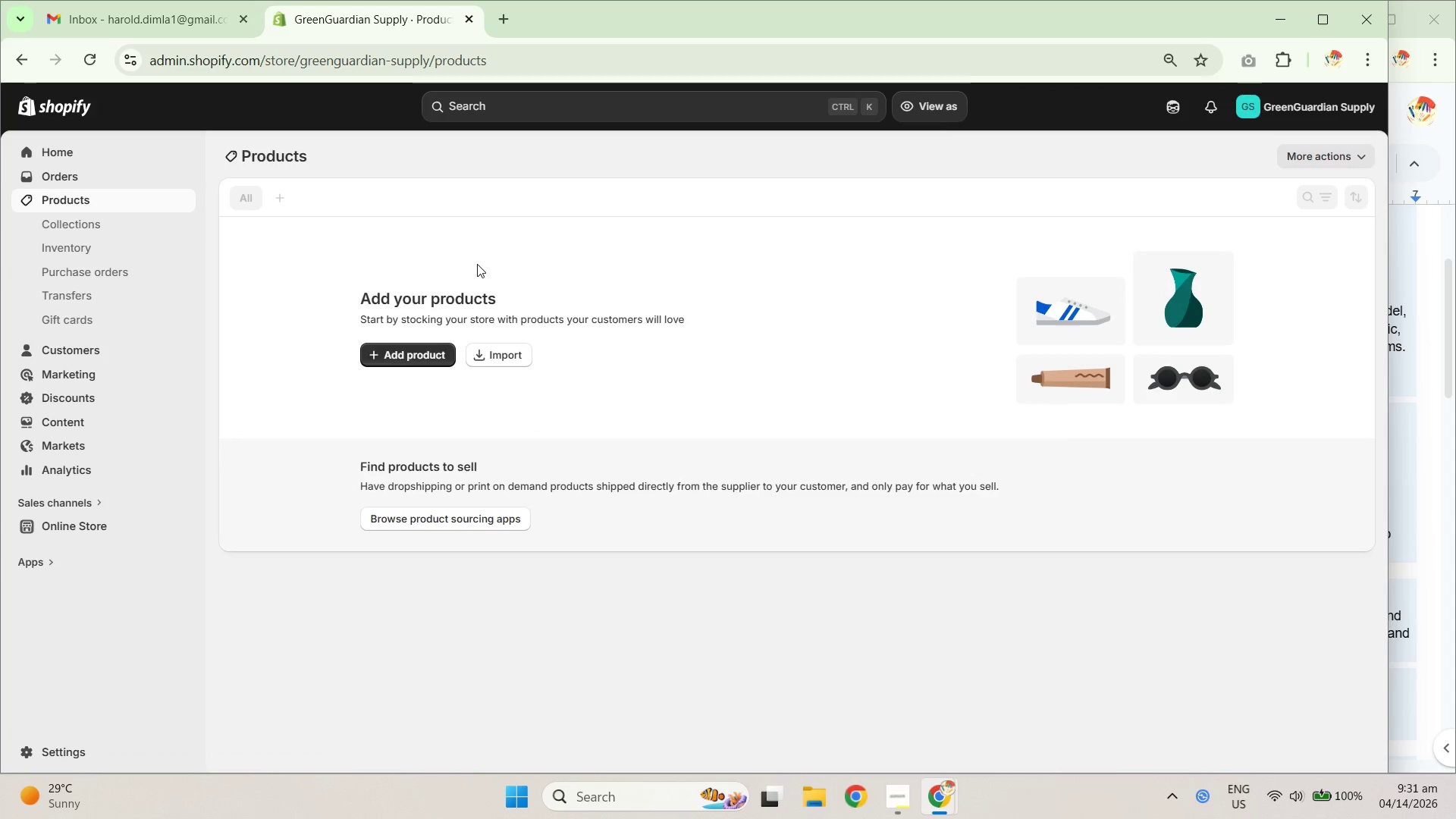 
wait(5.08)
 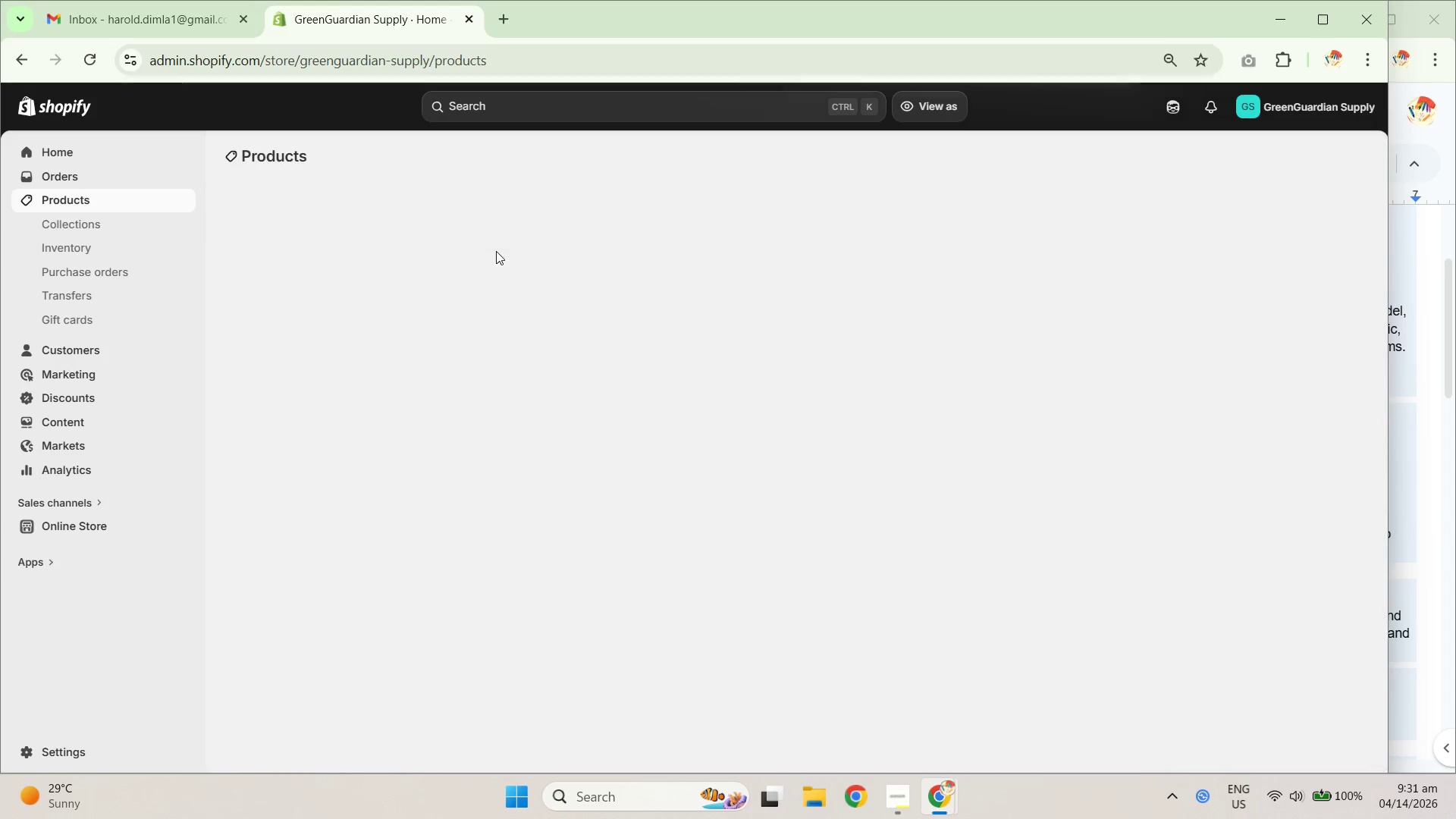 
left_click([400, 356])
 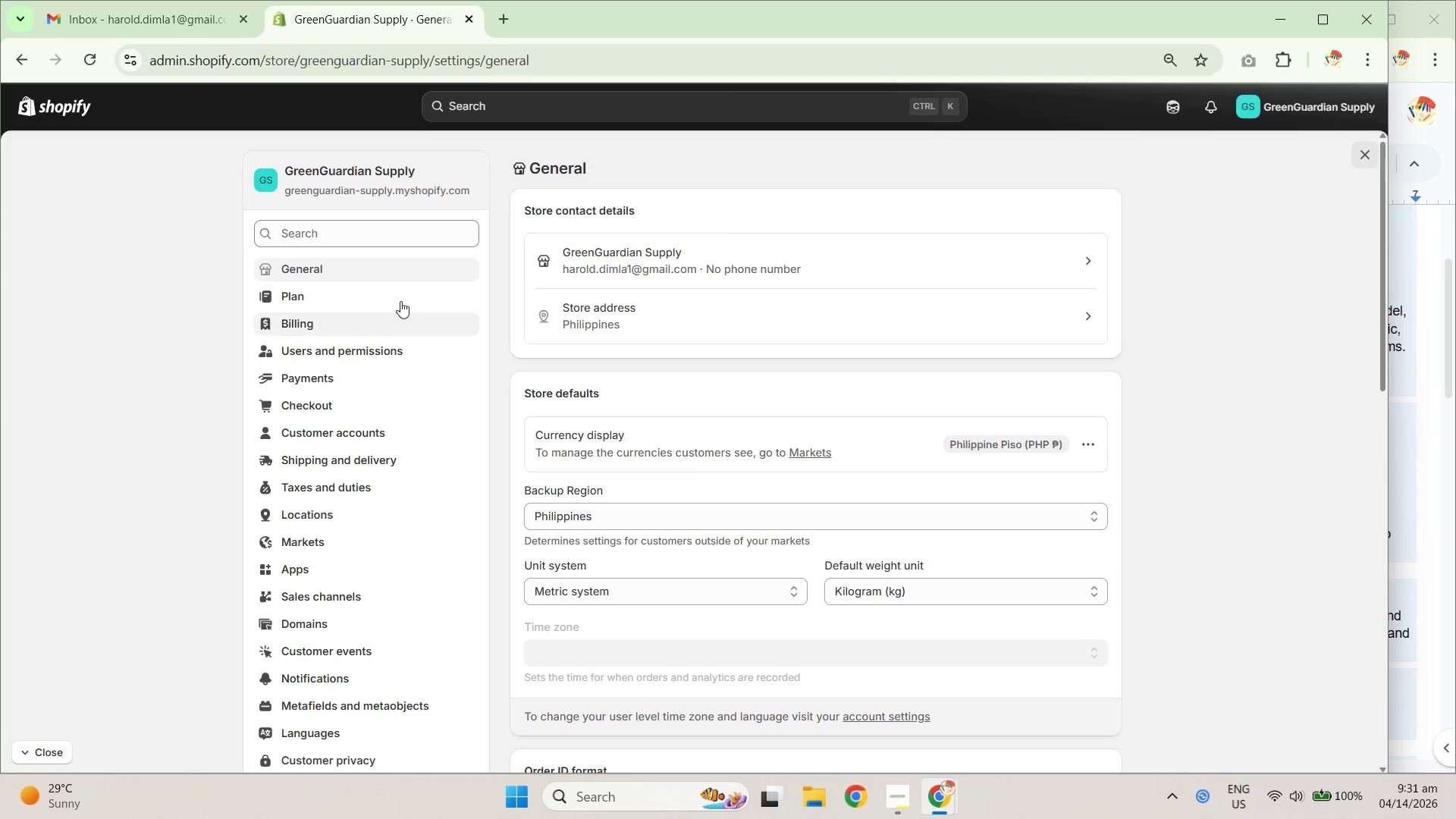 
wait(5.98)
 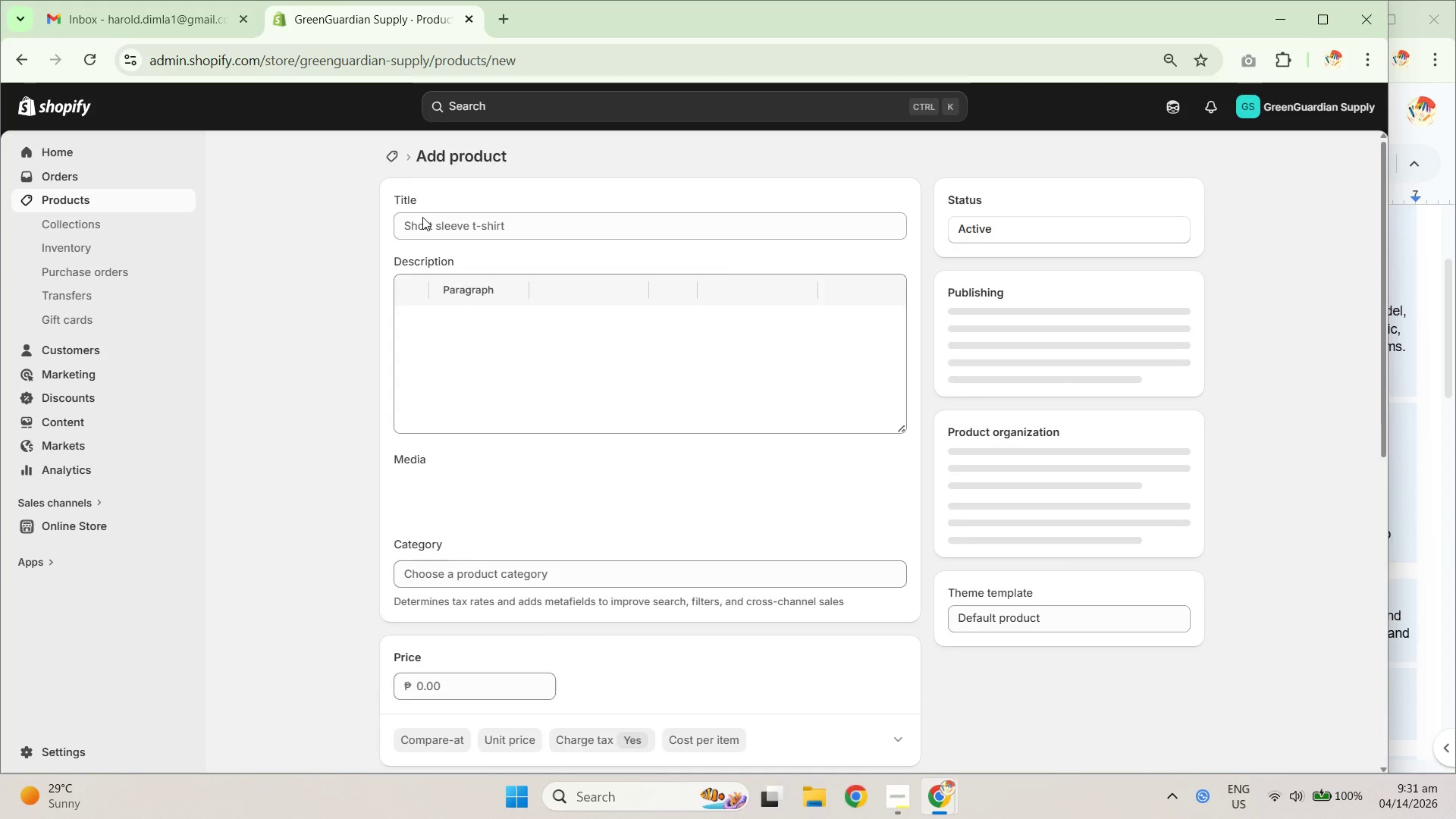 
type(location)
 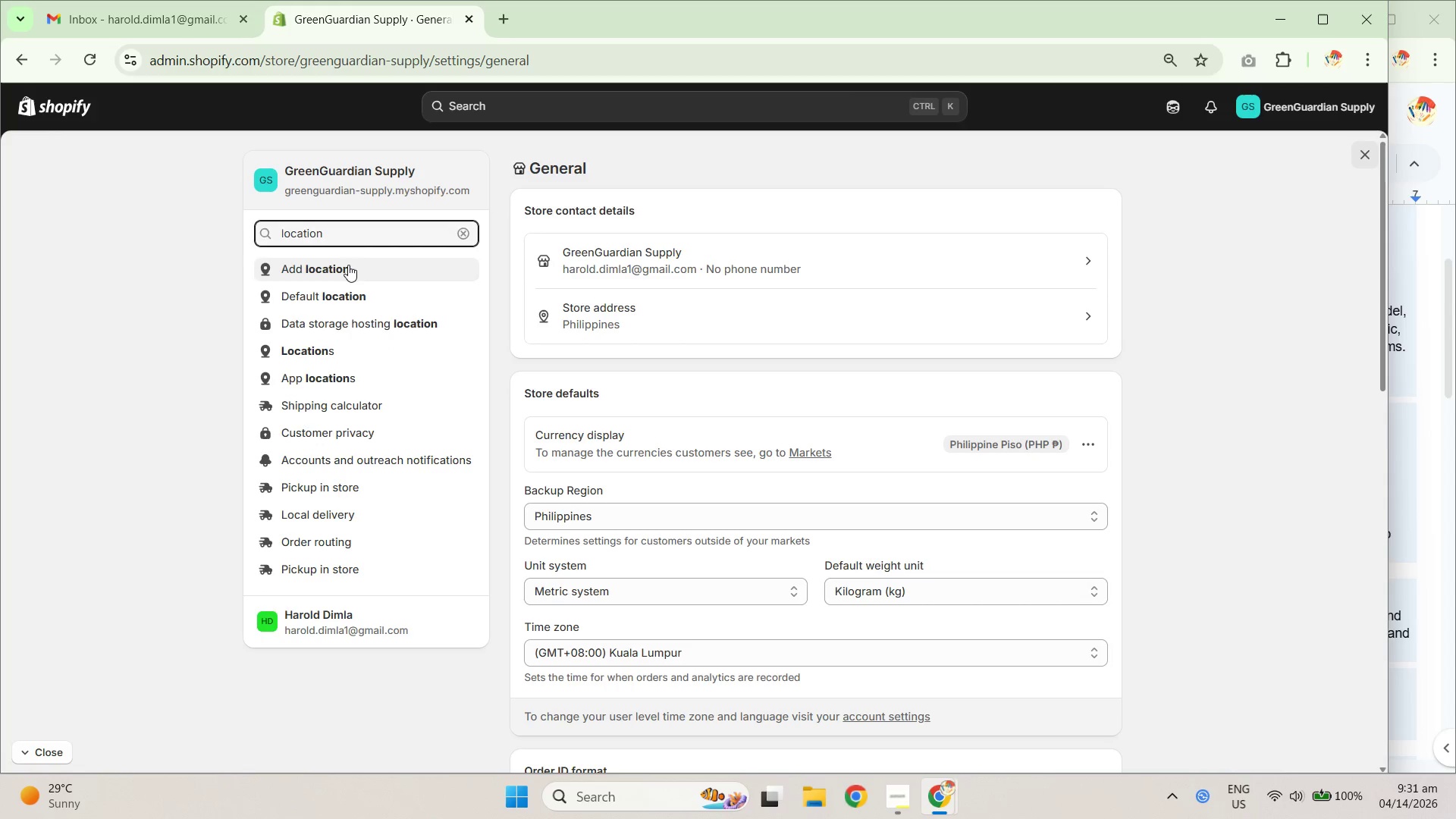 
left_click([356, 293])
 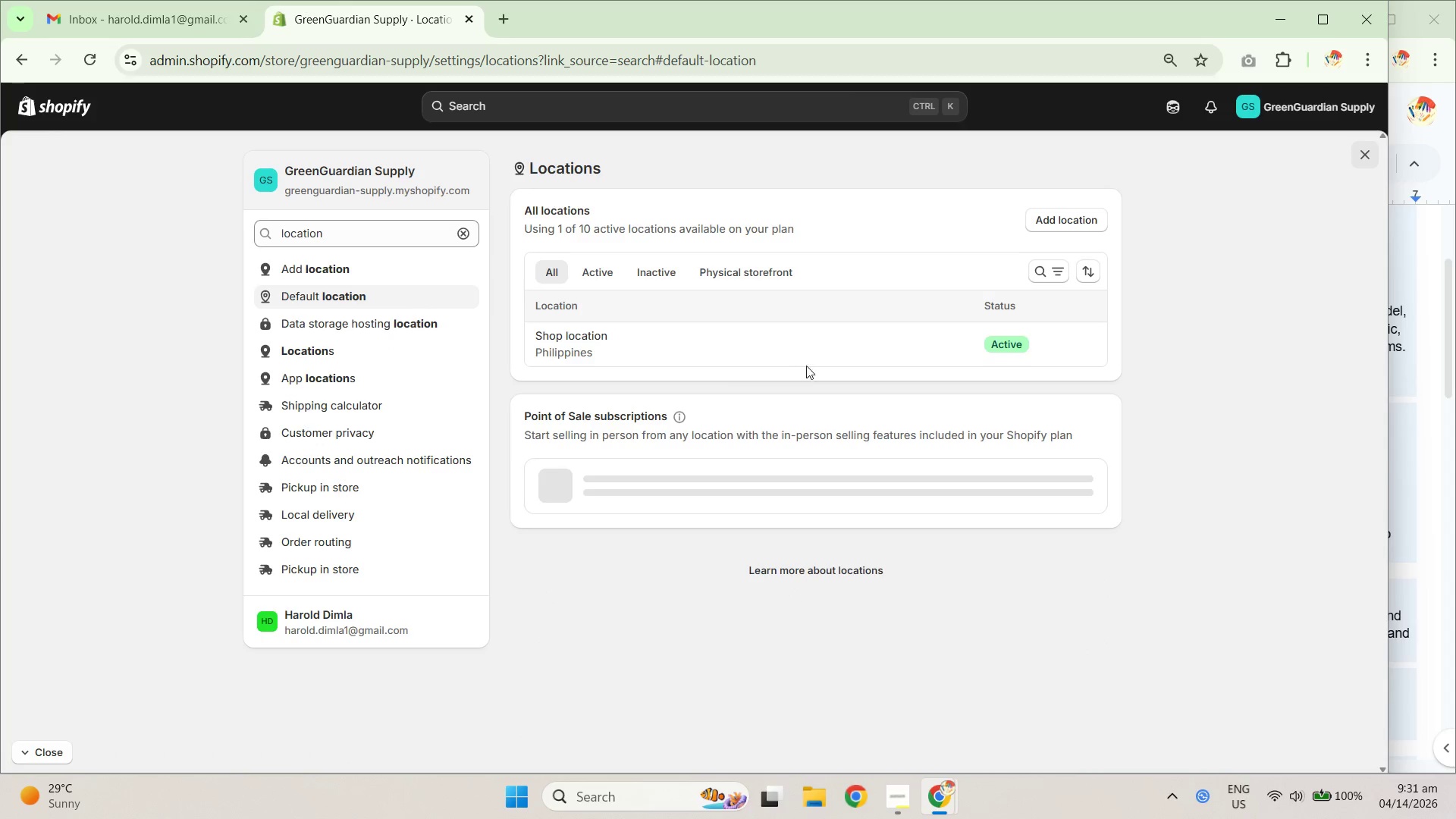 
left_click([850, 347])
 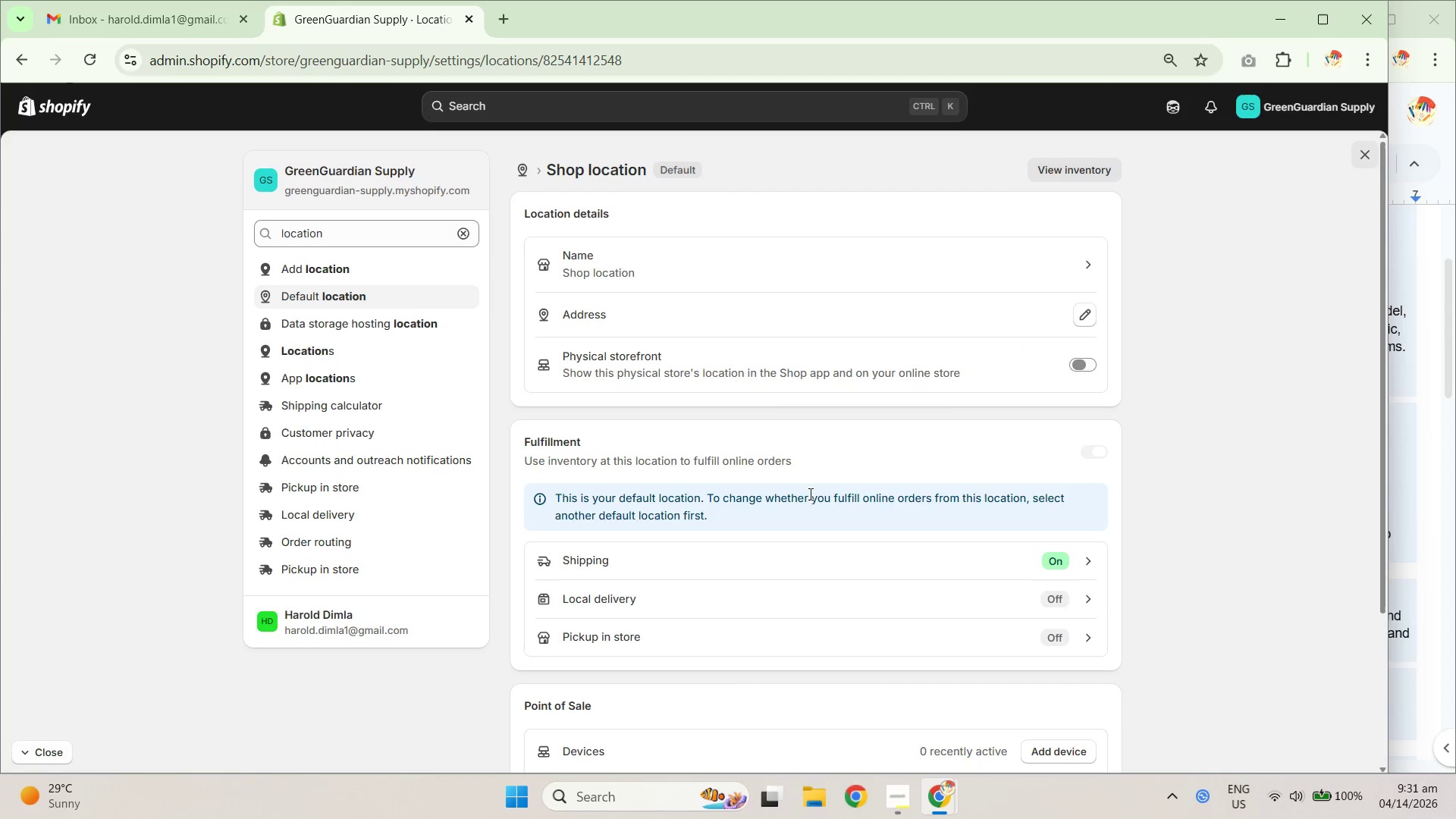 
left_click([1085, 318])
 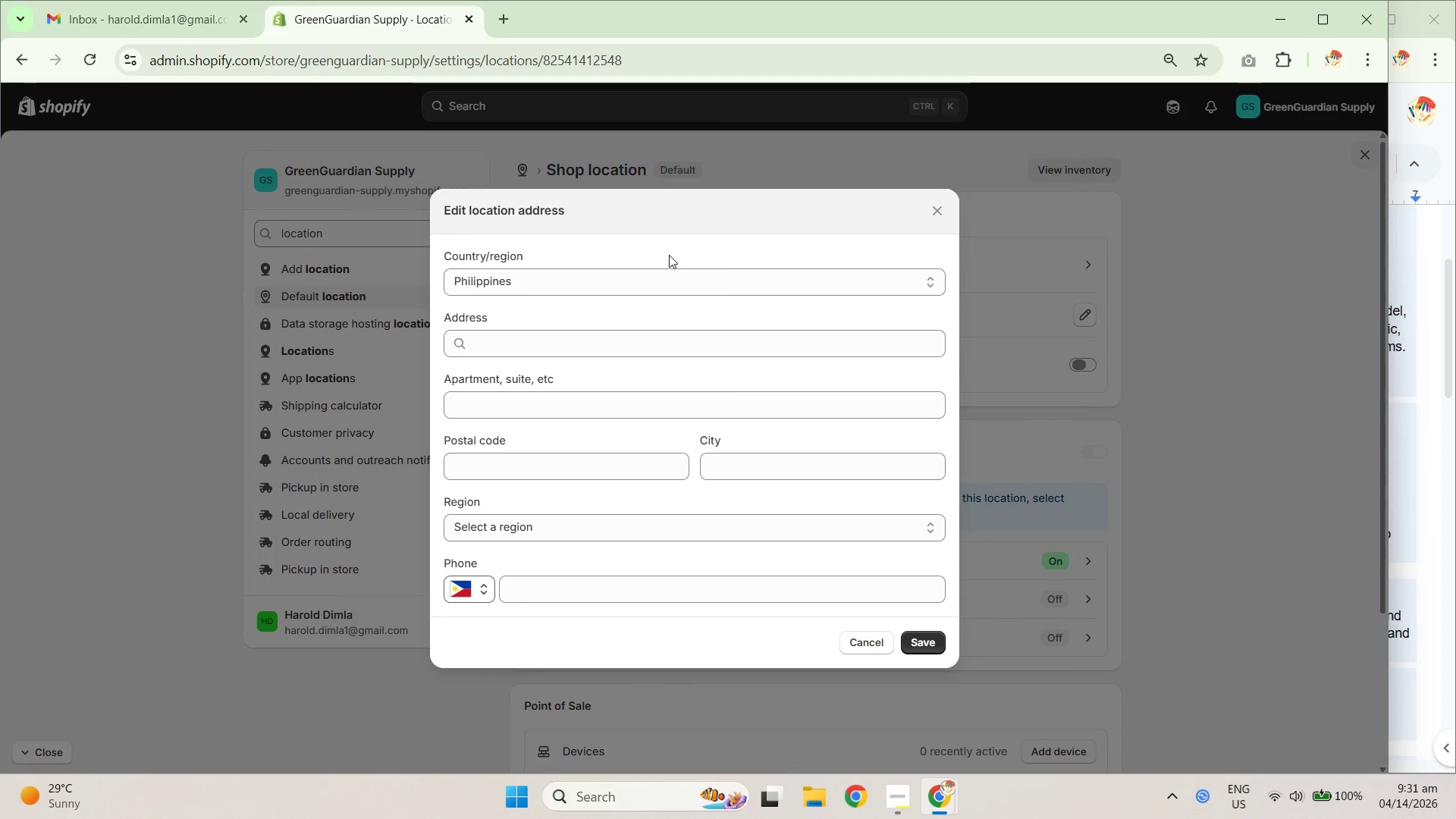 
double_click([682, 286])
 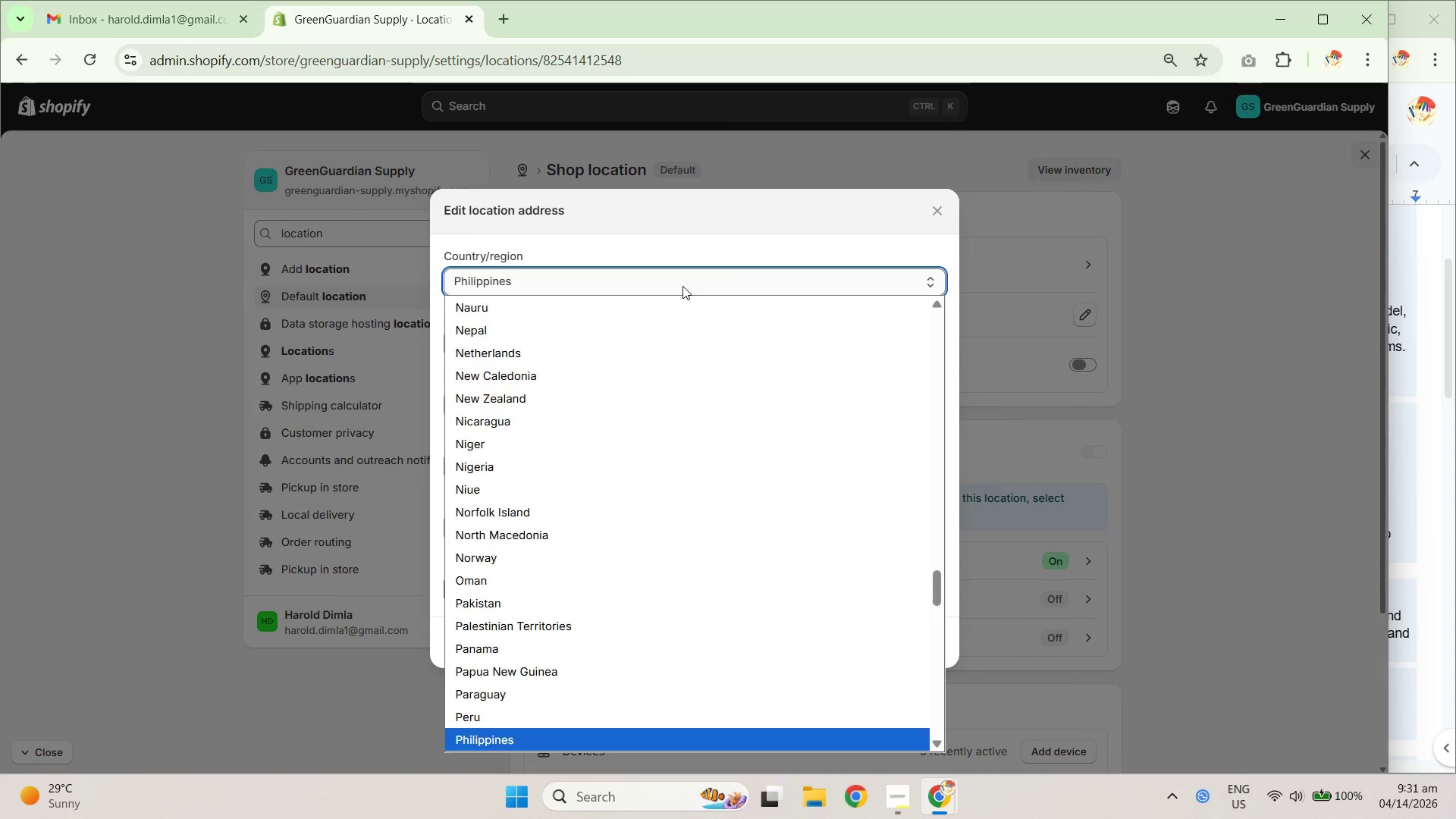 
type(unite)
 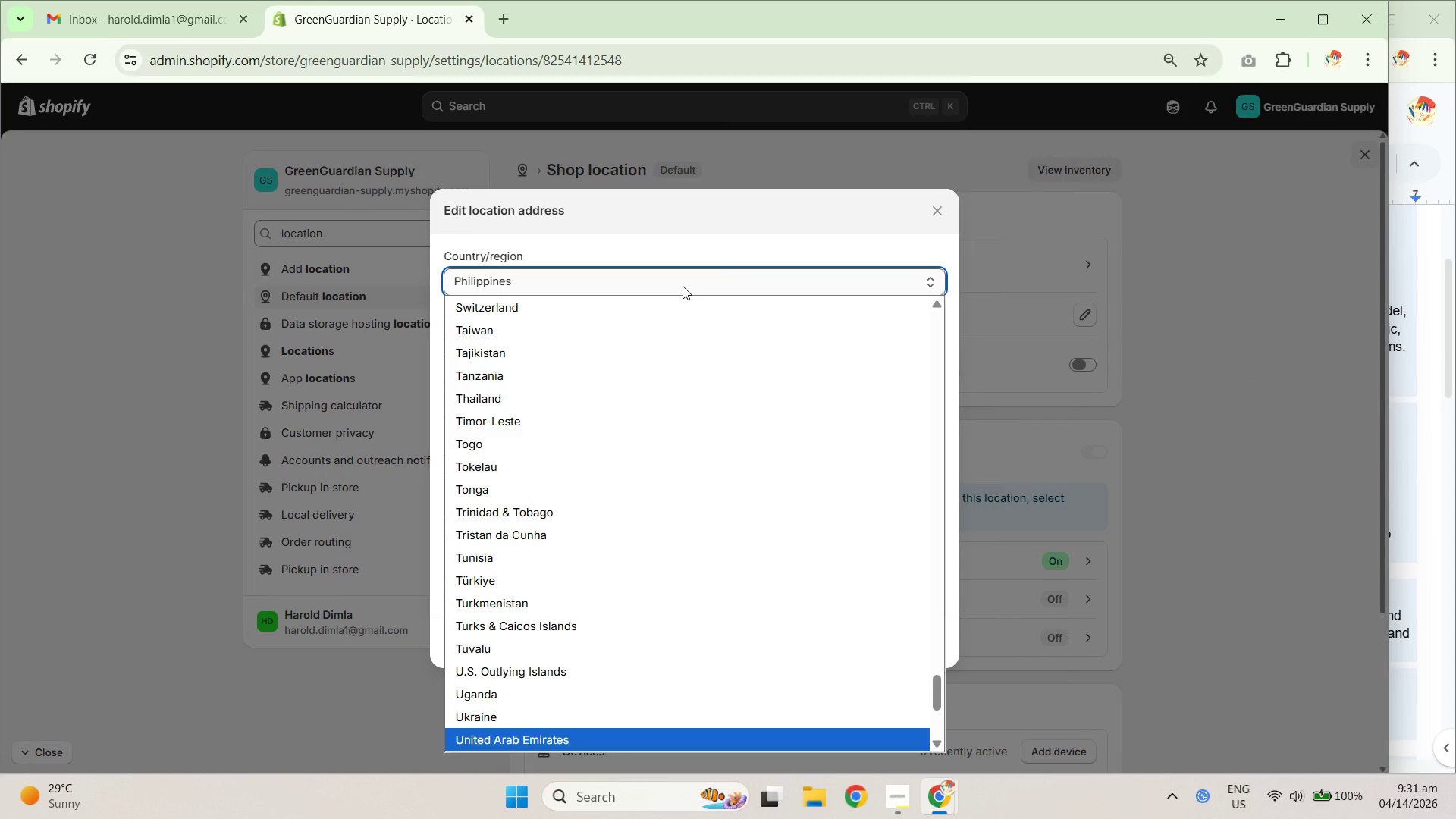 
key(ArrowDown)
 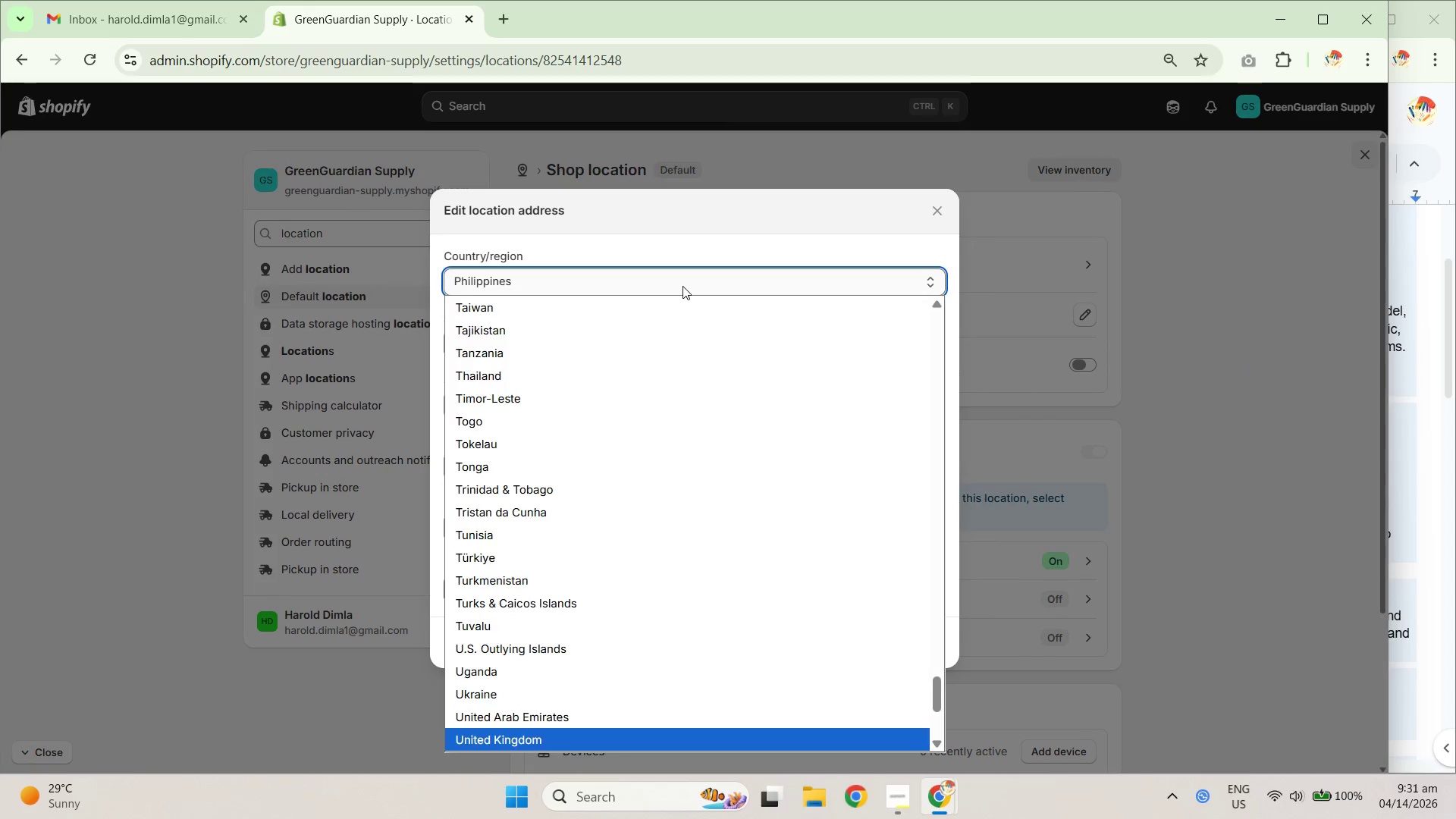 
key(ArrowDown)
 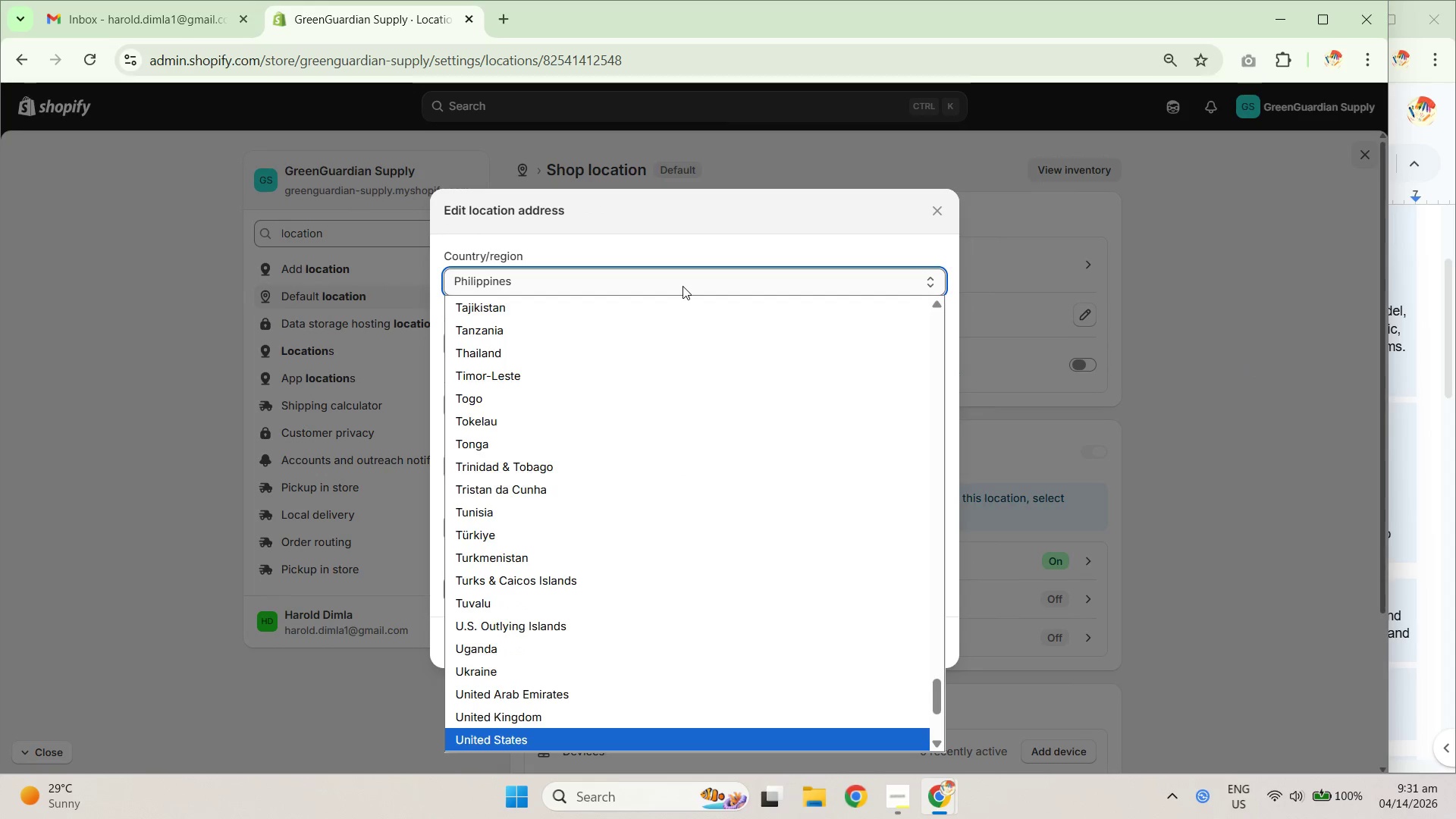 
key(ArrowDown)
 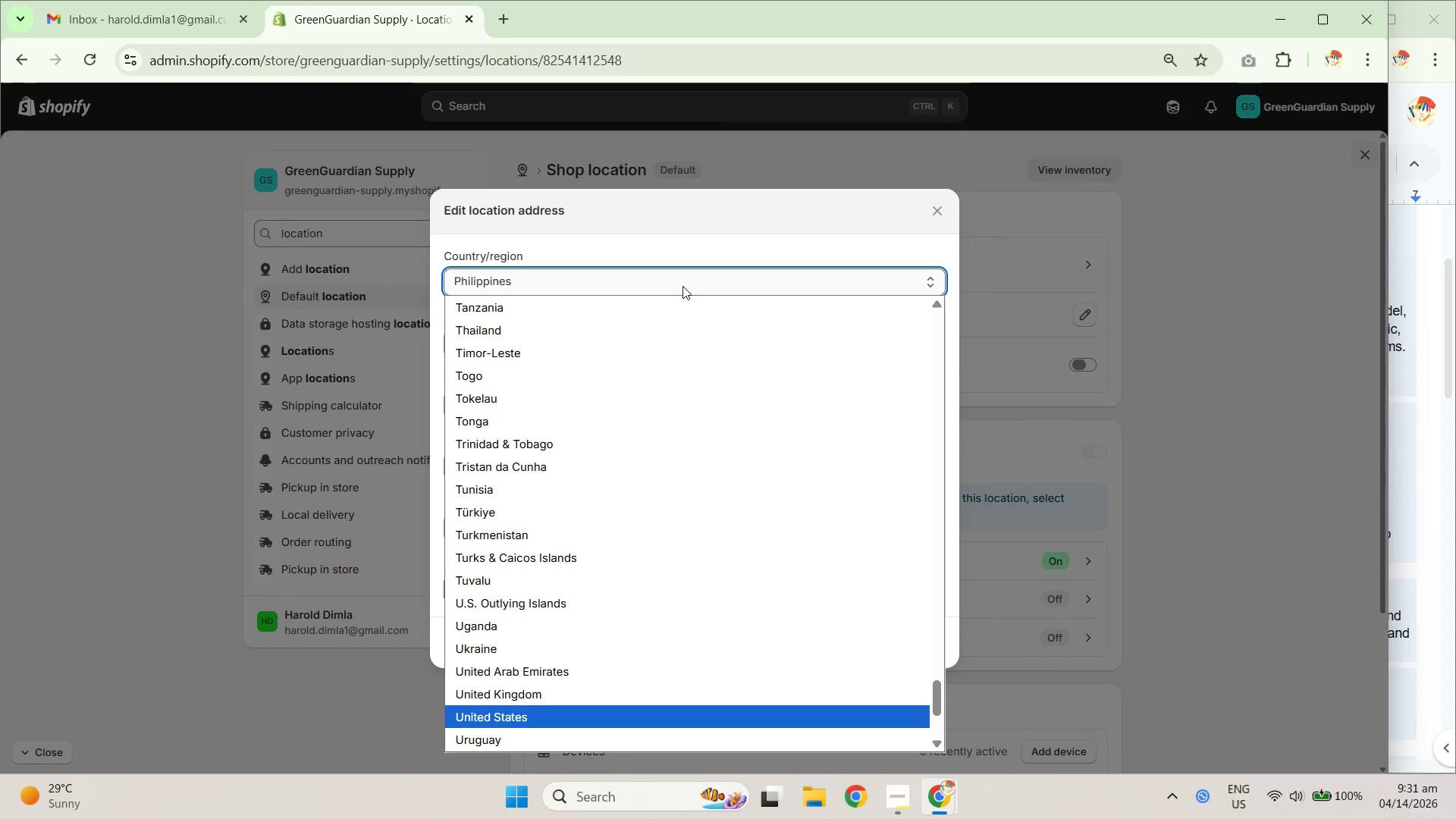 
key(ArrowUp)
 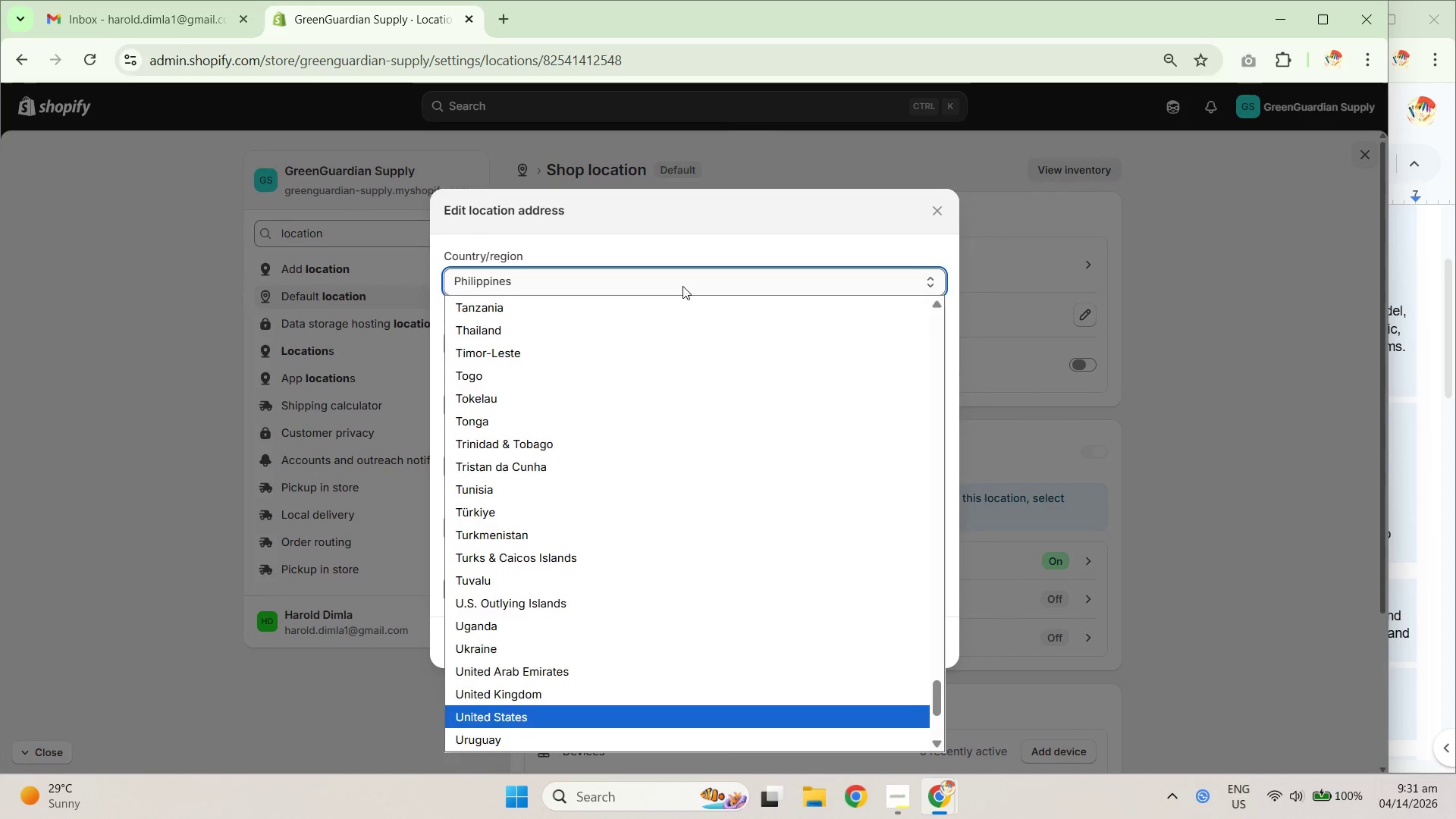 
key(NumpadEnter)
 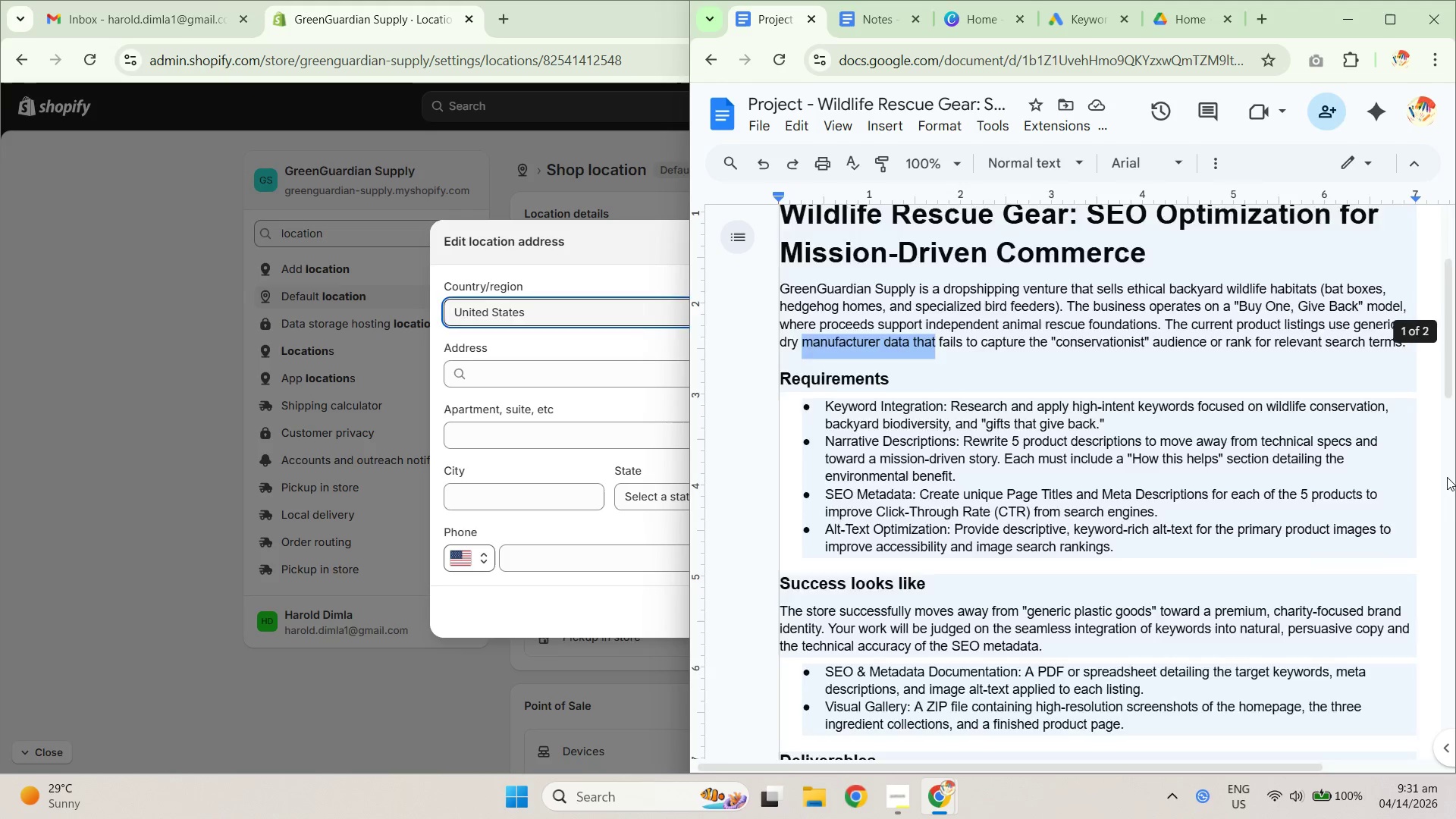 
scroll: coordinate [1015, 497], scroll_direction: down, amount: 2.0
 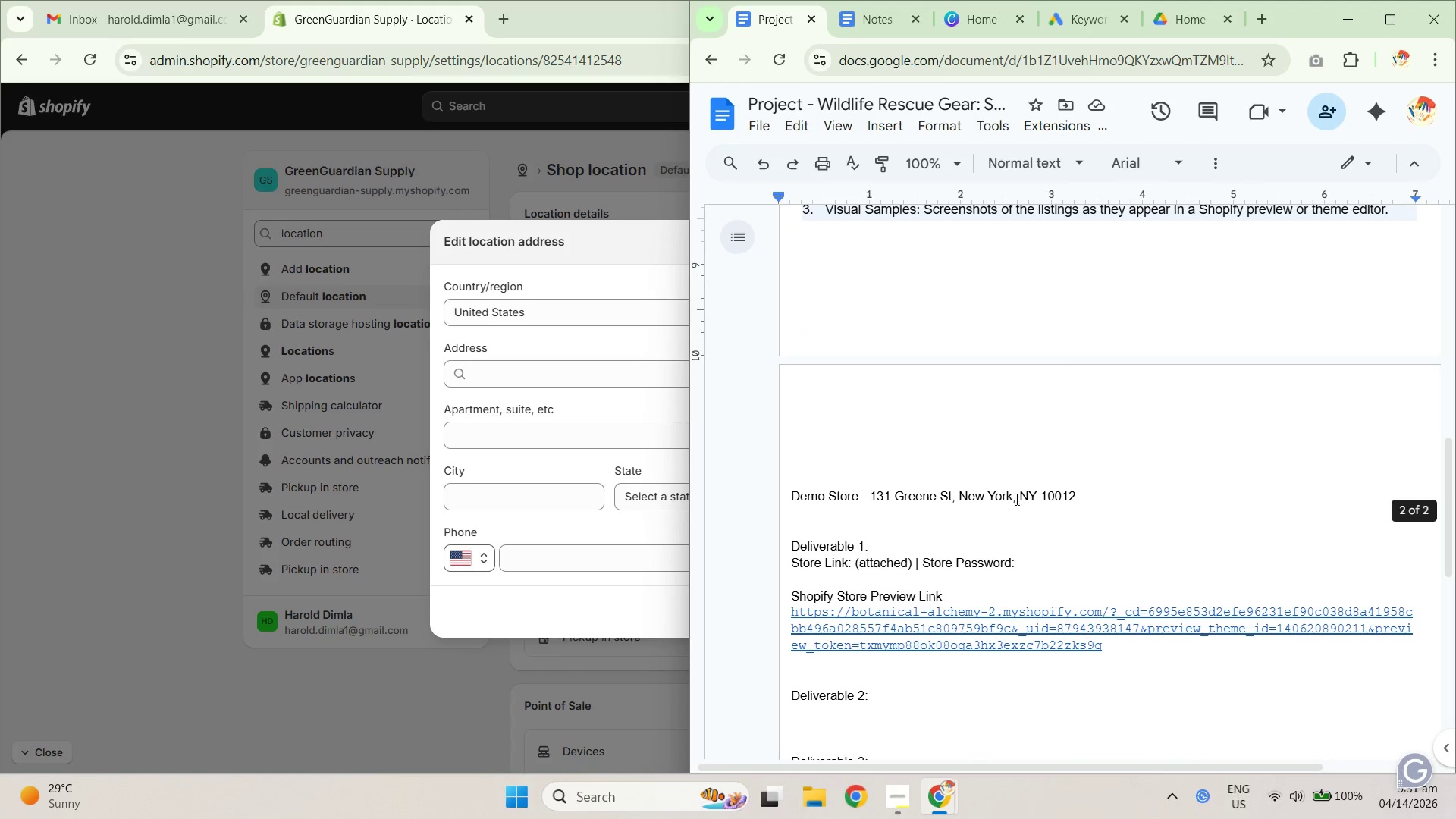 
left_click_drag(start_coordinate=[1119, 470], to_coordinate=[768, 427])
 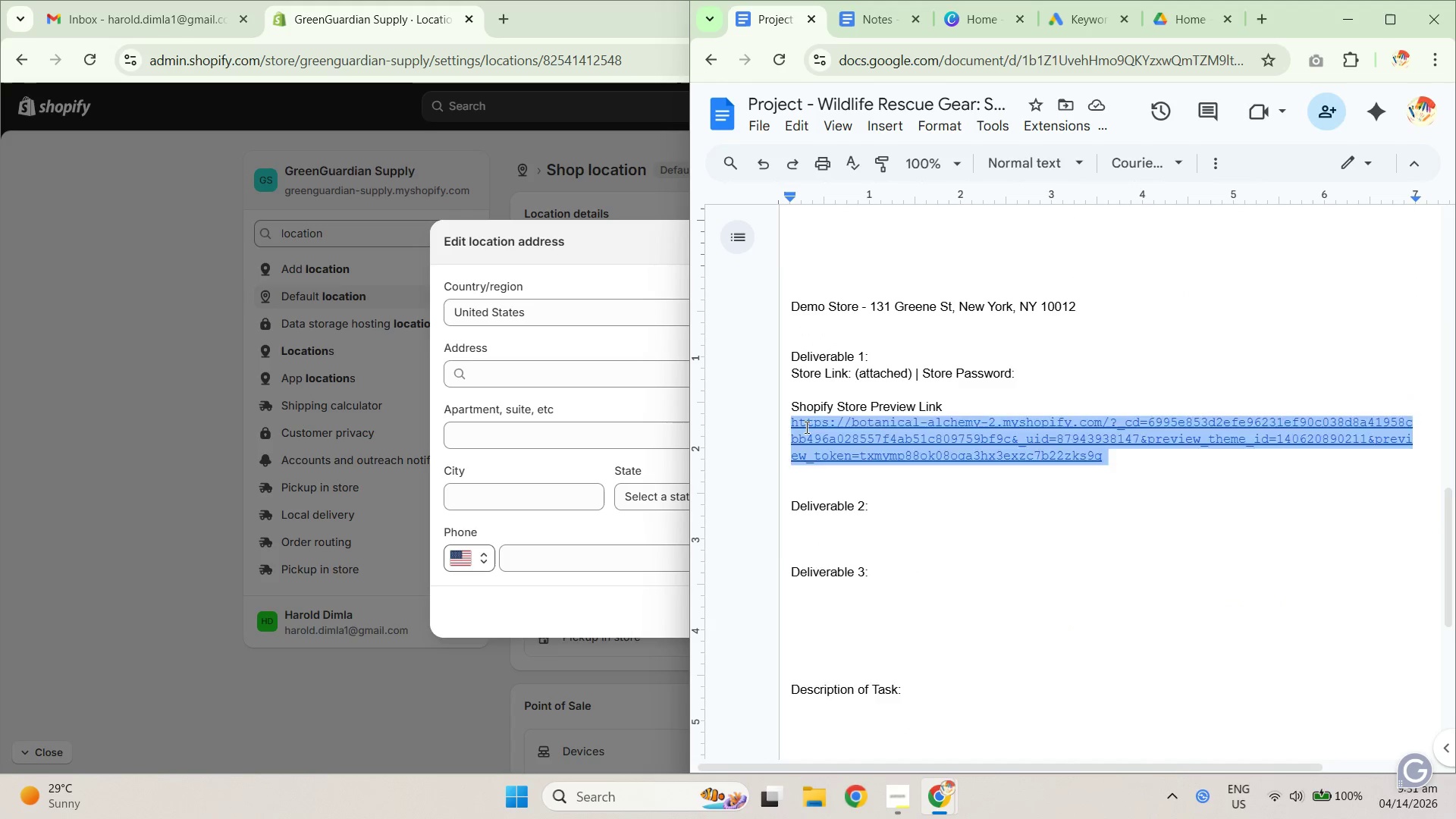 
scroll: coordinate [1016, 461], scroll_direction: down, amount: 2.0
 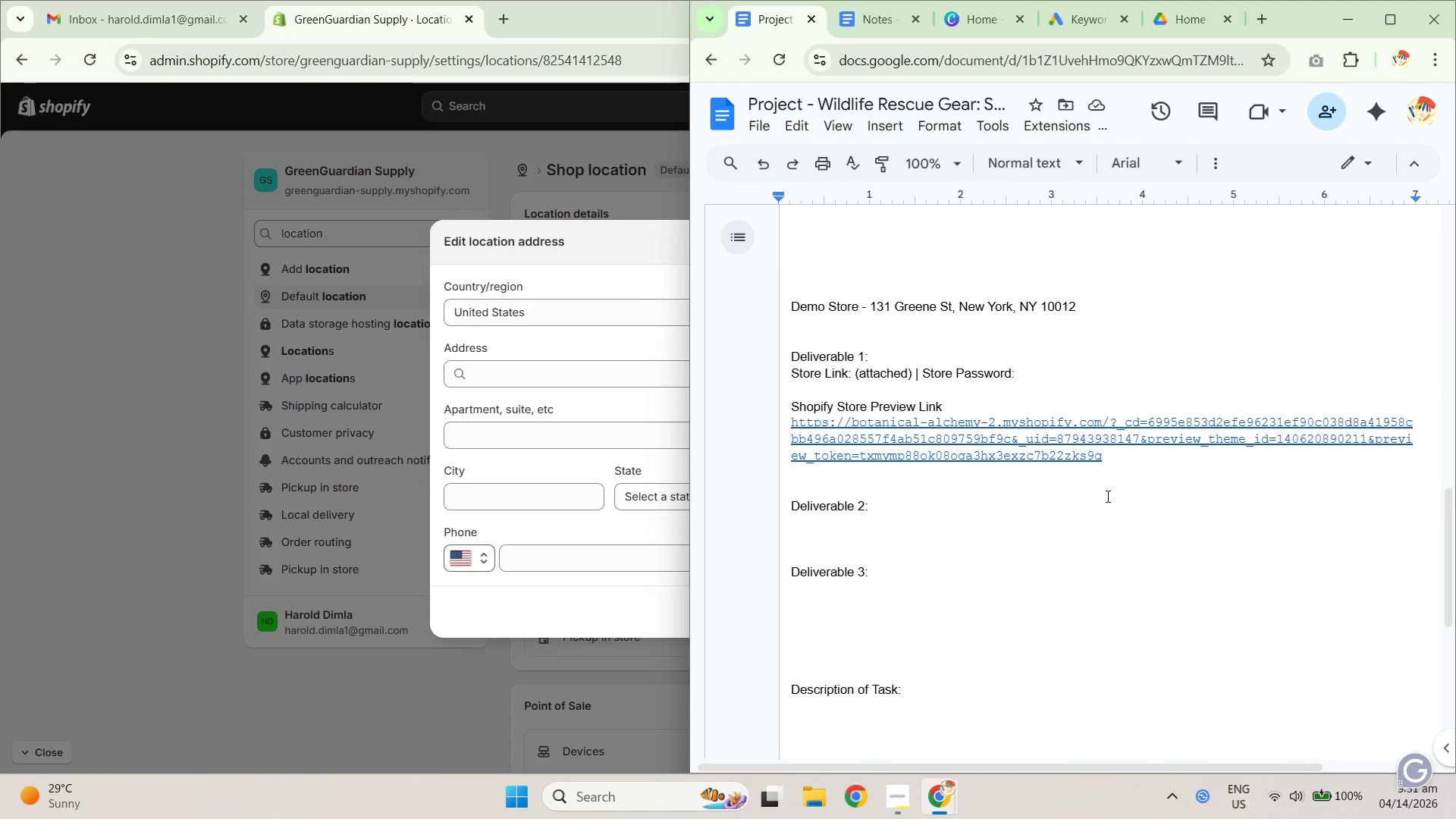 
key(Backspace)
 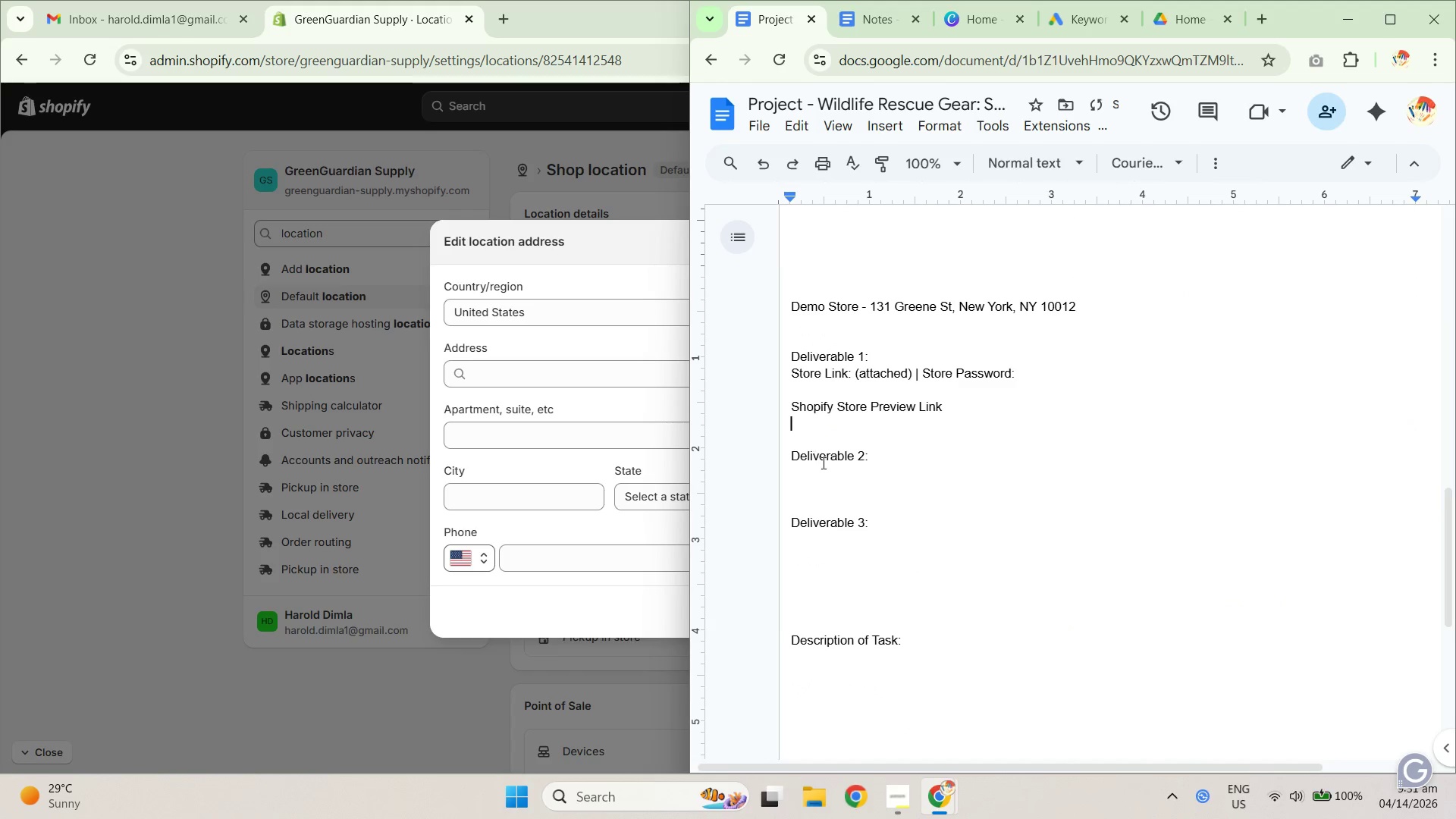 
scroll: coordinate [840, 472], scroll_direction: up, amount: 2.0
 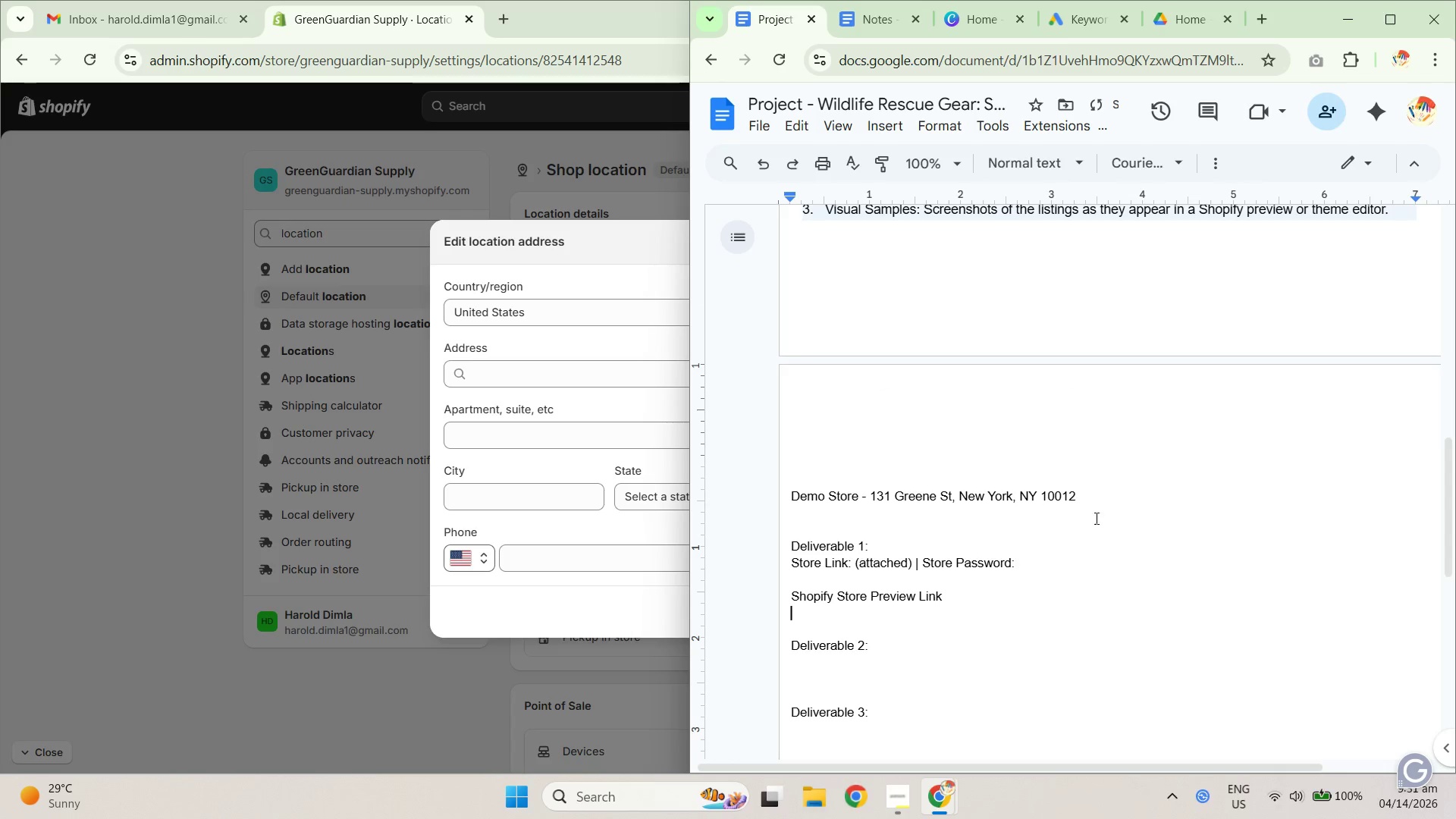 
left_click_drag(start_coordinate=[1106, 494], to_coordinate=[869, 496])
 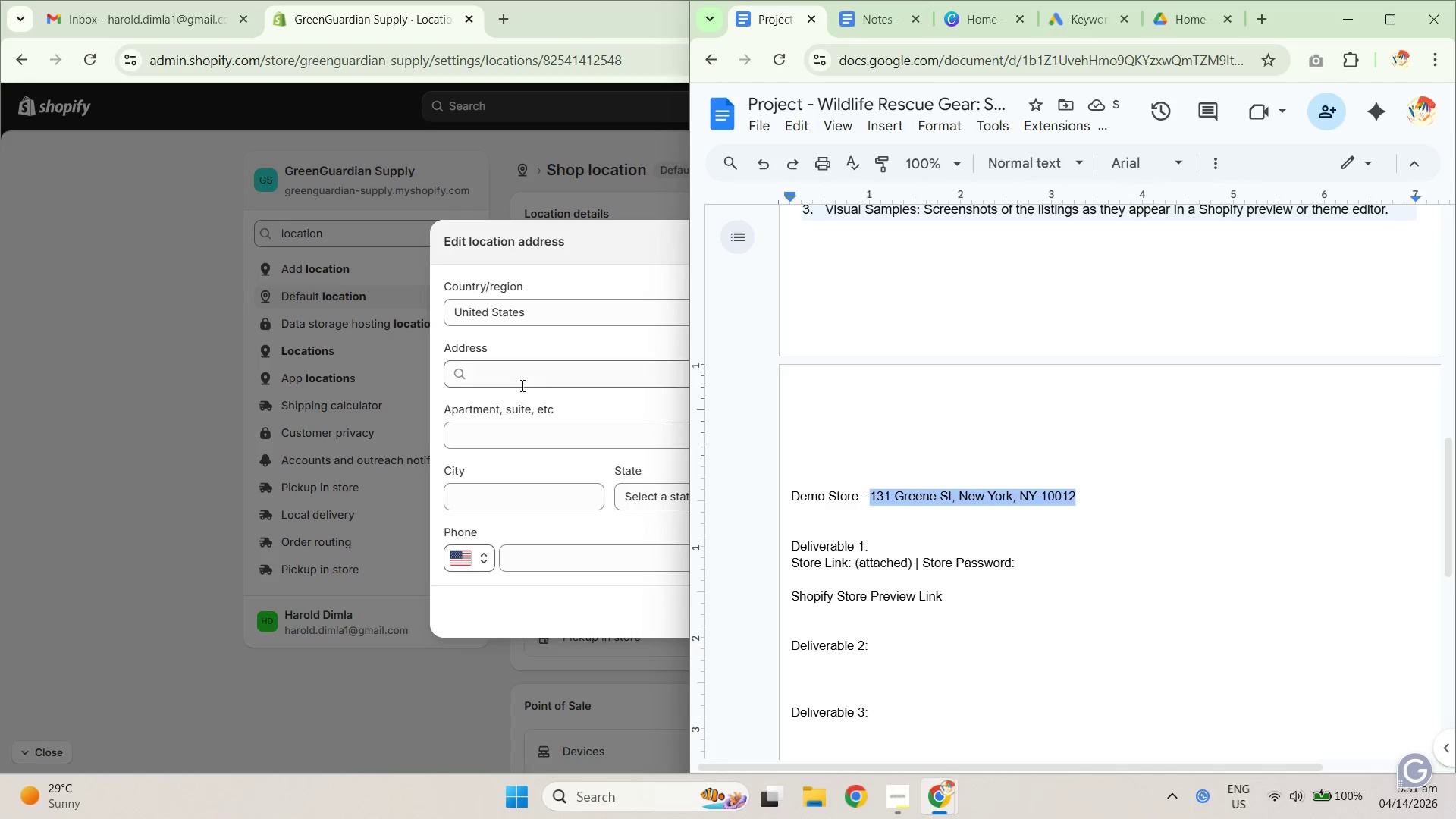 
key(Control+C)
 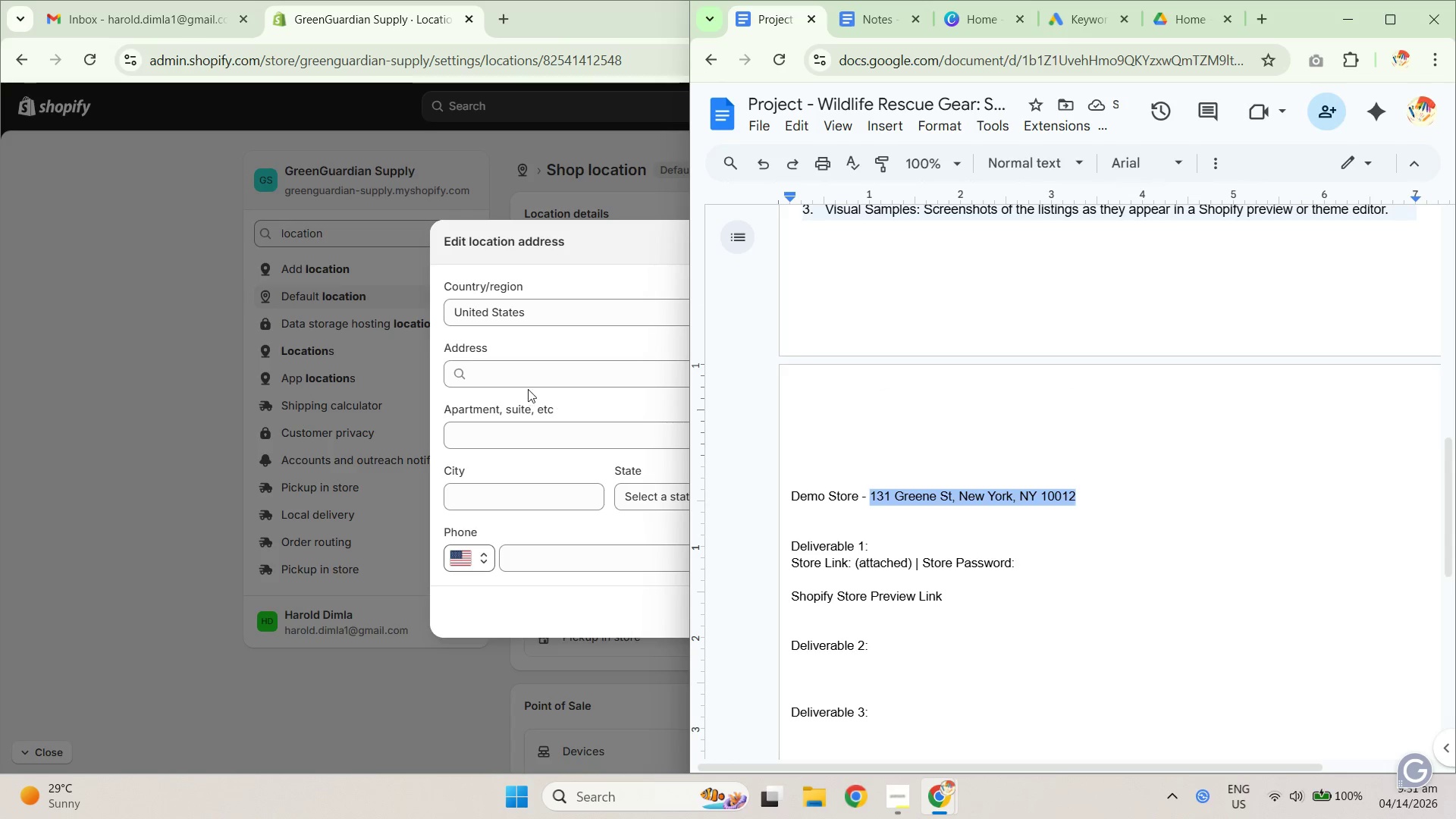 
key(Control+C)
 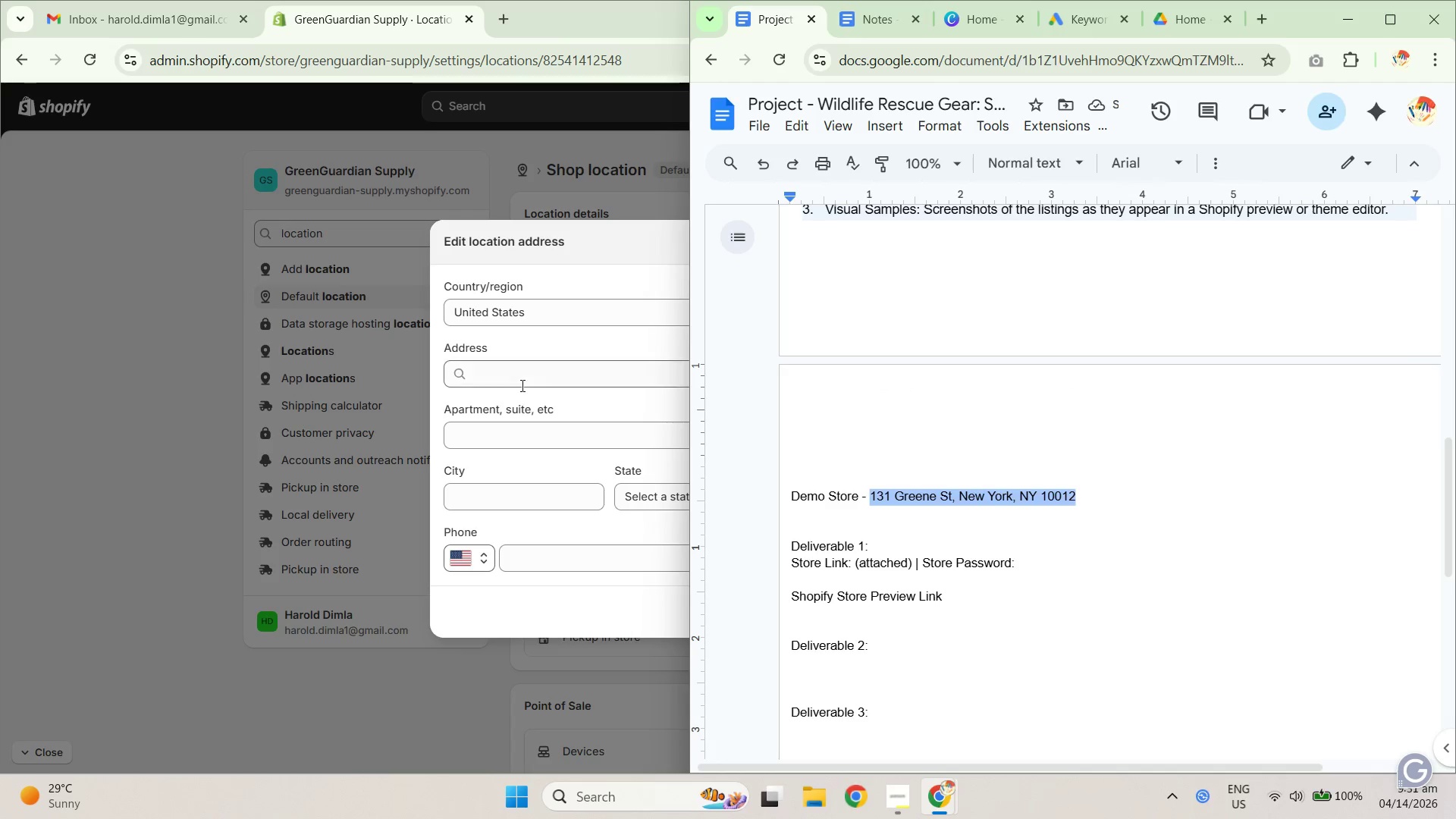 
left_click([521, 385])
 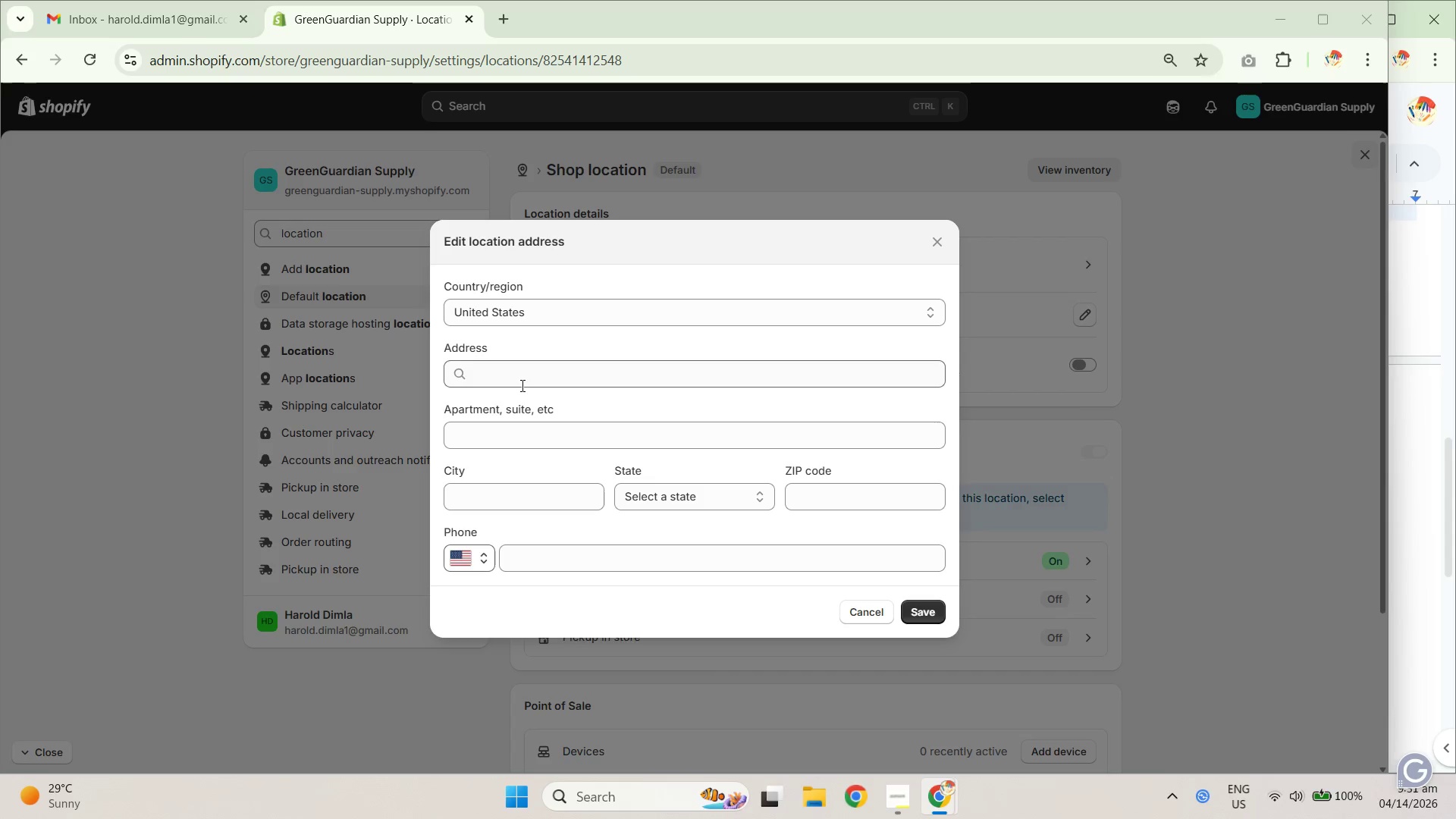 
key(Control+ControlLeft)
 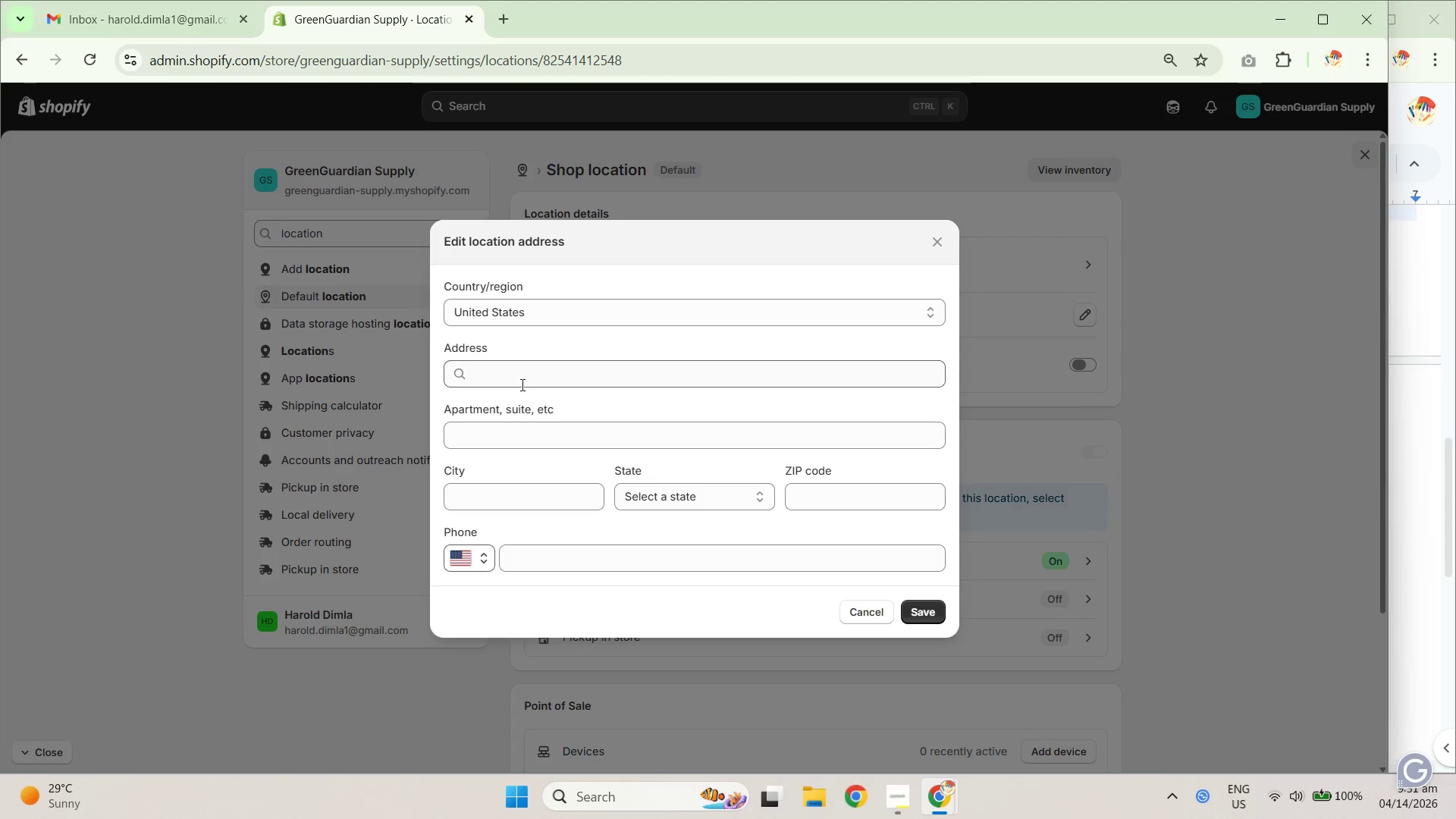 
key(Control+V)
 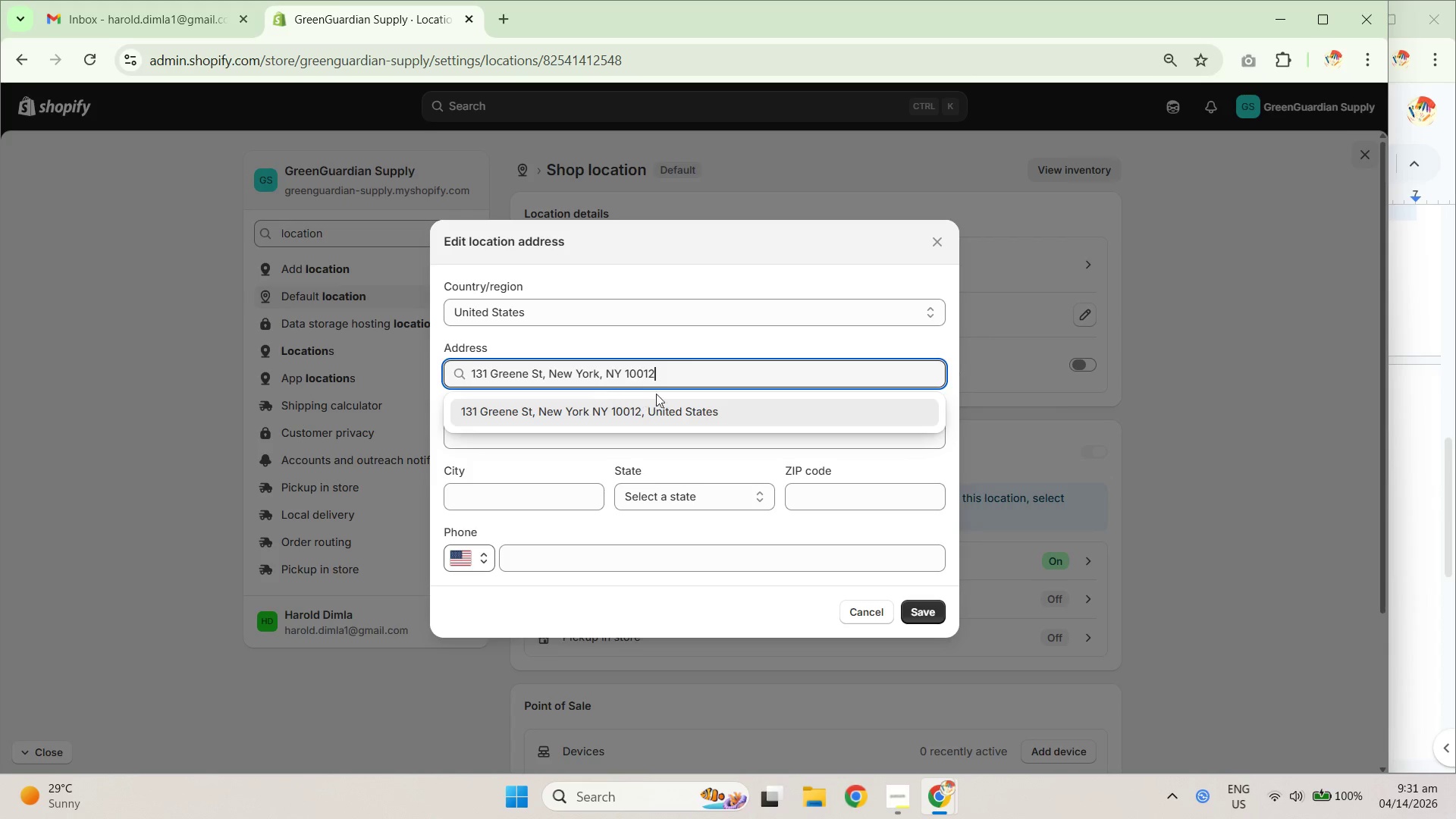 
left_click([645, 404])
 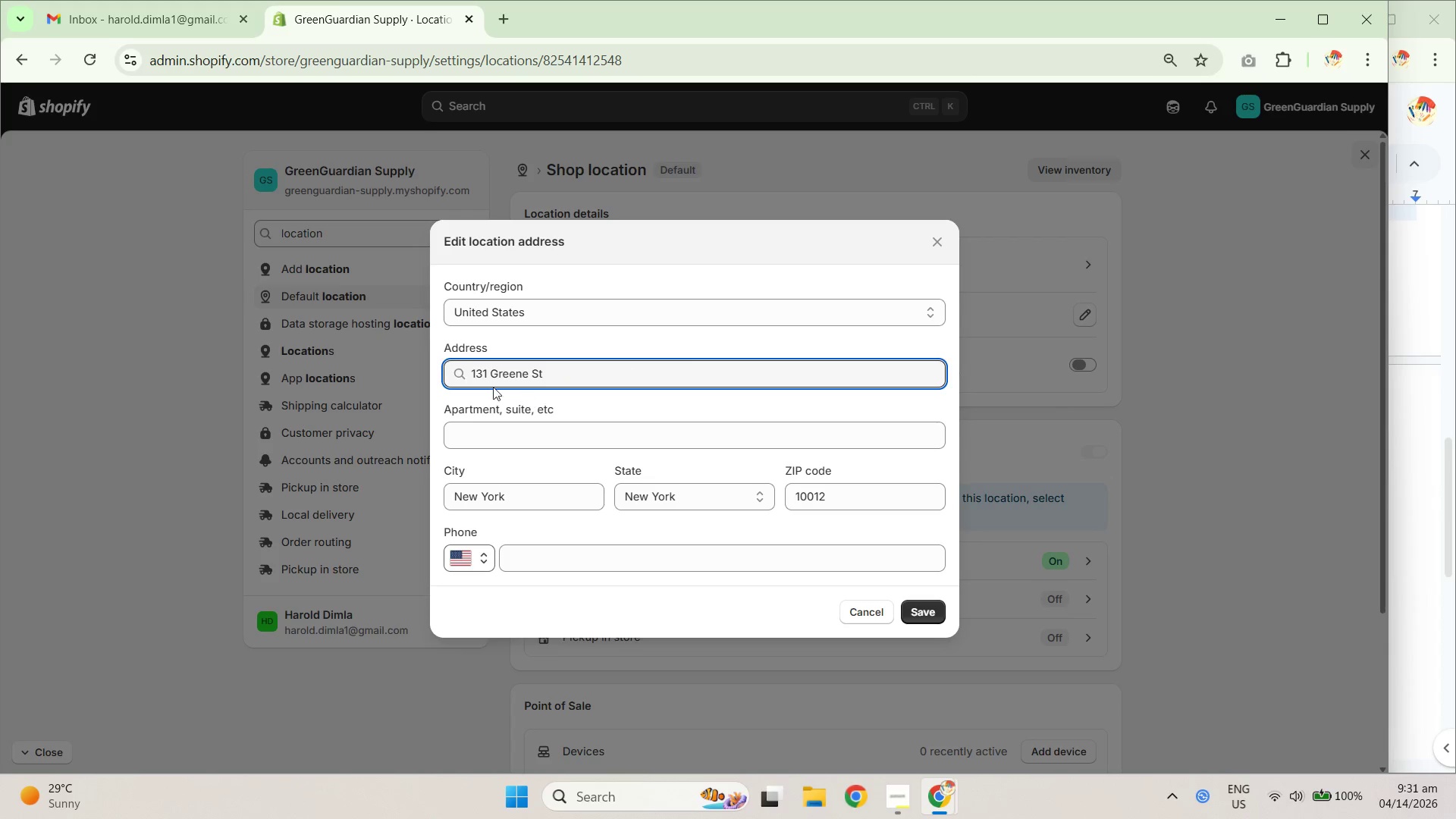 
left_click([472, 373])
 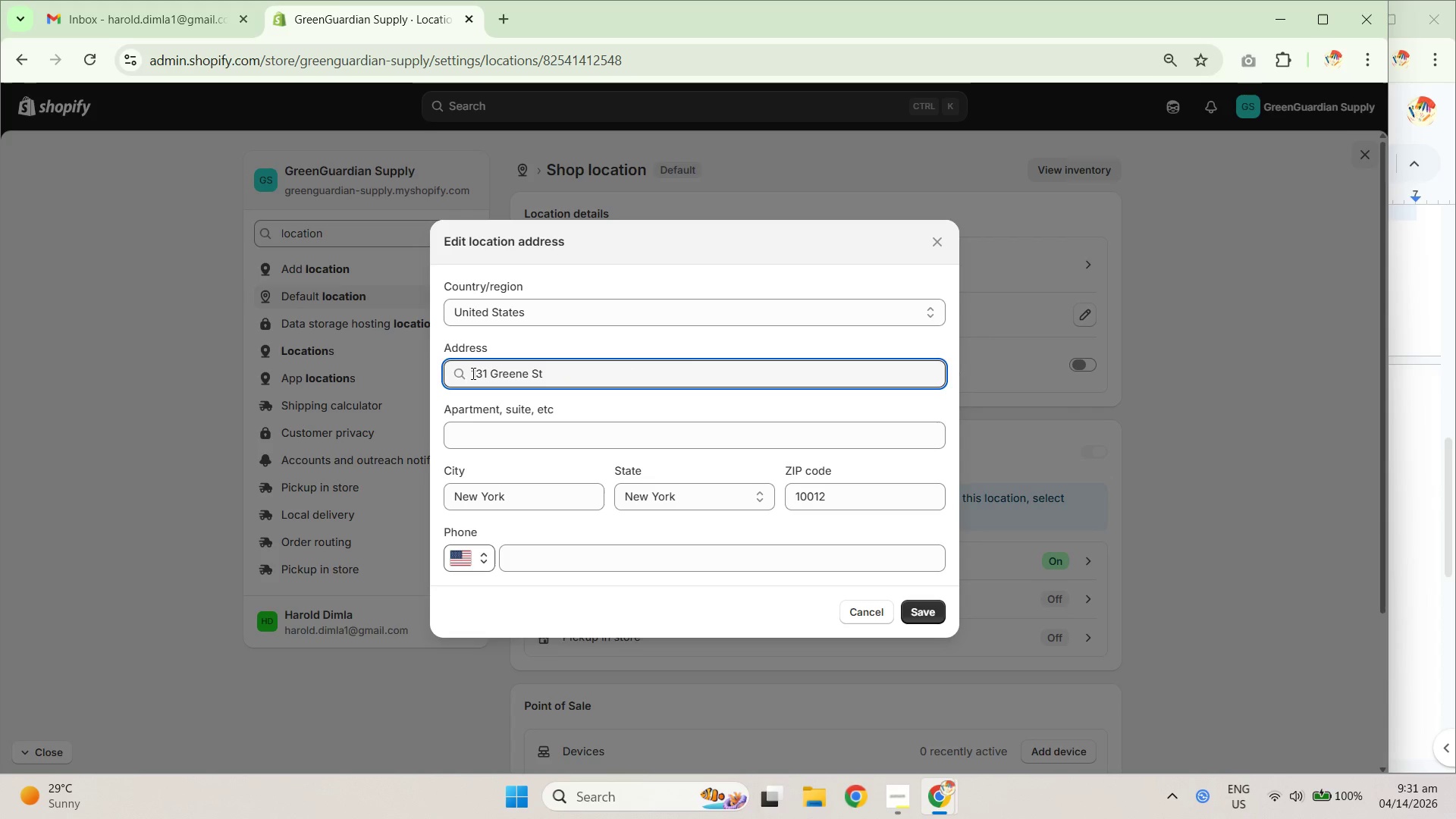 
type(Demo Sore)
key(Backspace)
key(Backspace)
key(Backspace)
type(ter)
key(Backspace)
key(Backspace)
type(re)
key(Backspace)
key(Backspace)
type(ore = )
key(Backspace)
key(Backspace)
type(- )
 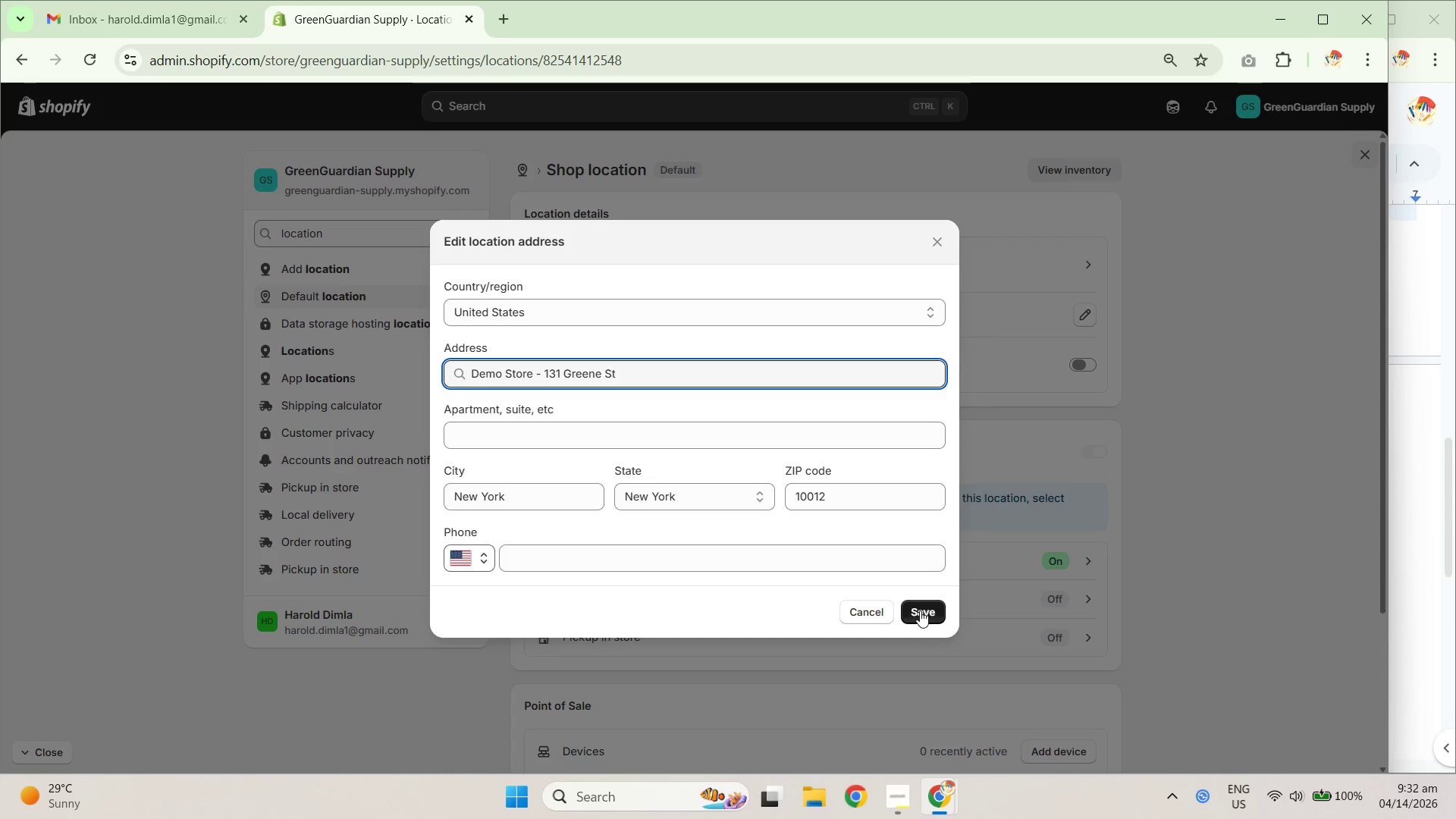 
left_click([924, 616])
 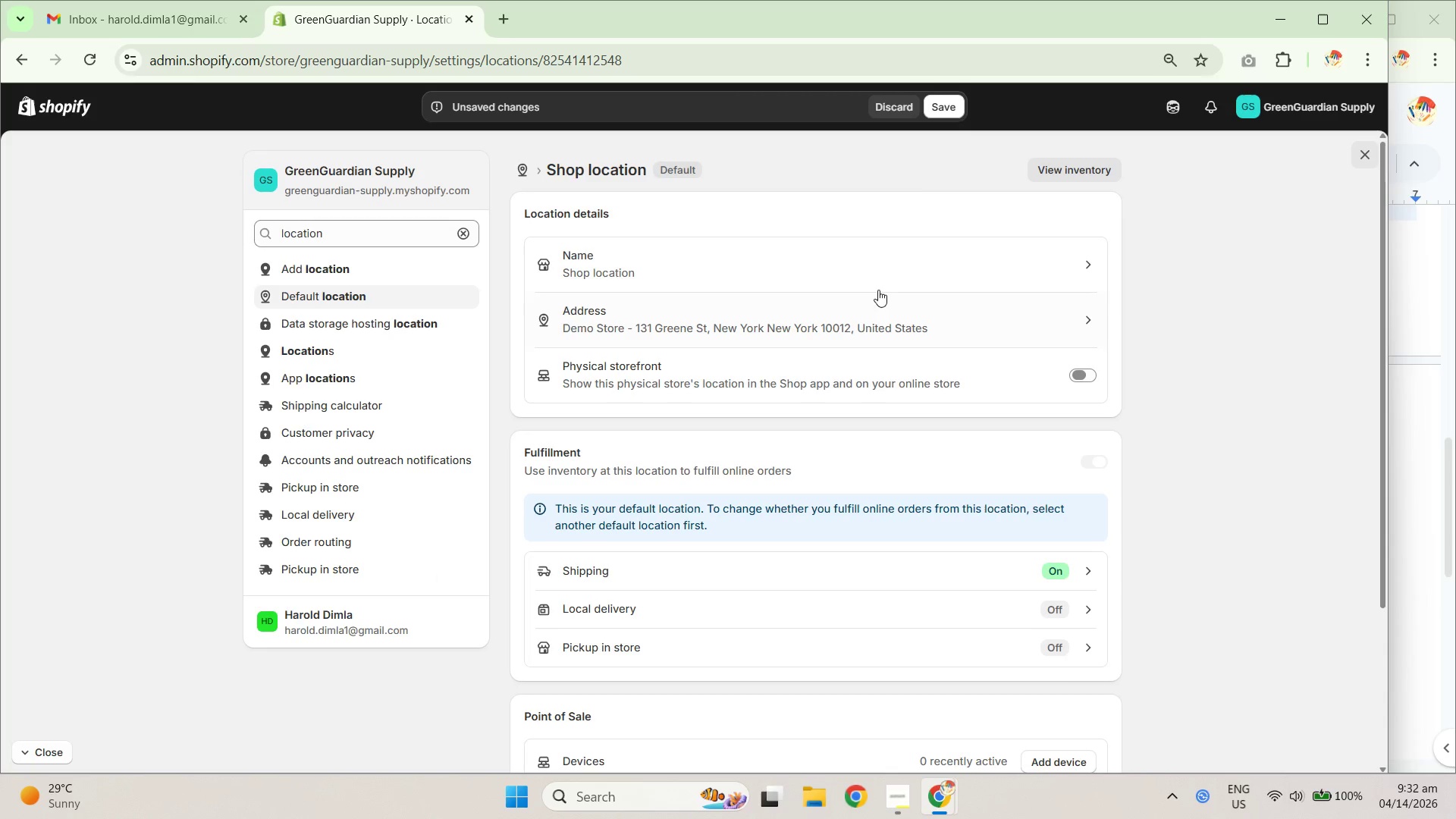 
left_click([947, 115])
 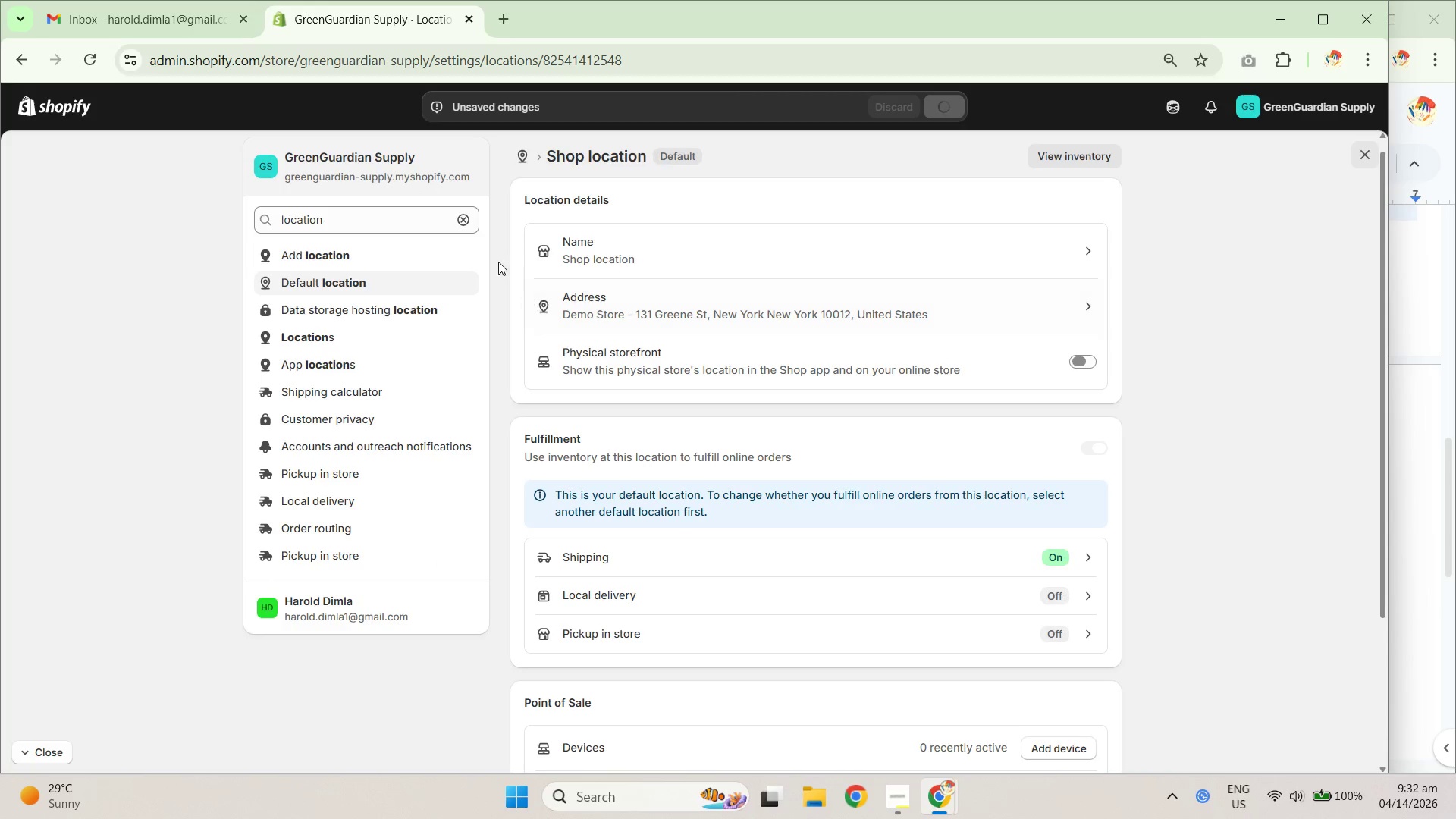 
key(Control+ControlLeft)
 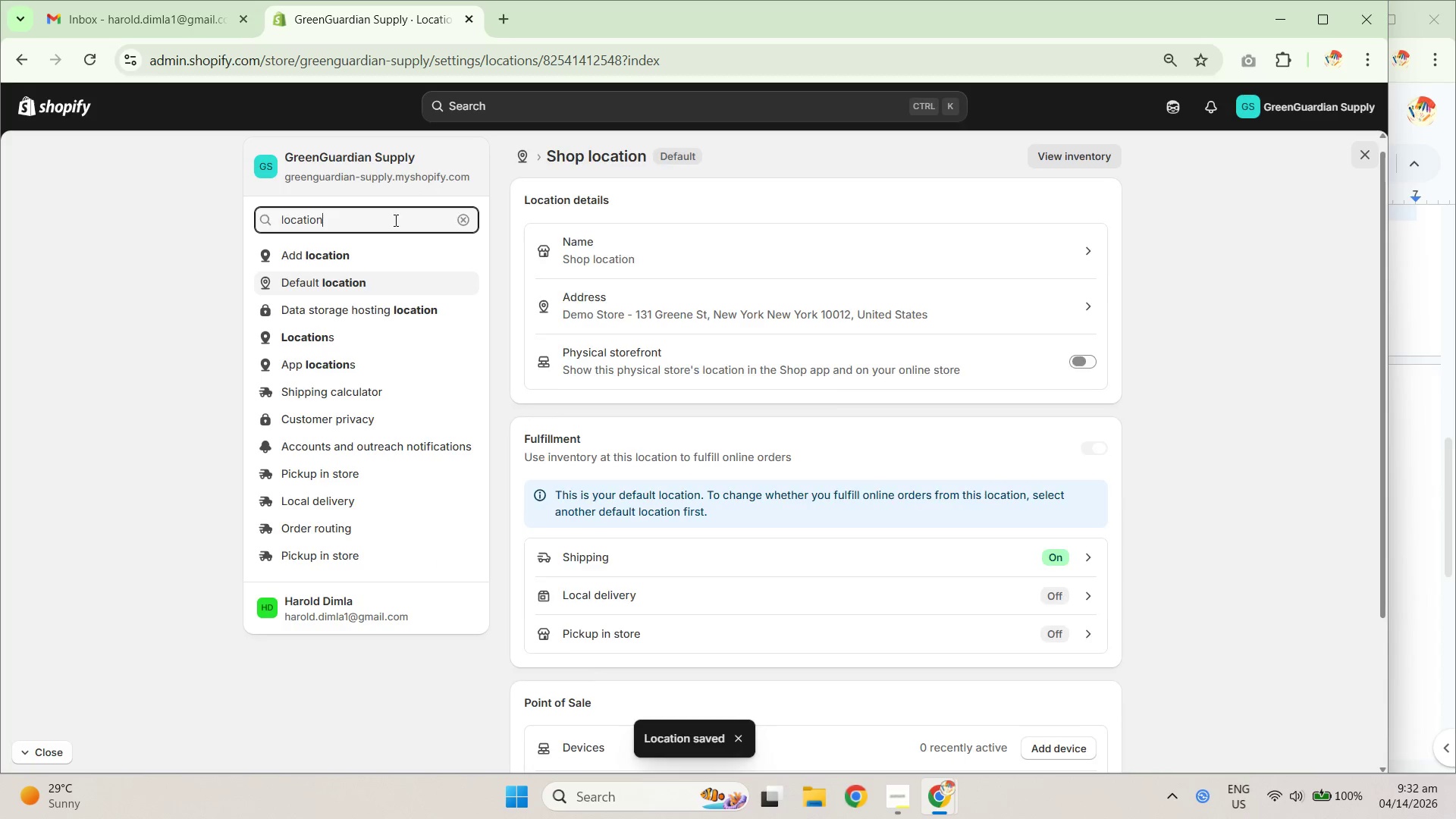 
key(Control+A)
 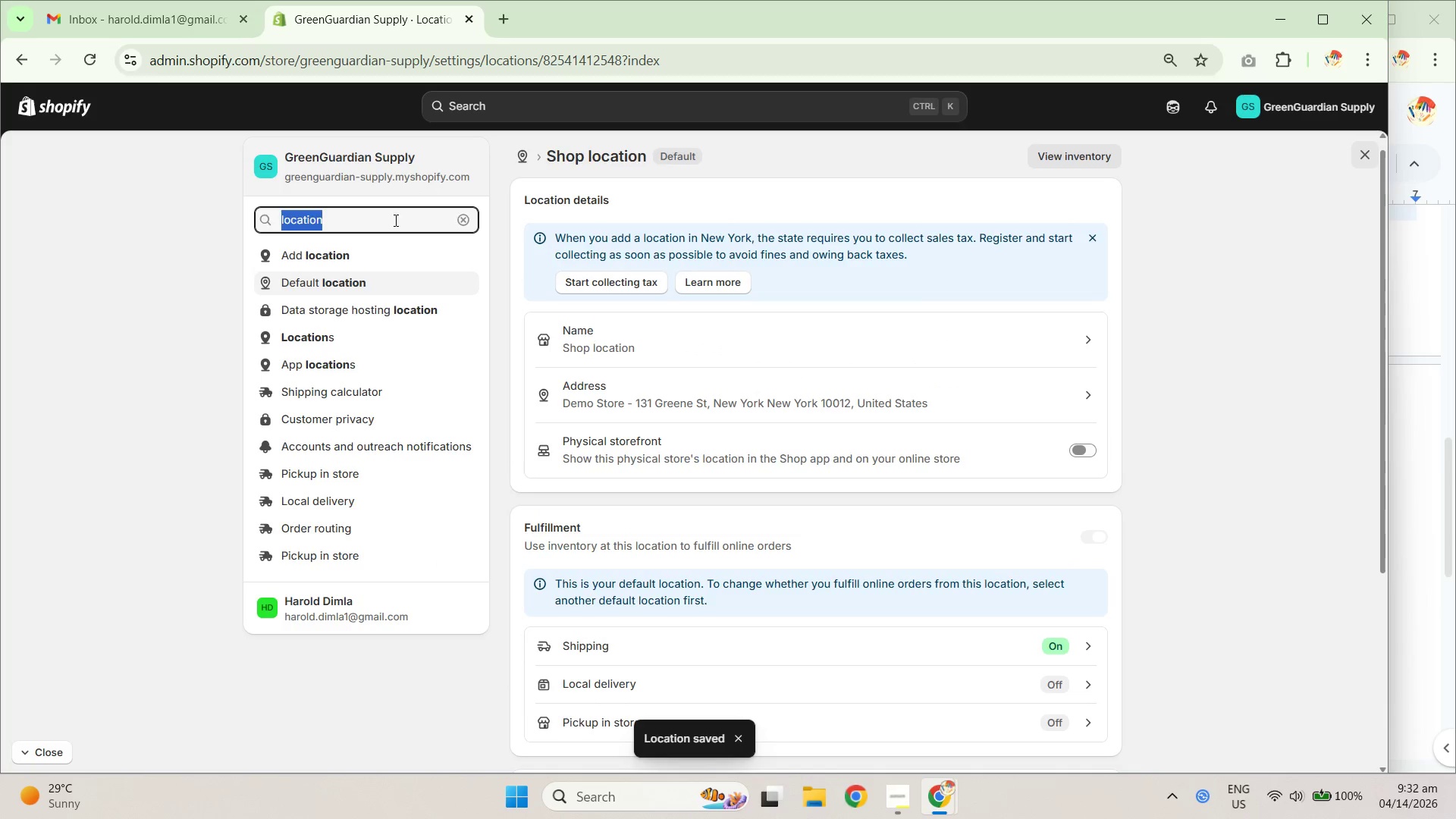 
type(acu)
key(Backspace)
key(Backspace)
key(Backspace)
key(Backspace)
type(cunnr)
key(Backspace)
key(Backspace)
key(Backspace)
type(rrency)
 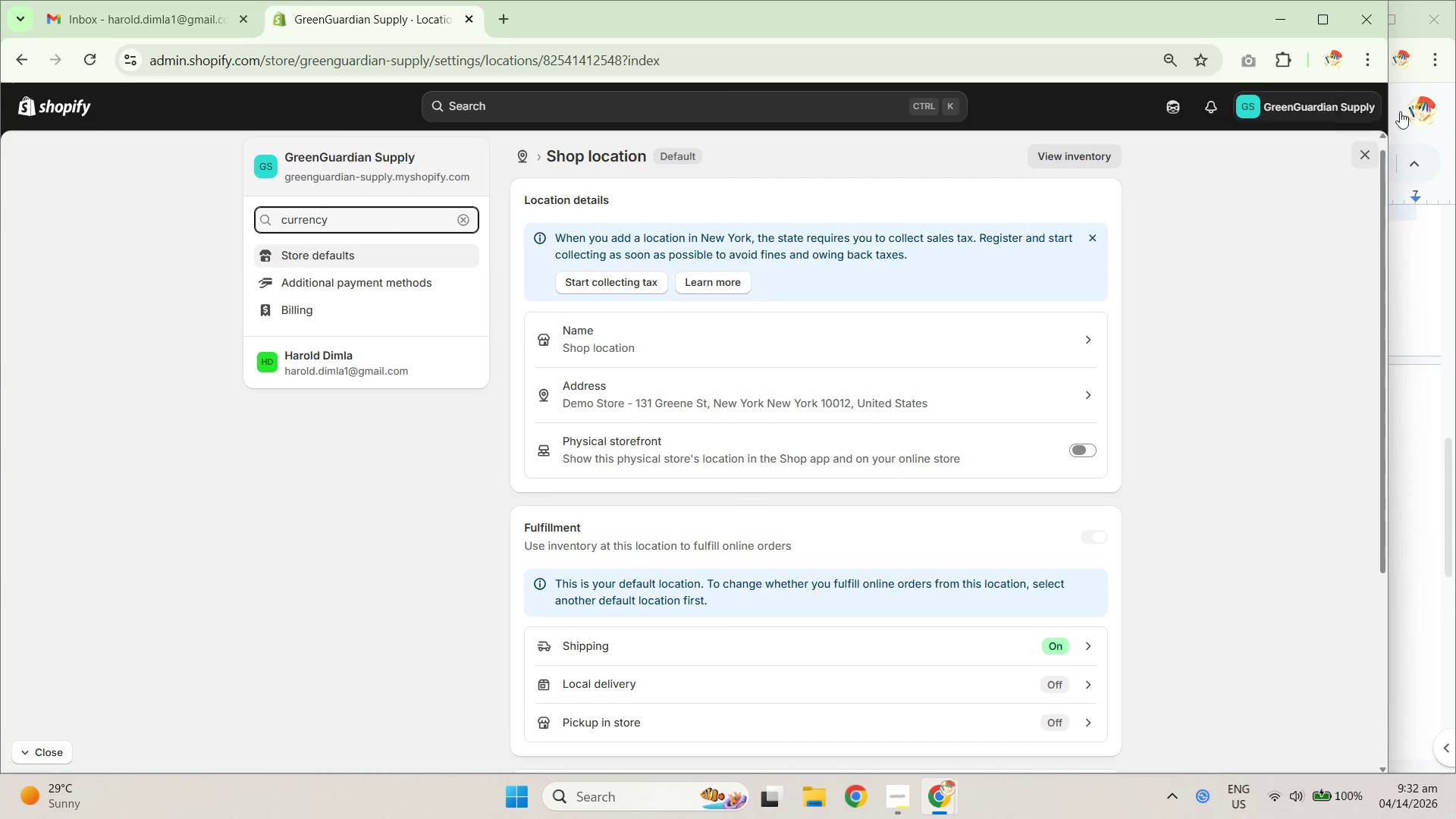 
left_click([1363, 74])
 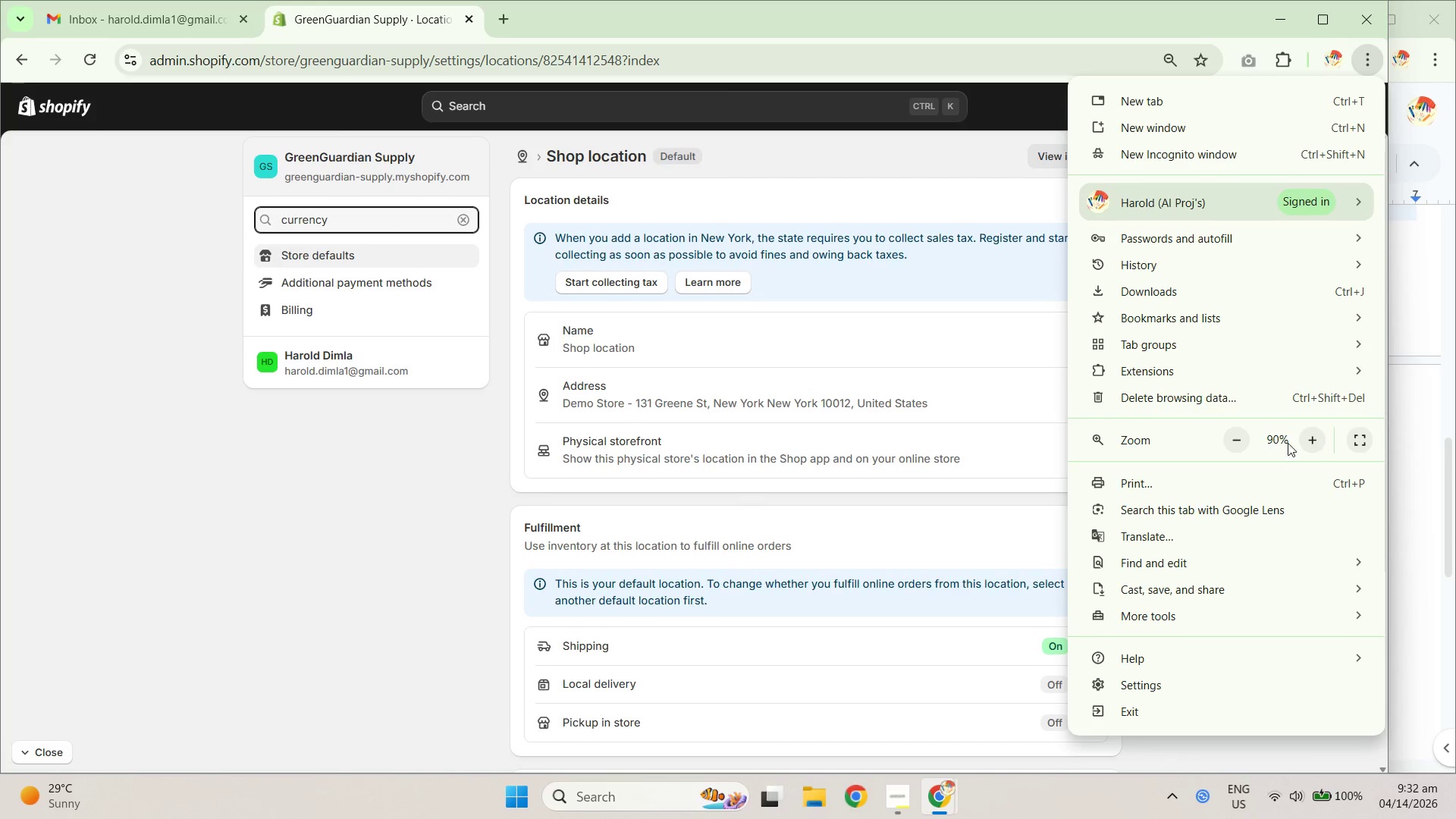 
left_click([1307, 438])
 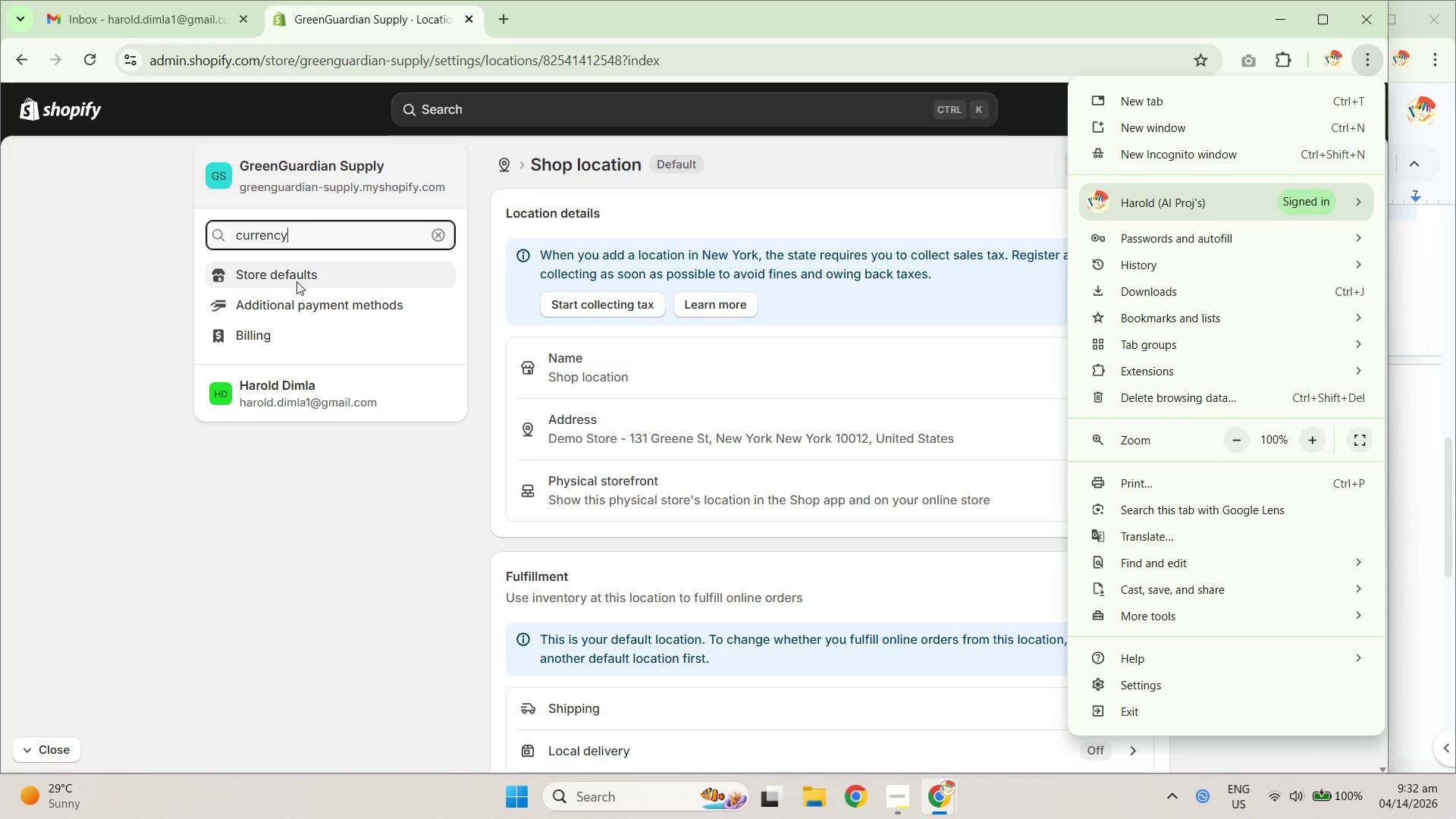 
left_click([322, 244])
 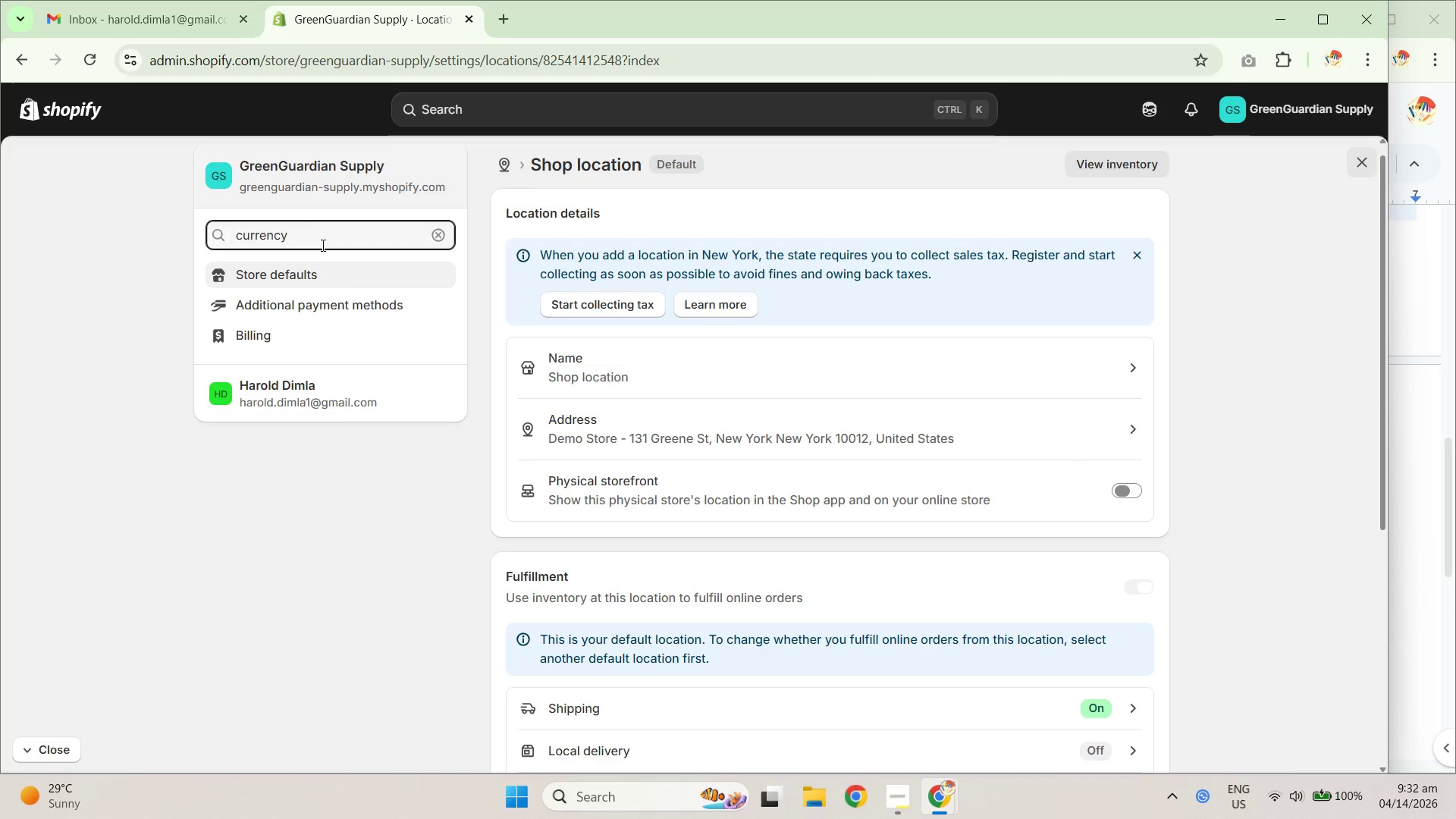 
key(NumpadEnter)
 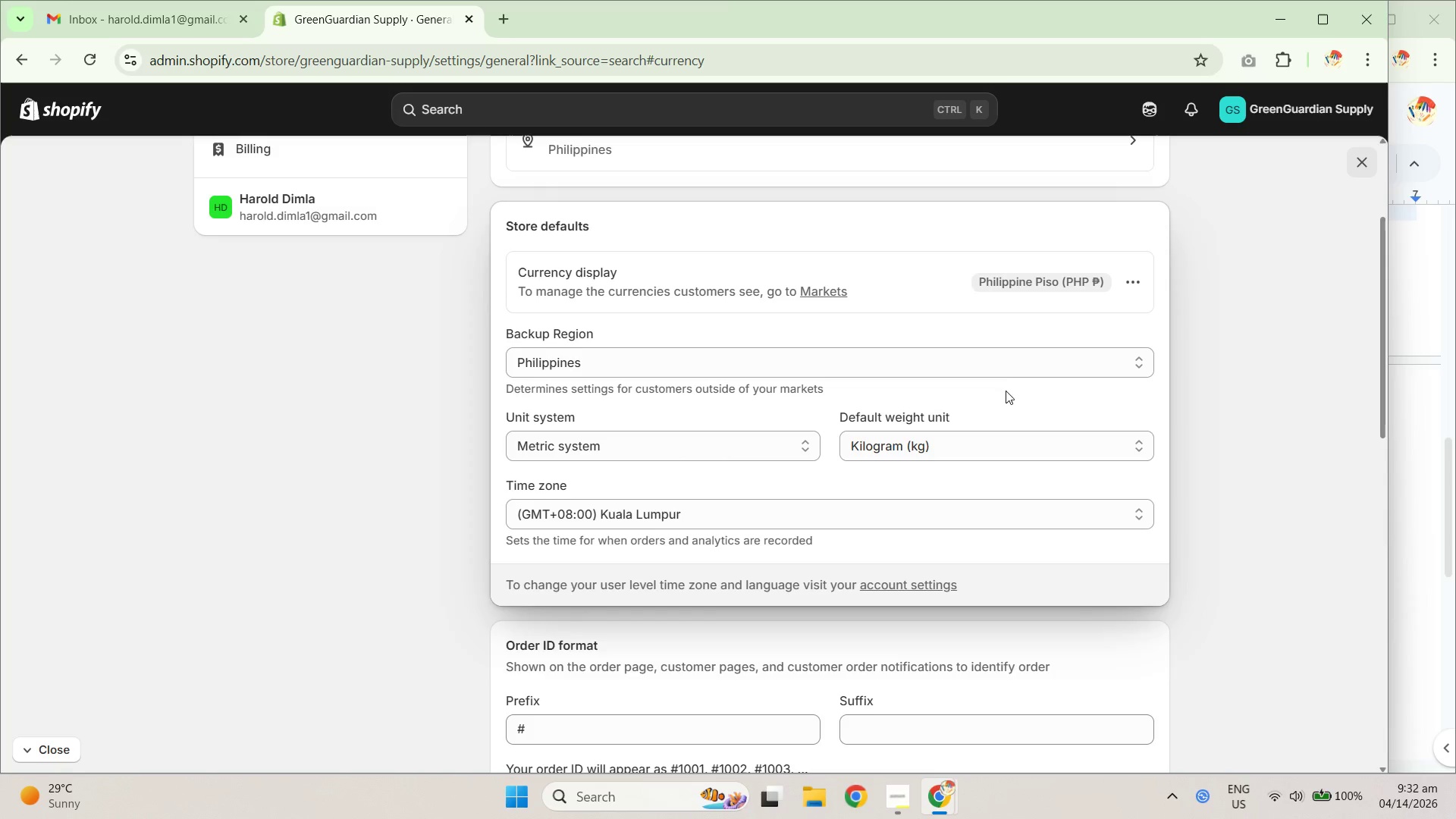 
left_click([1129, 288])
 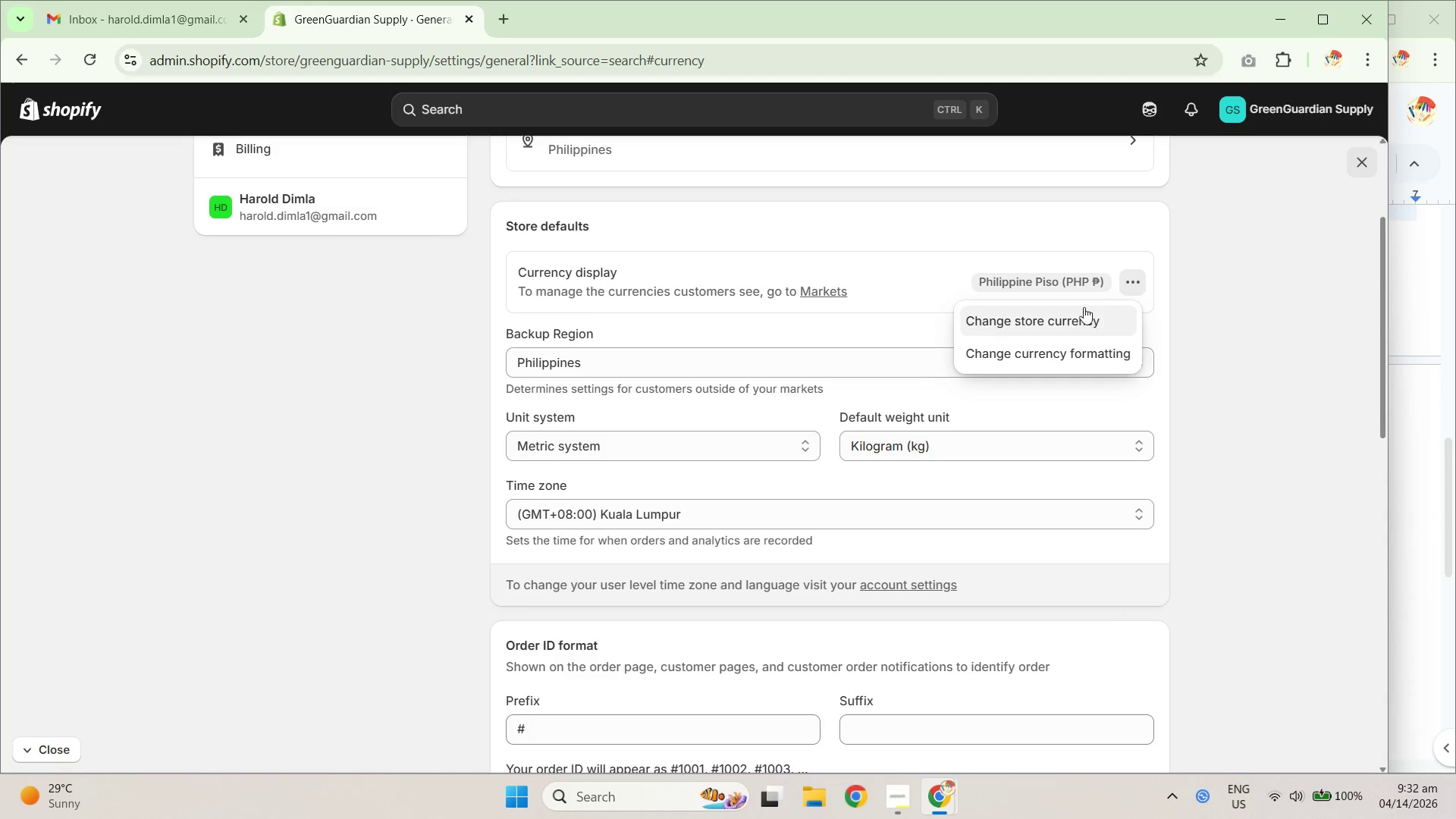 
left_click([1078, 311])
 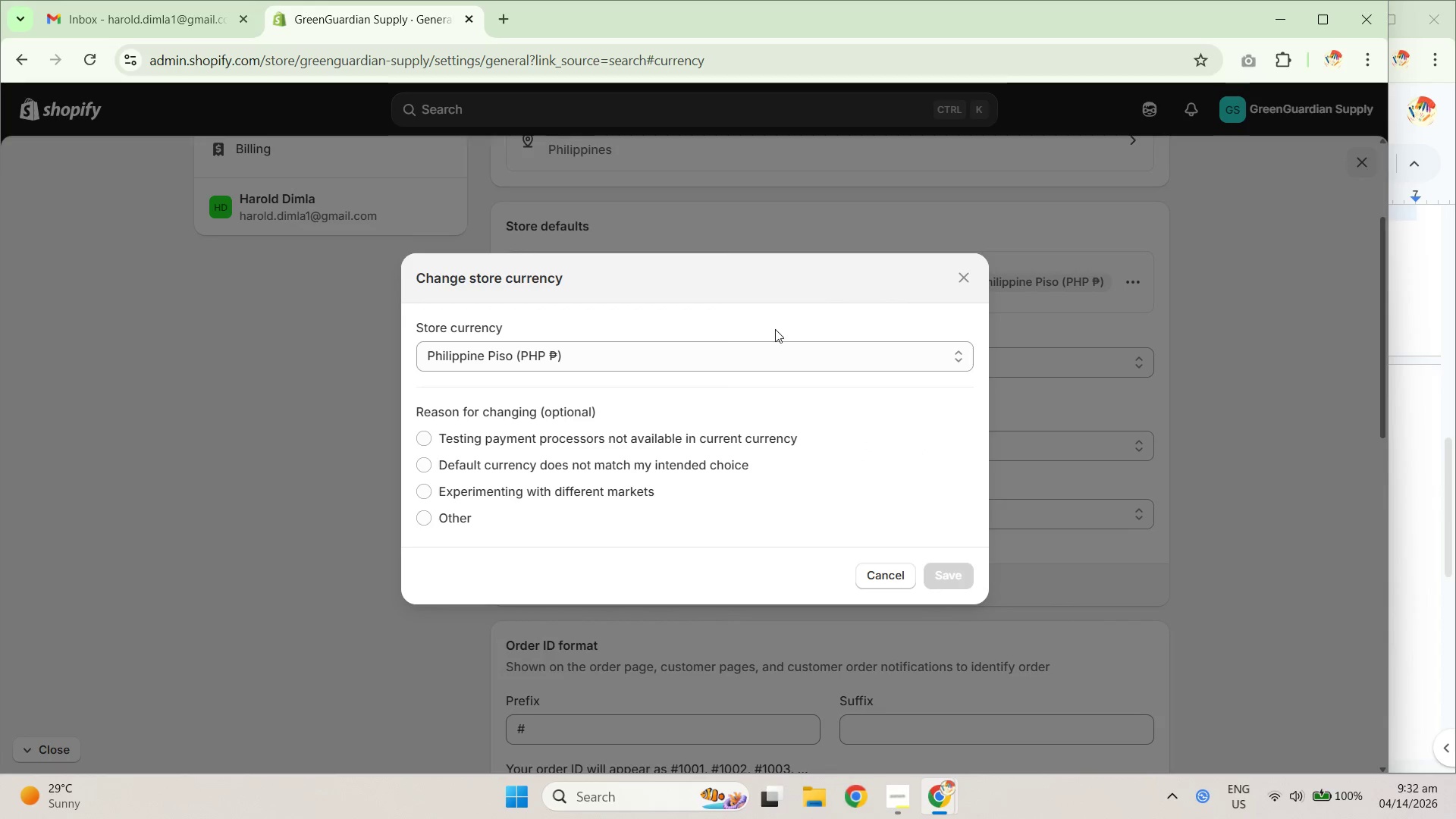 
left_click([670, 346])
 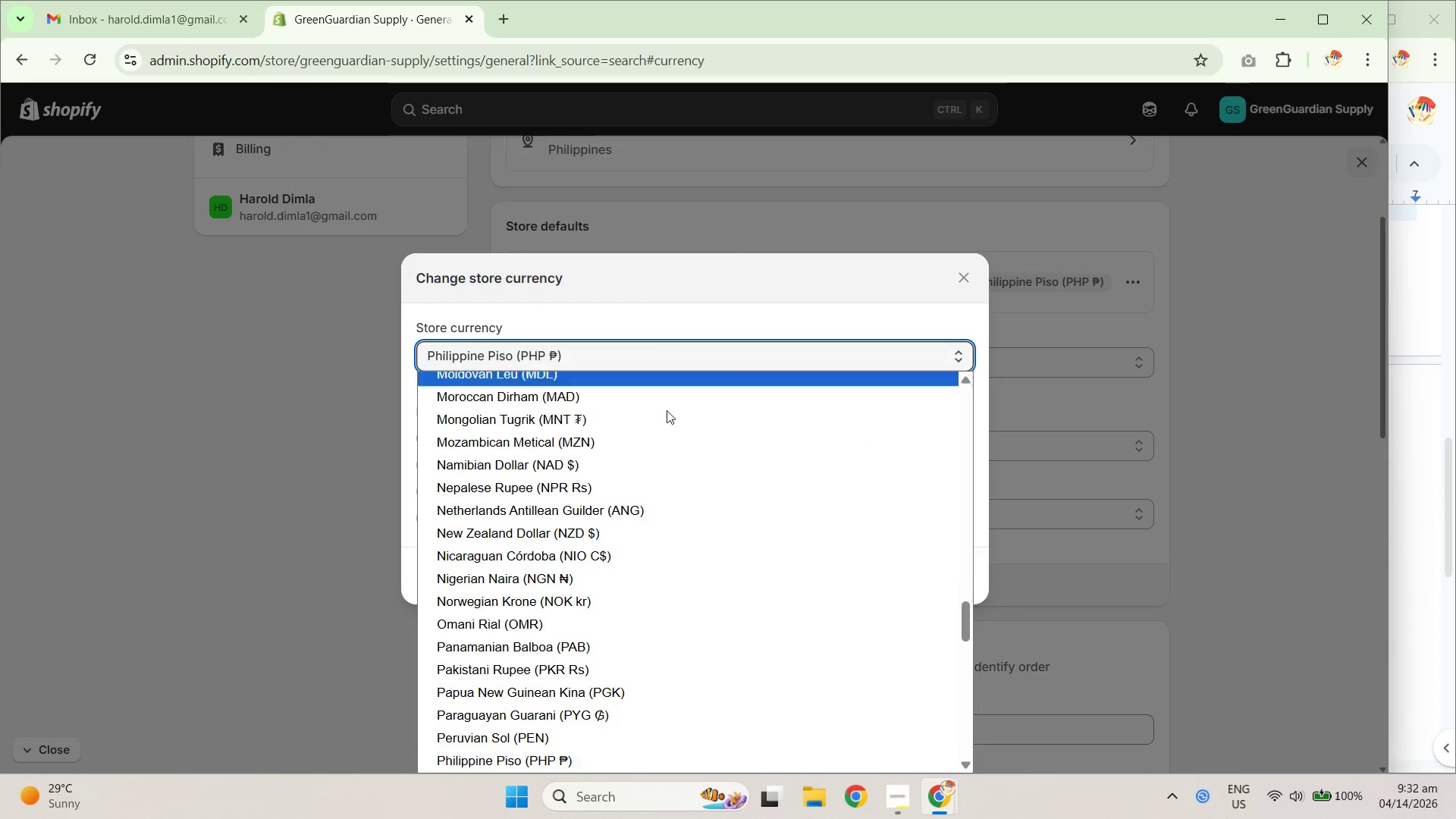 
left_click([692, 409])
 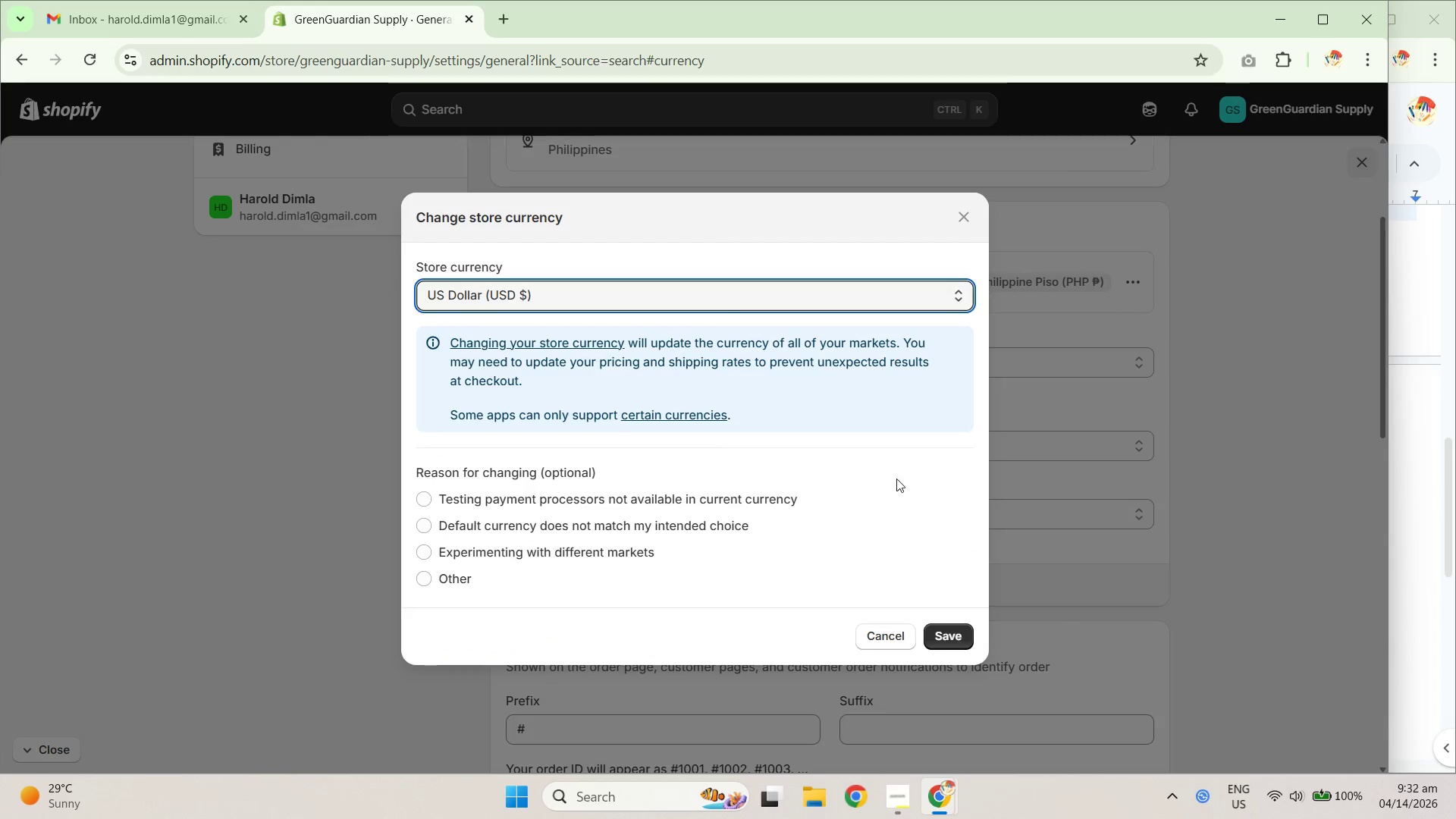 
scroll: coordinate [734, 540], scroll_direction: up, amount: 22.0
 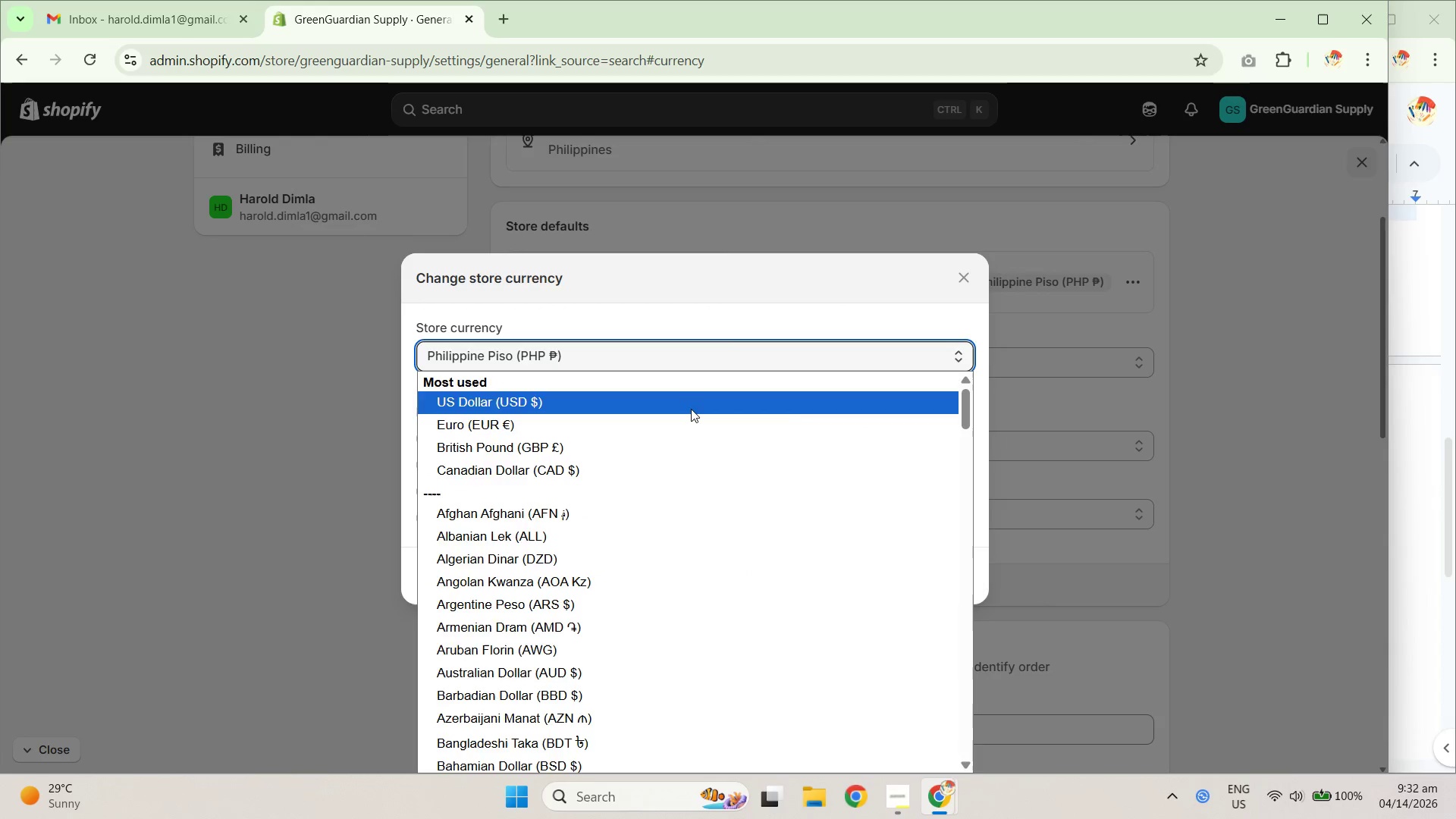 
left_click([954, 642])
 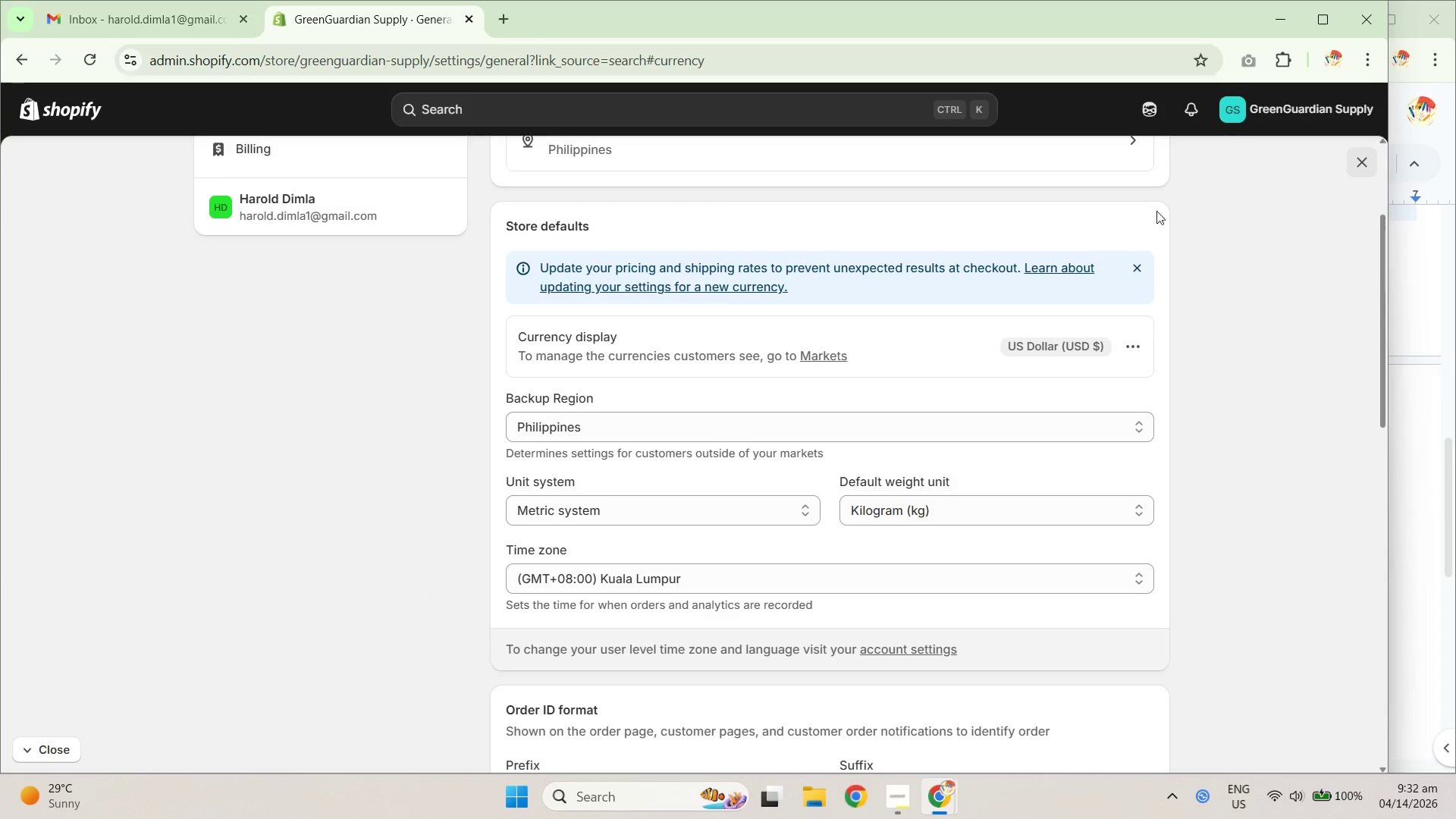 
scroll: coordinate [920, 497], scroll_direction: down, amount: 1.0
 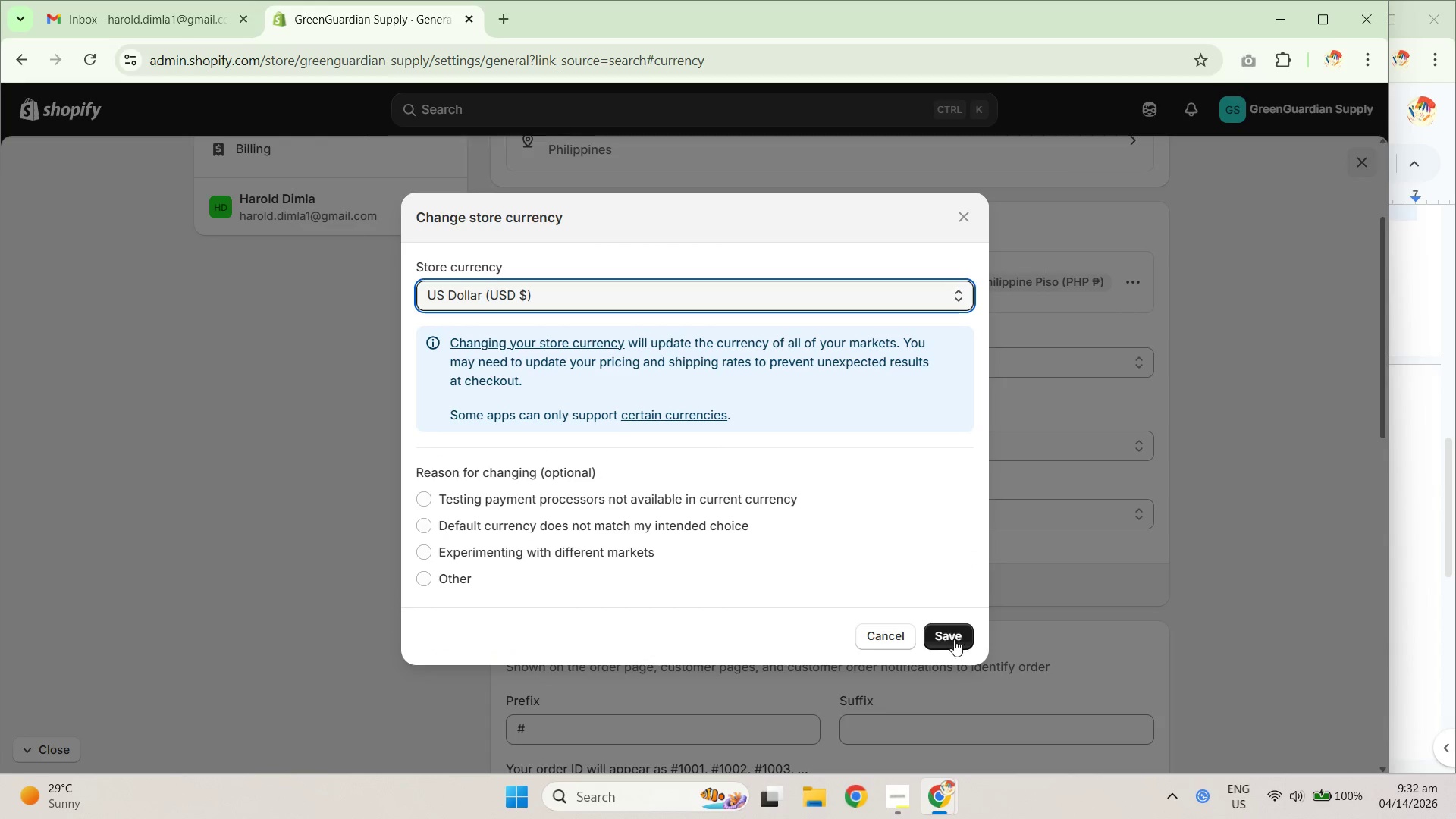 
scroll: coordinate [833, 393], scroll_direction: up, amount: 12.0
 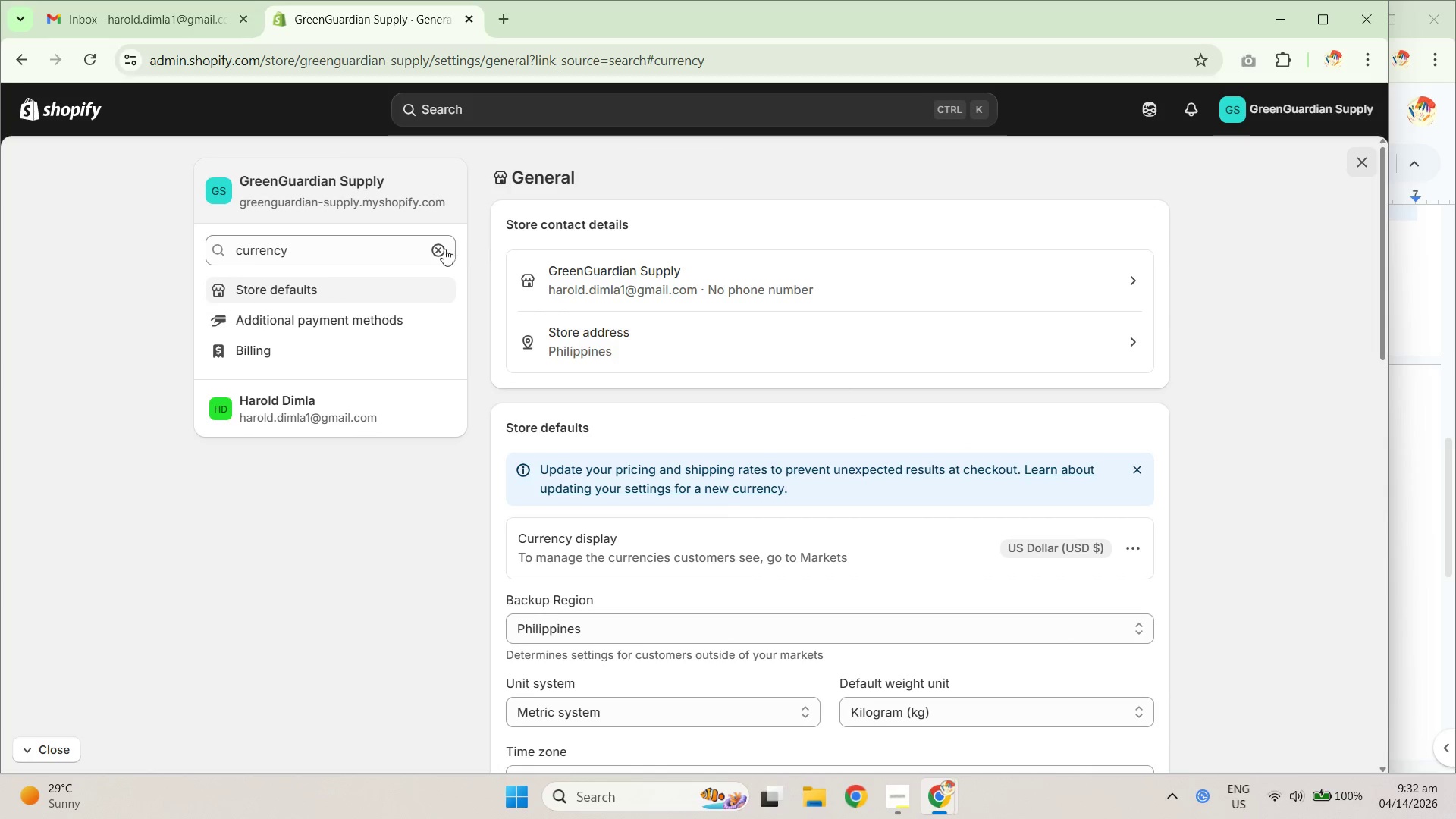 
left_click([437, 249])
 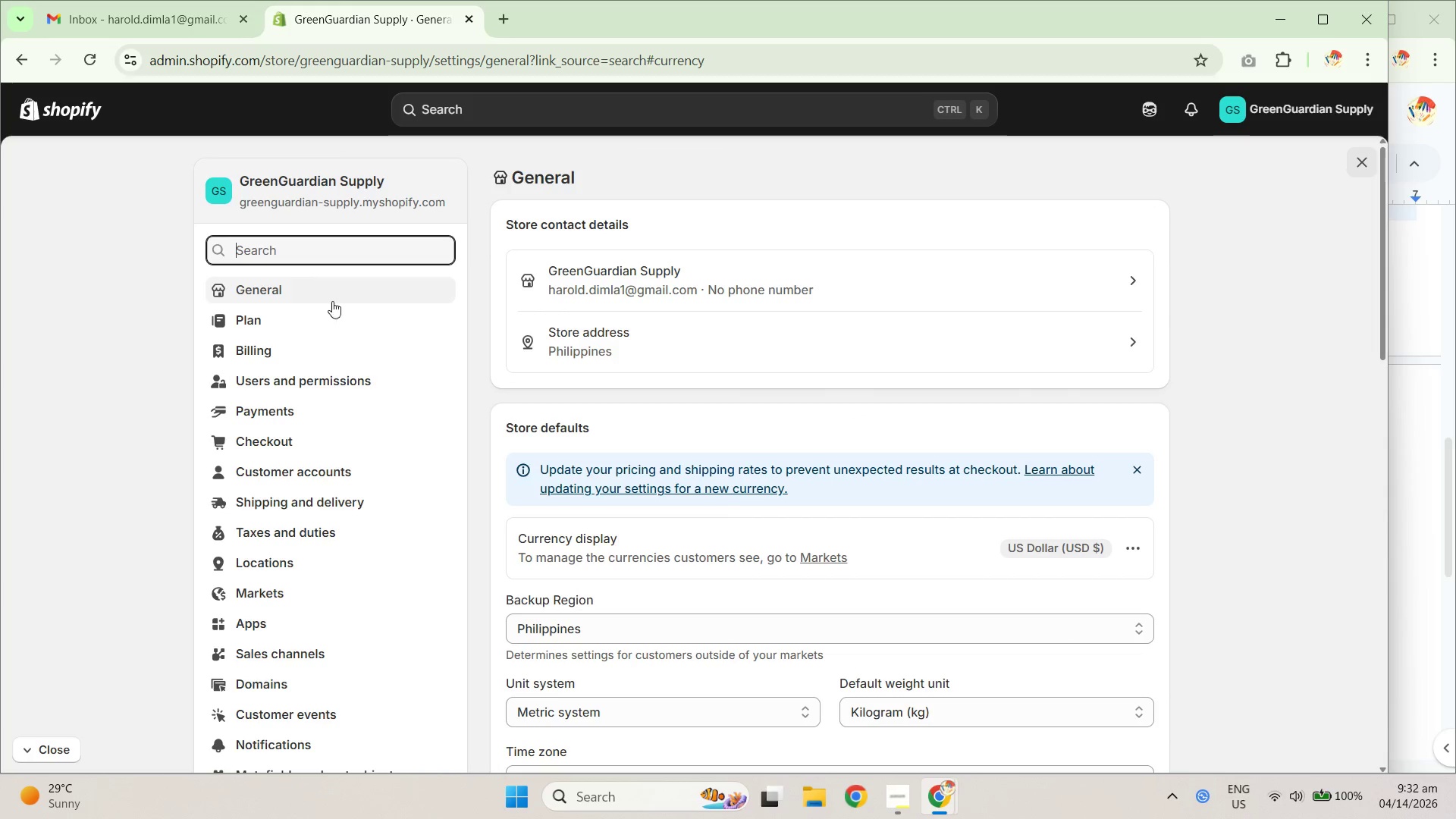 
left_click([314, 288])
 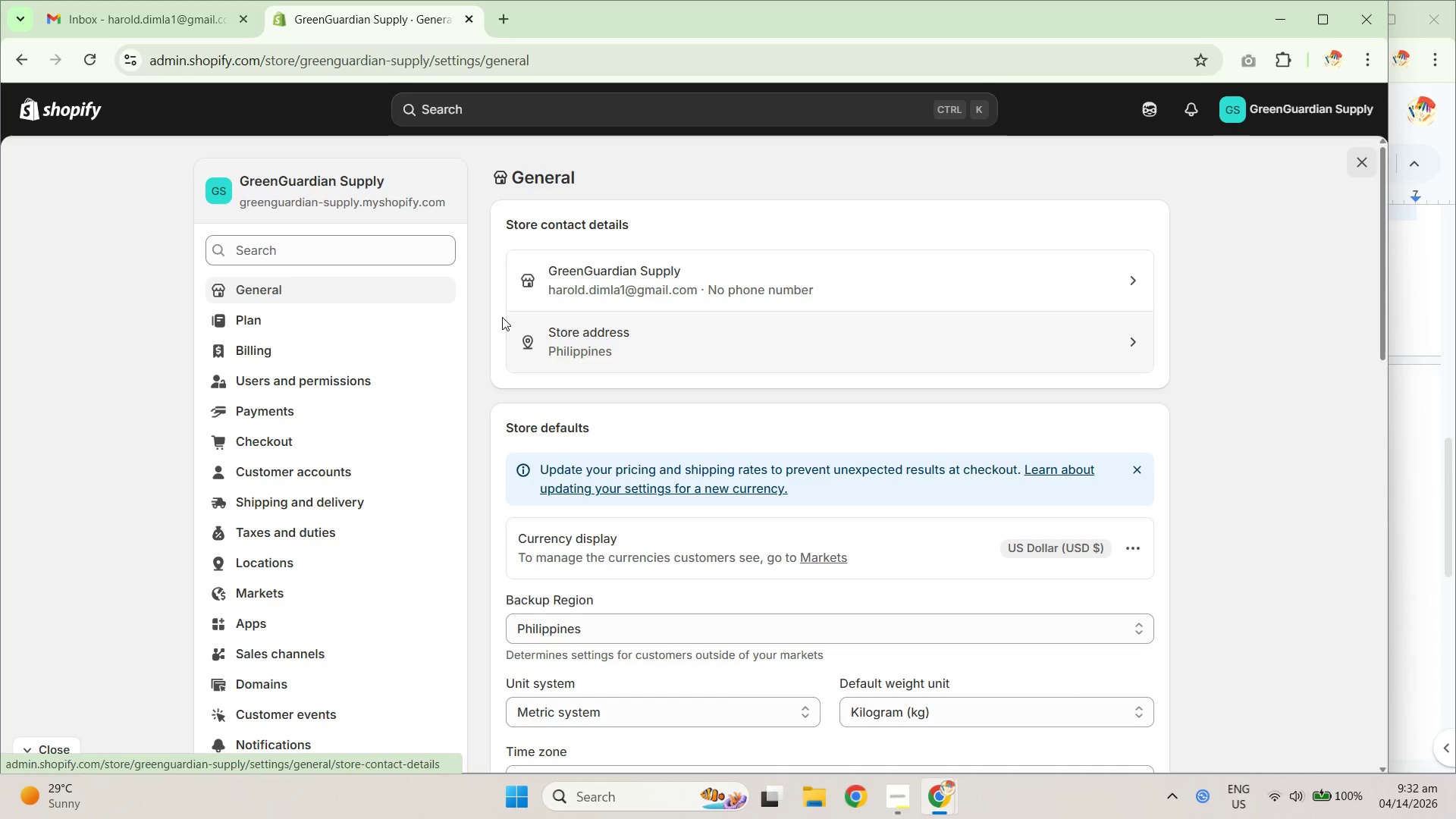 
left_click([327, 322])
 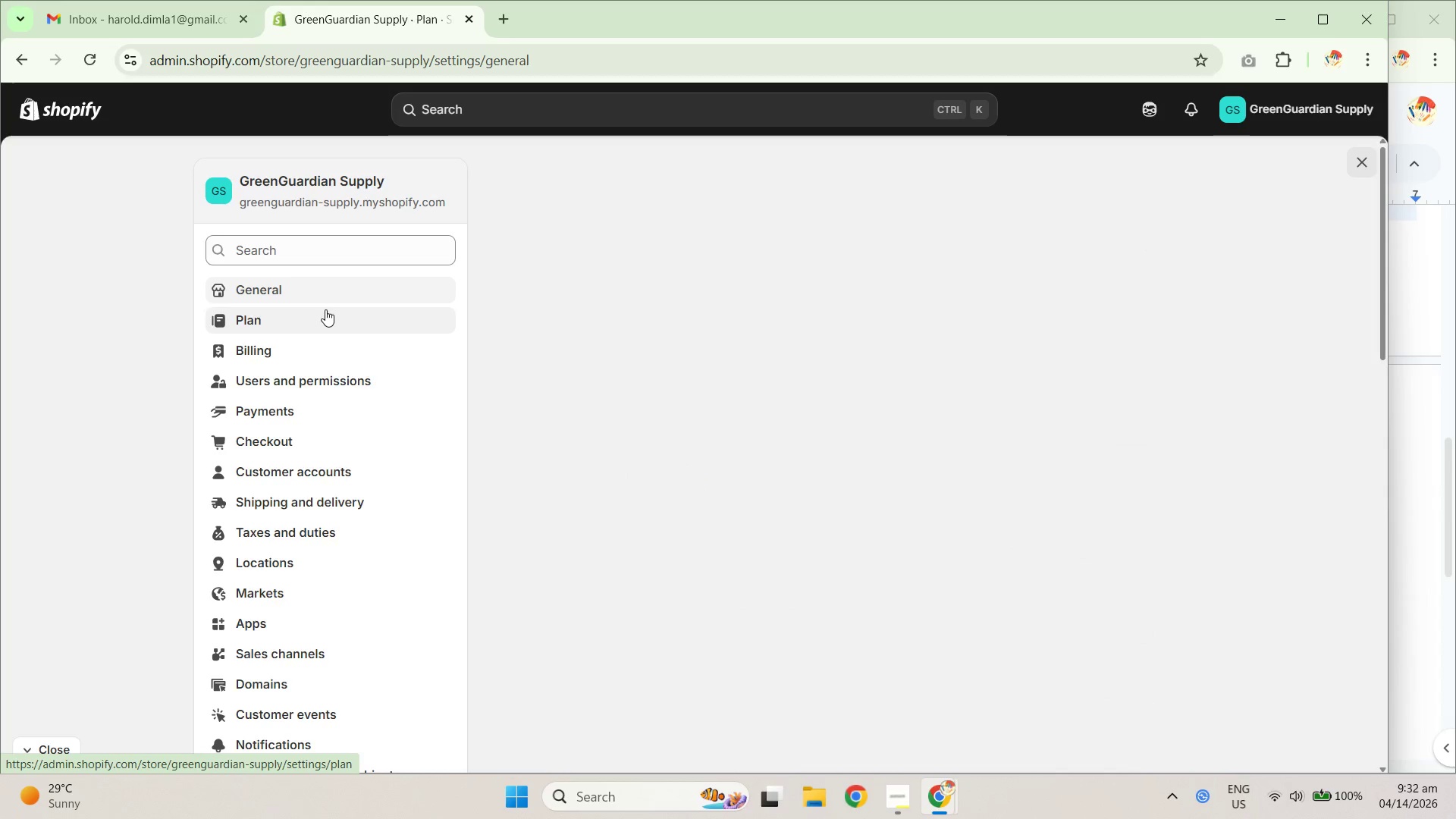 
left_click([325, 296])
 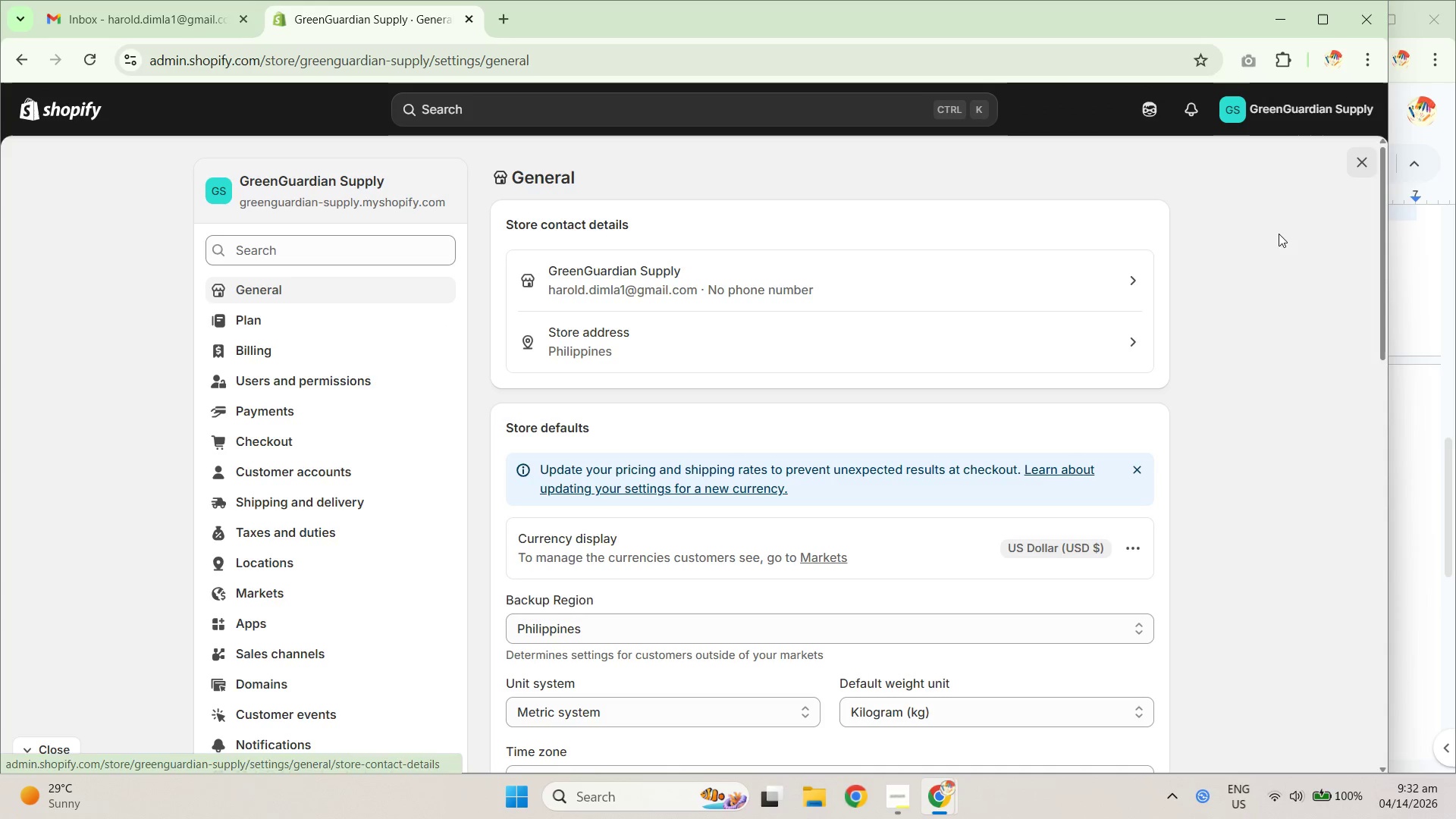 
left_click([1357, 168])
 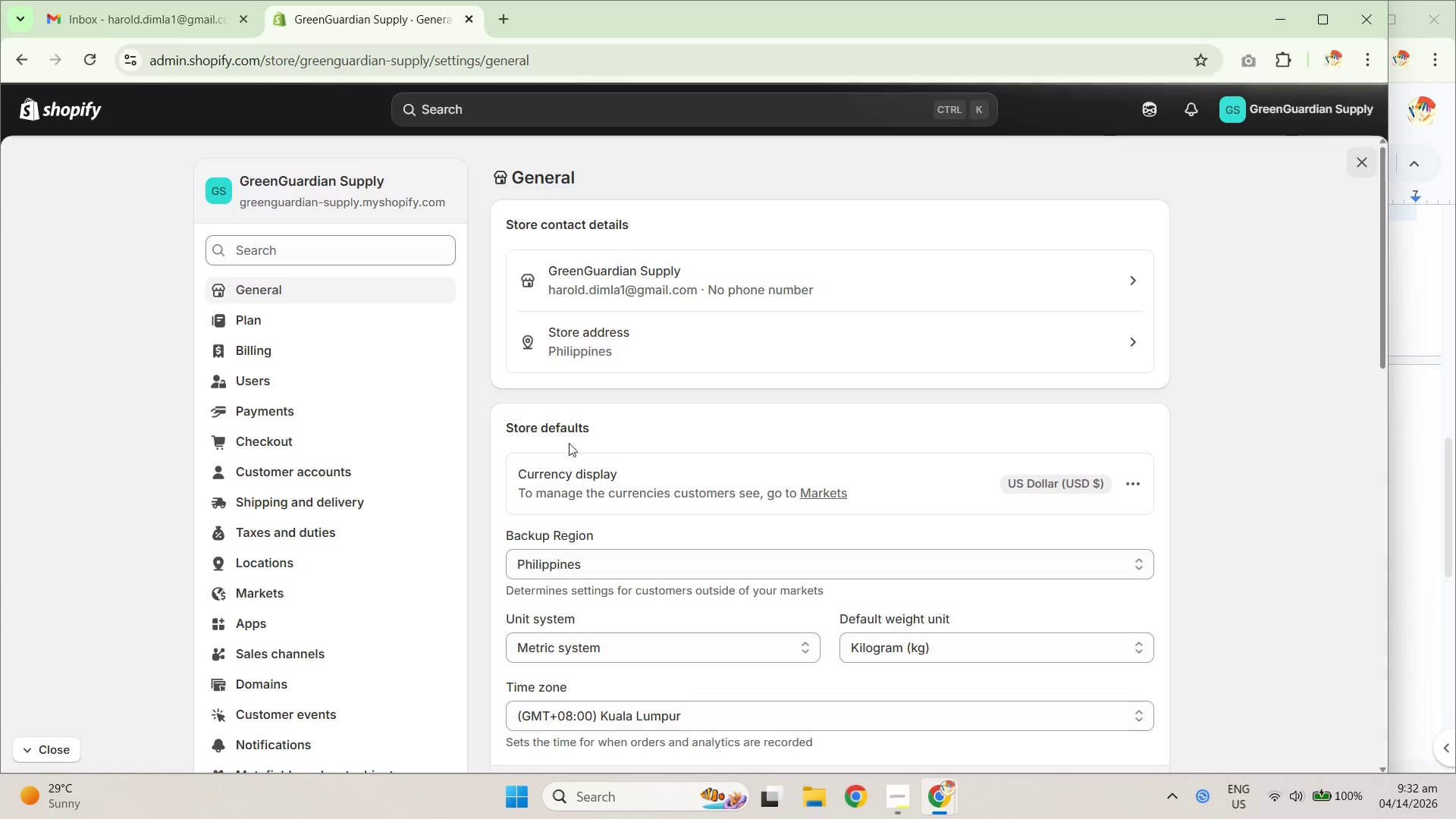 
left_click([90, 61])
 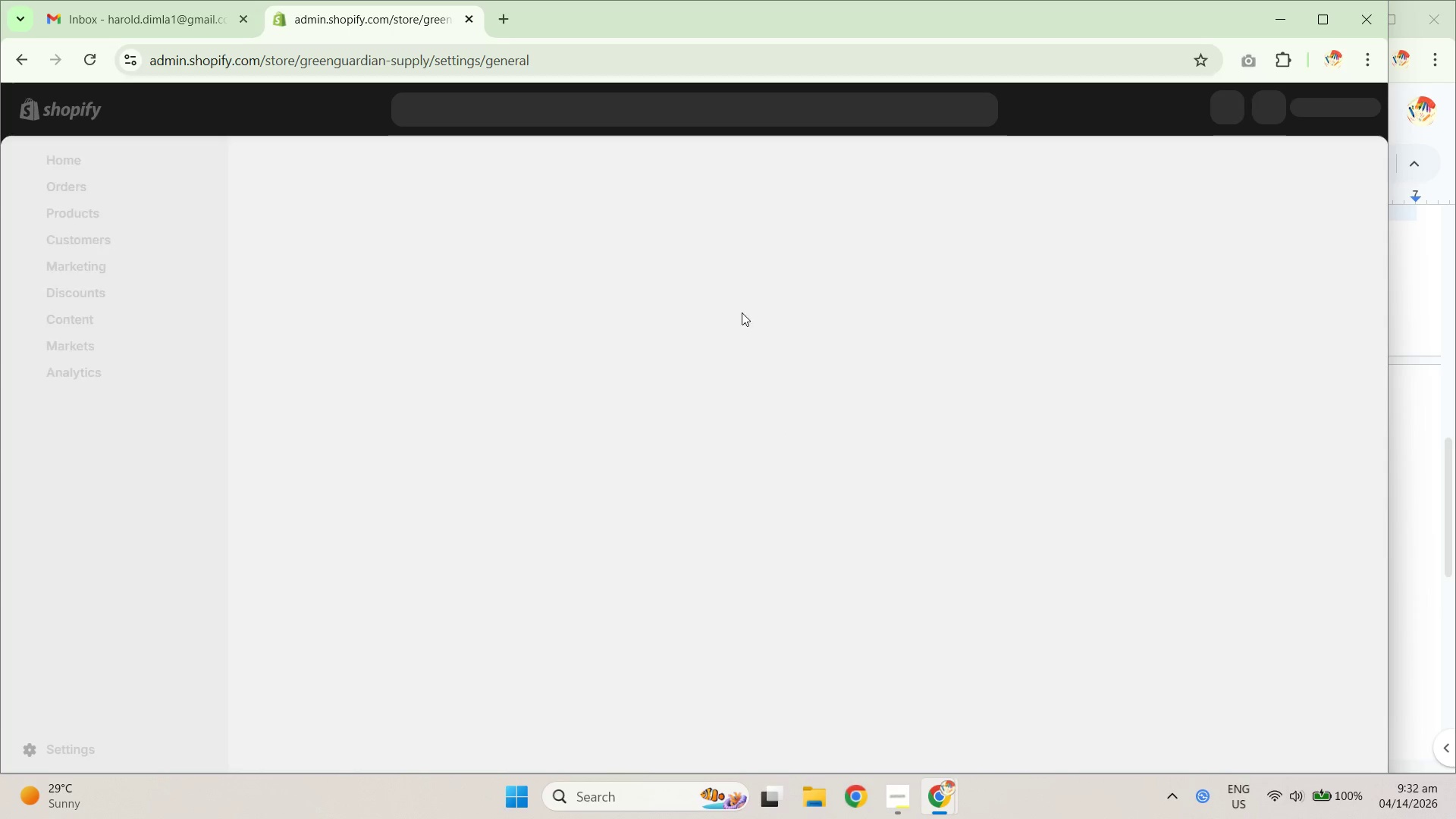 
wait(6.11)
 